 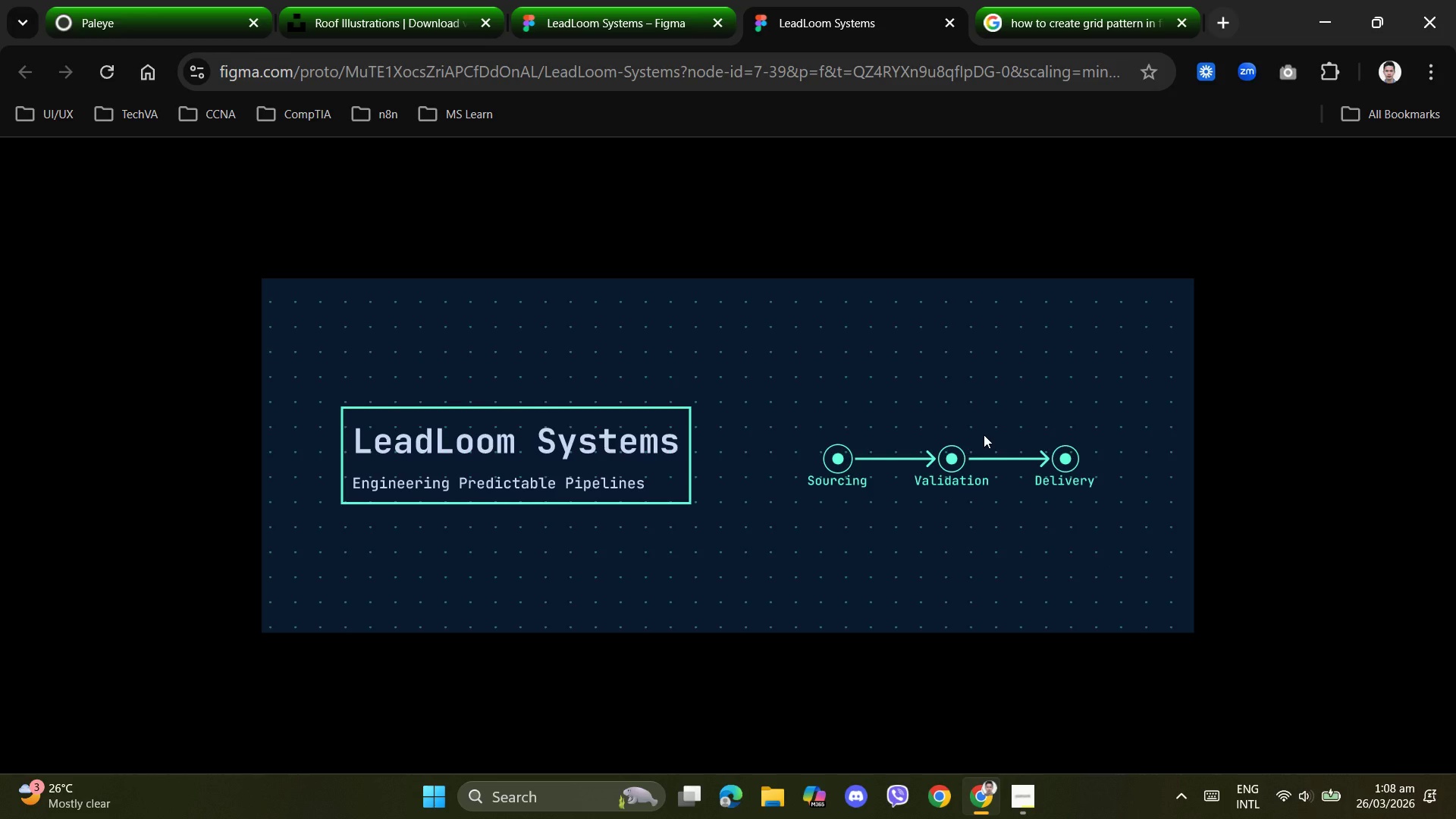 
left_click([646, 19])
 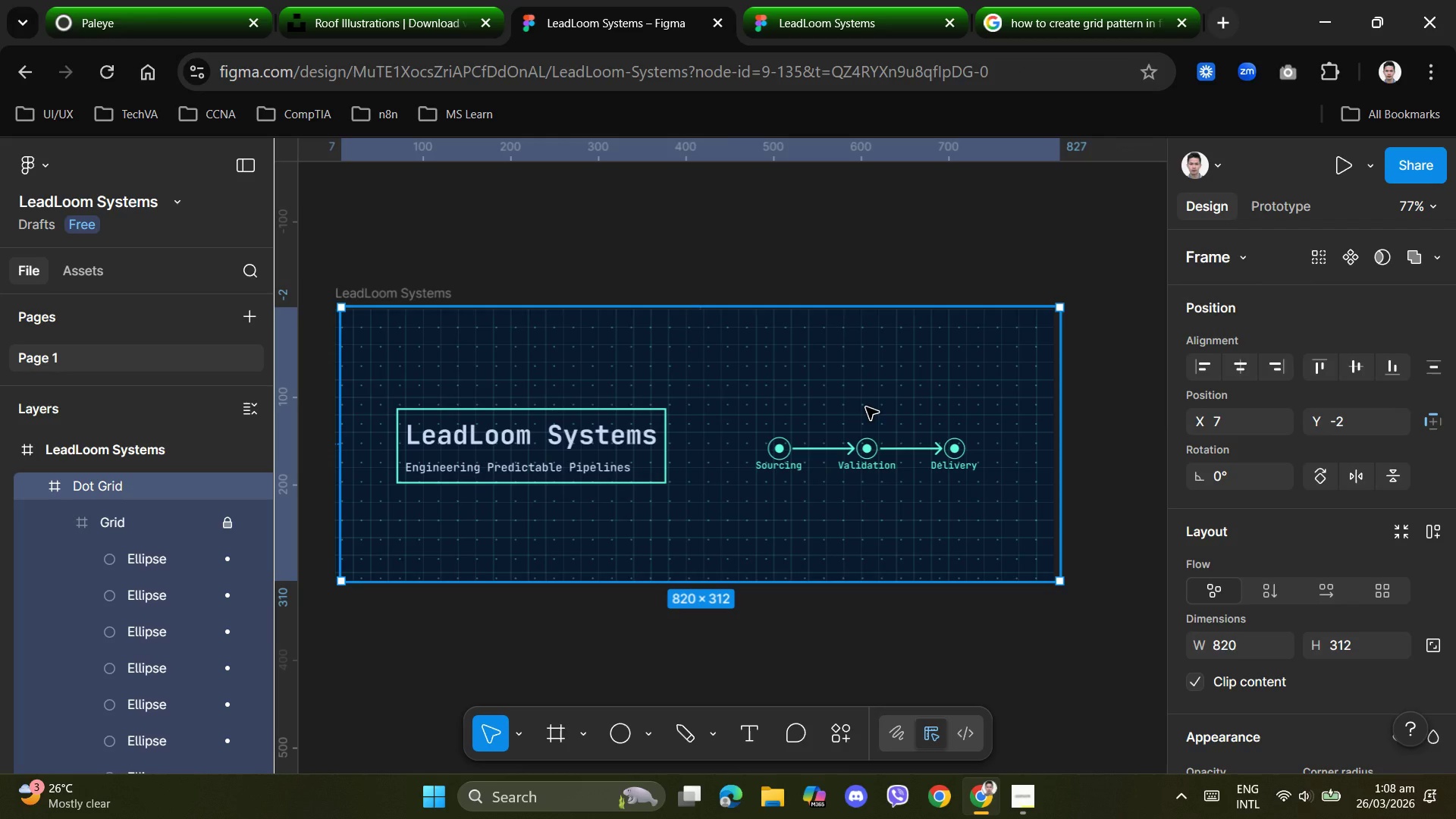 
key(ArrowUp)
 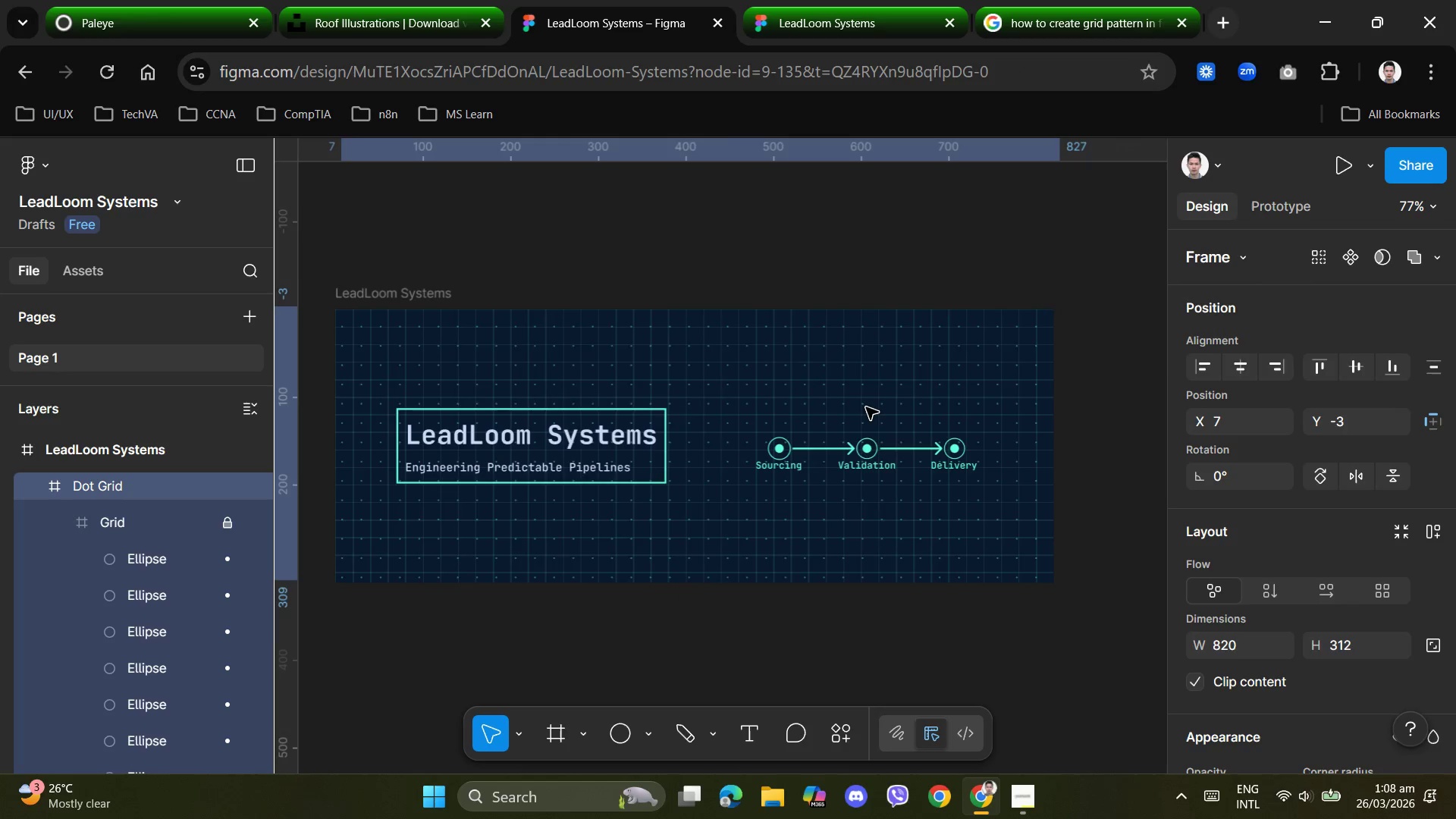 
key(ArrowUp)
 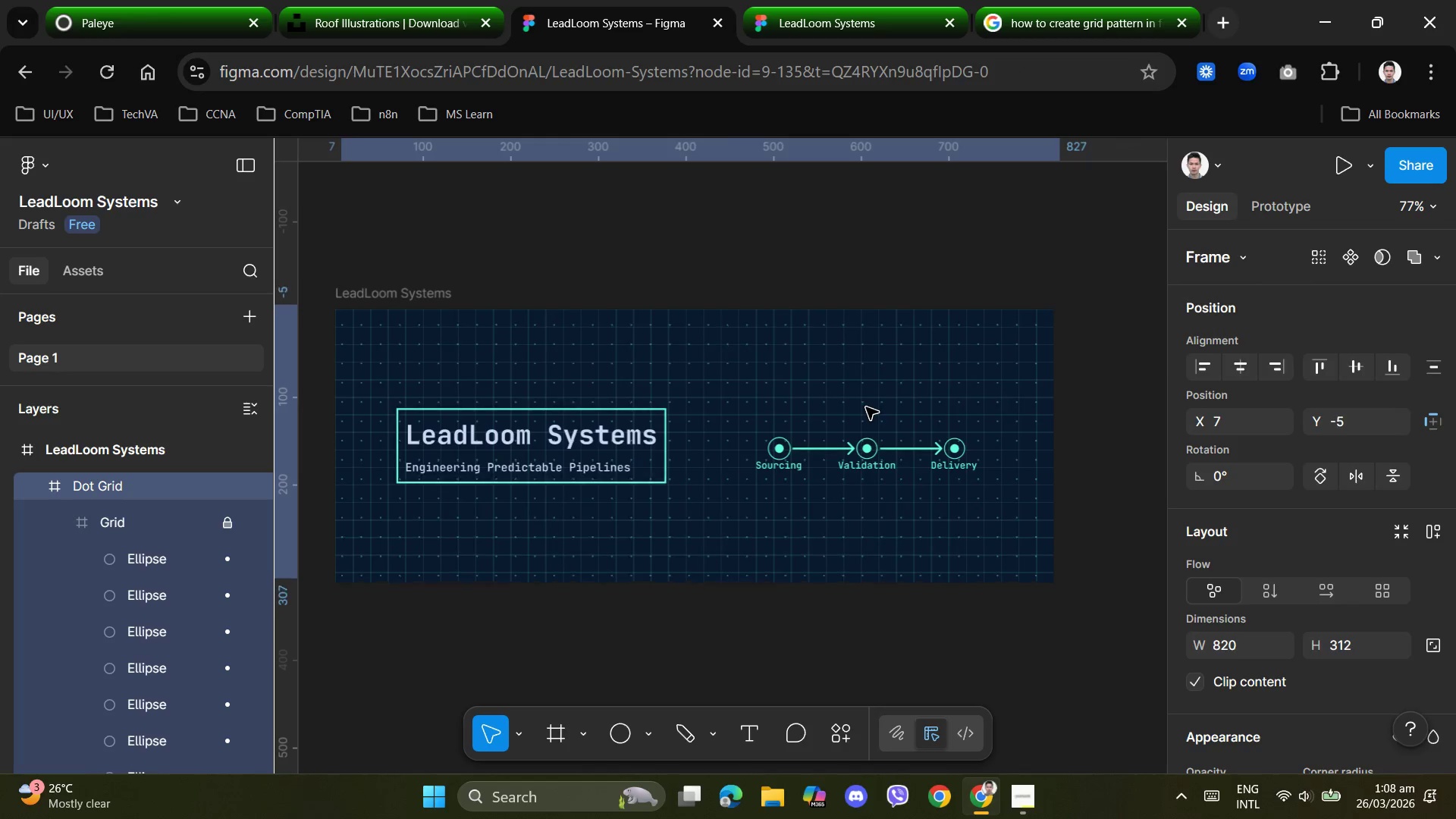 
key(ArrowUp)
 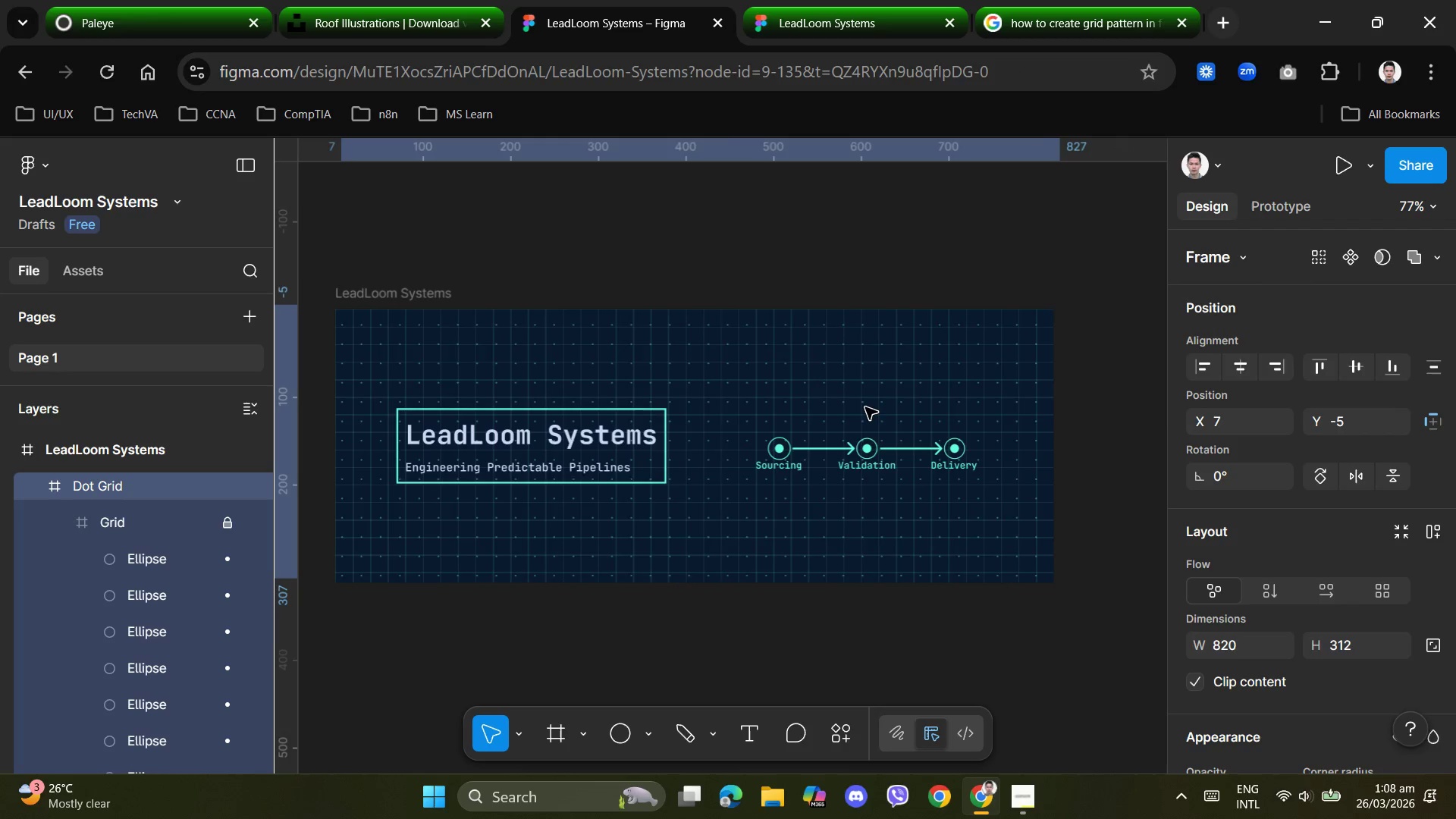 
key(ArrowRight)
 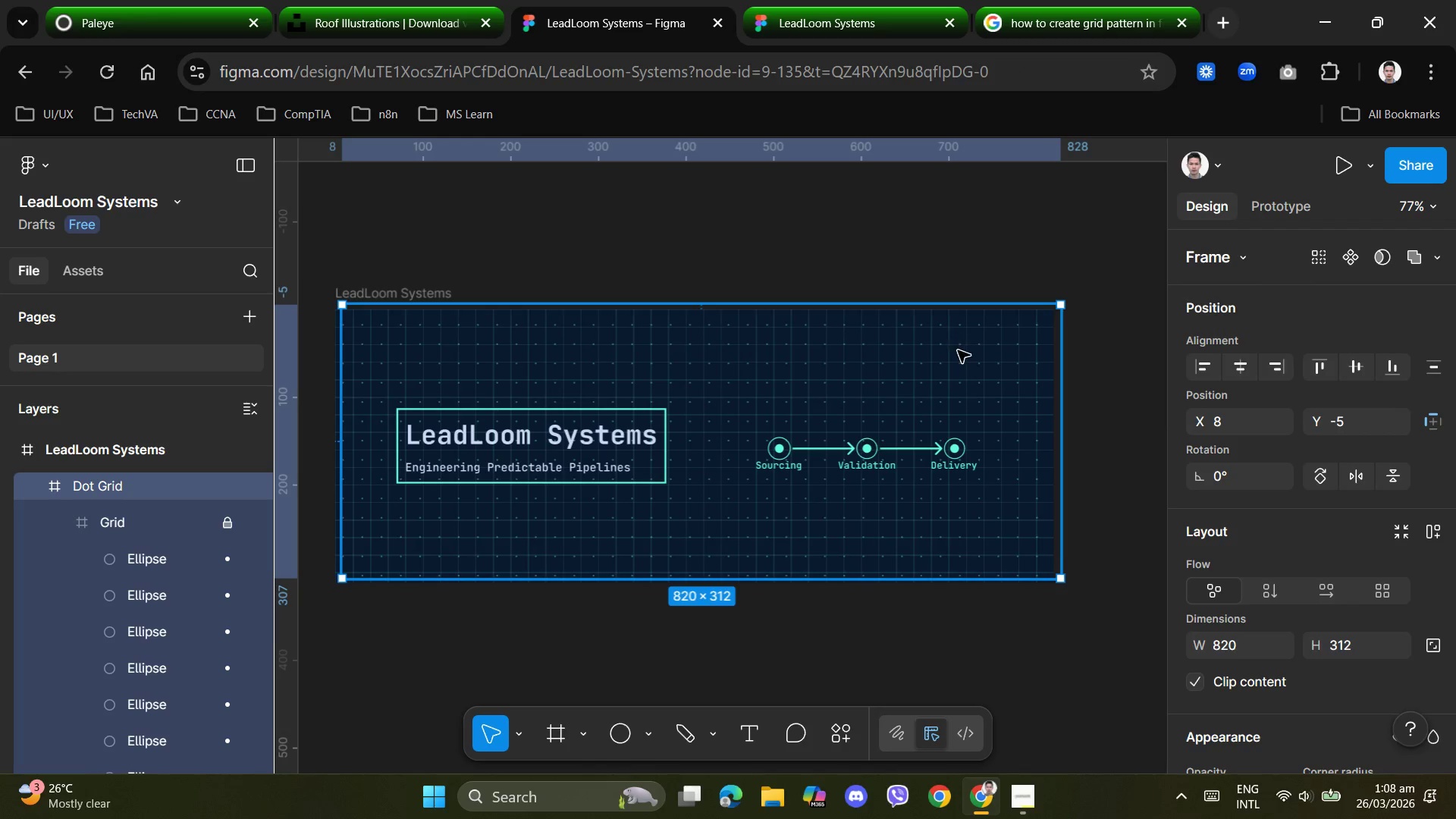 
key(ArrowRight)
 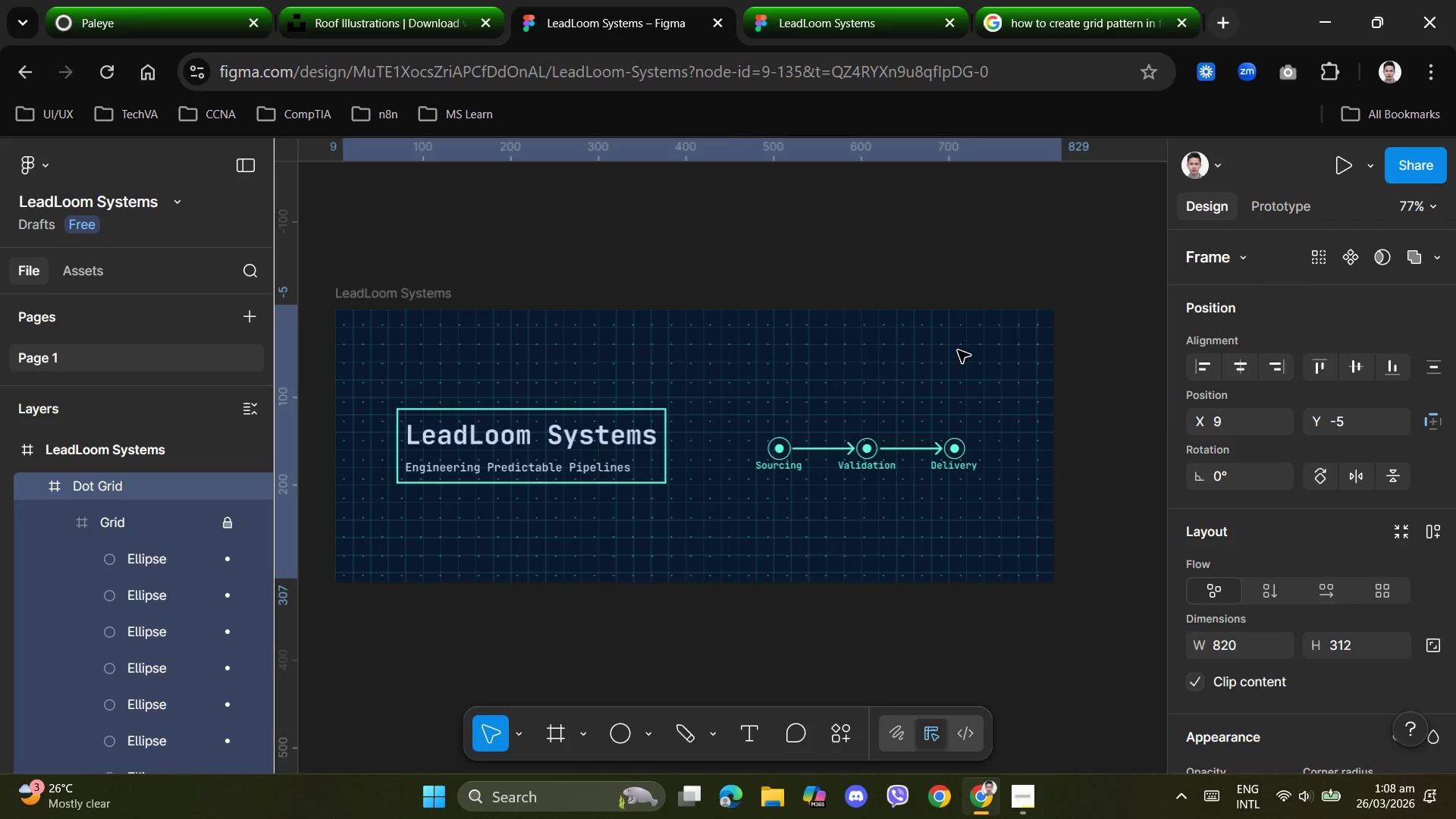 
key(ArrowRight)
 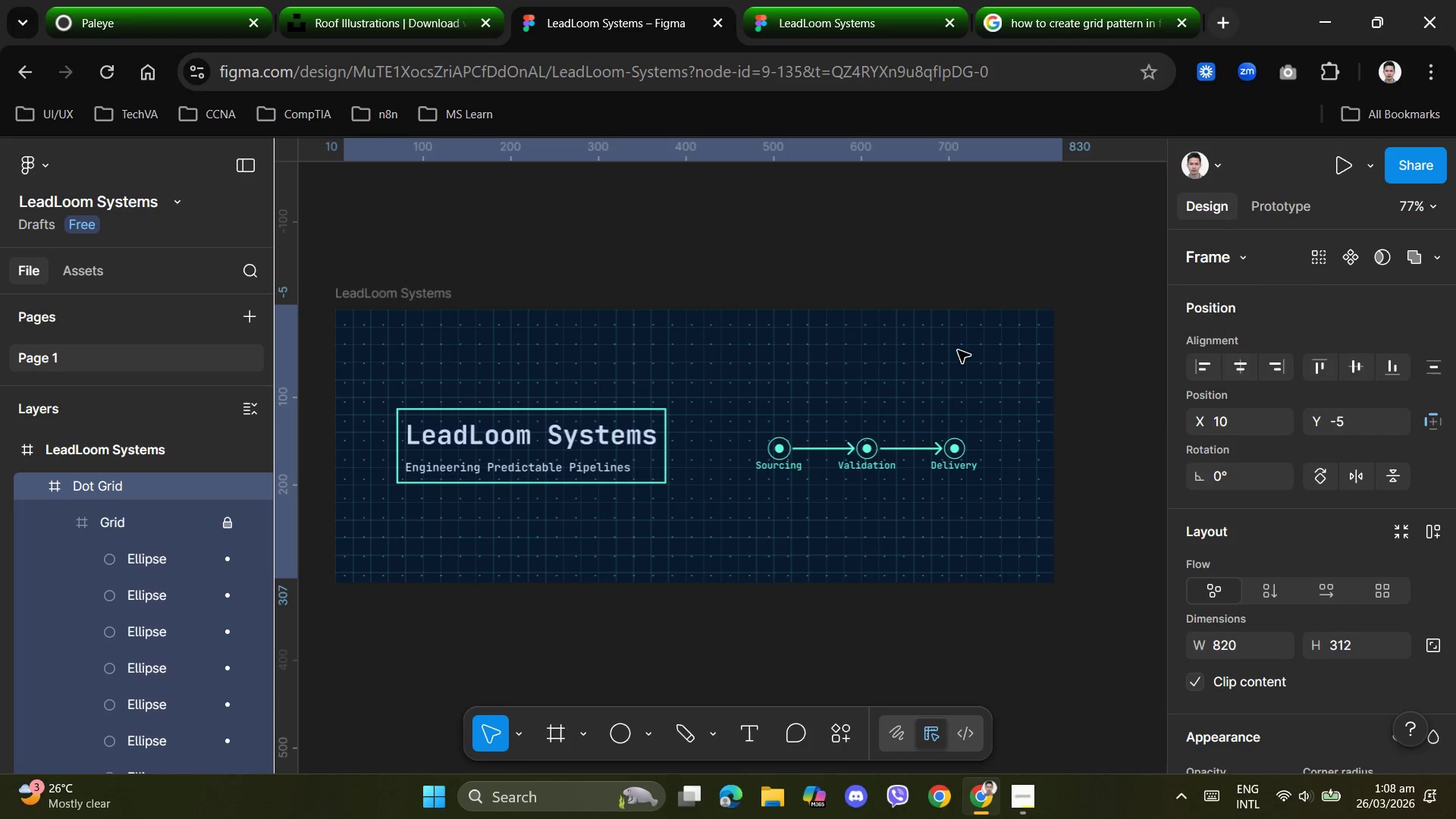 
key(ArrowUp)
 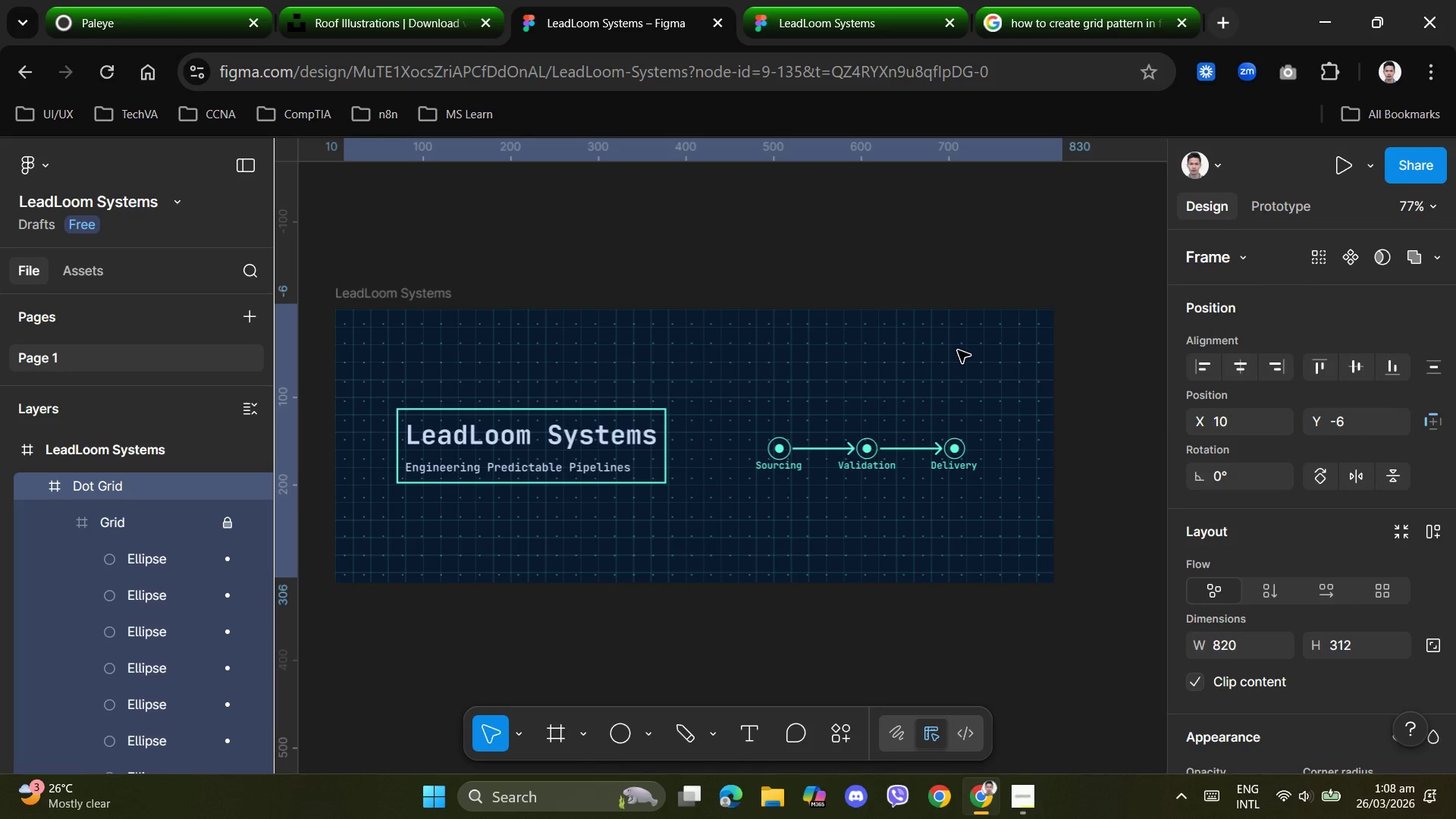 
key(ArrowUp)
 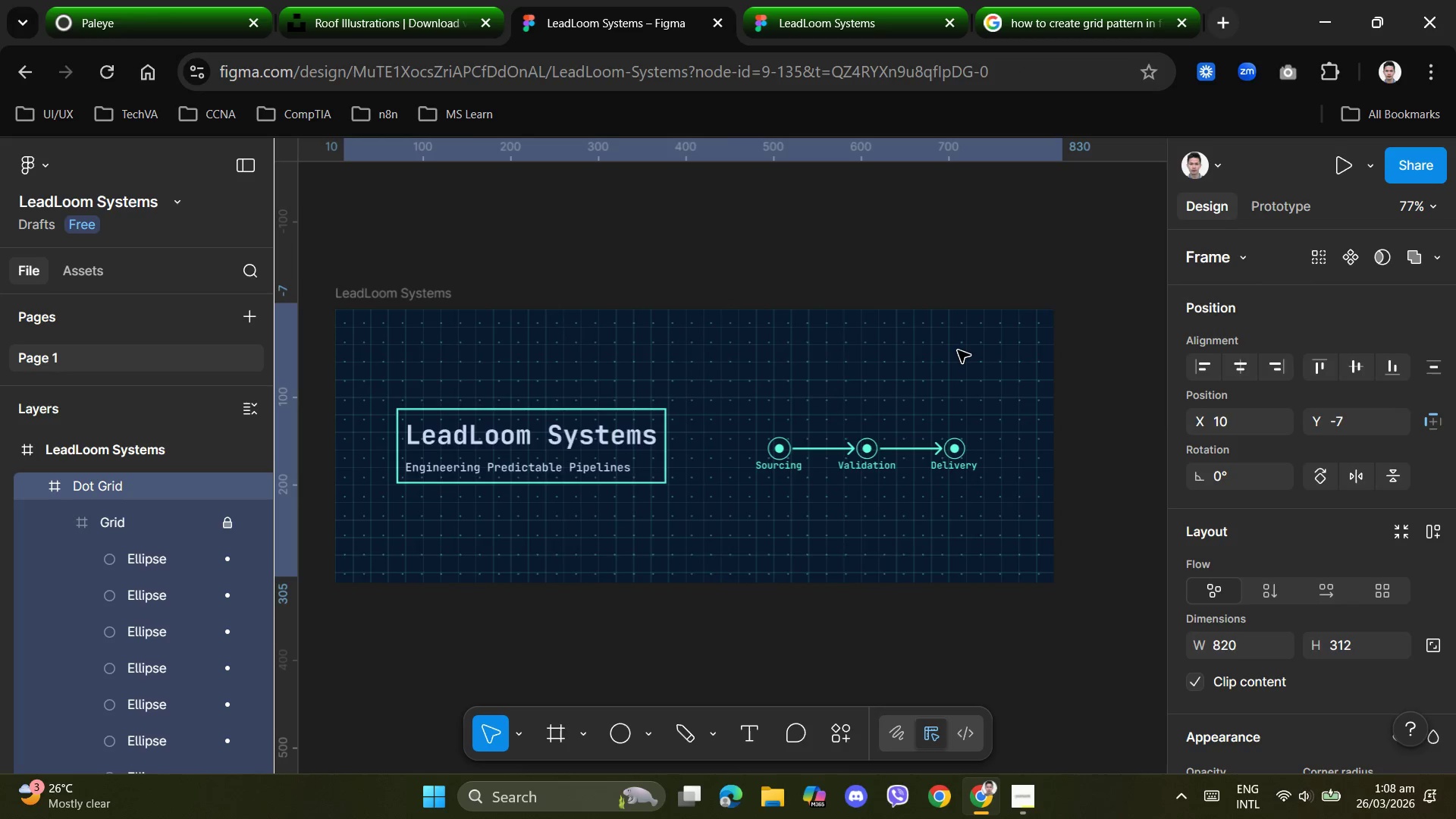 
key(ArrowUp)
 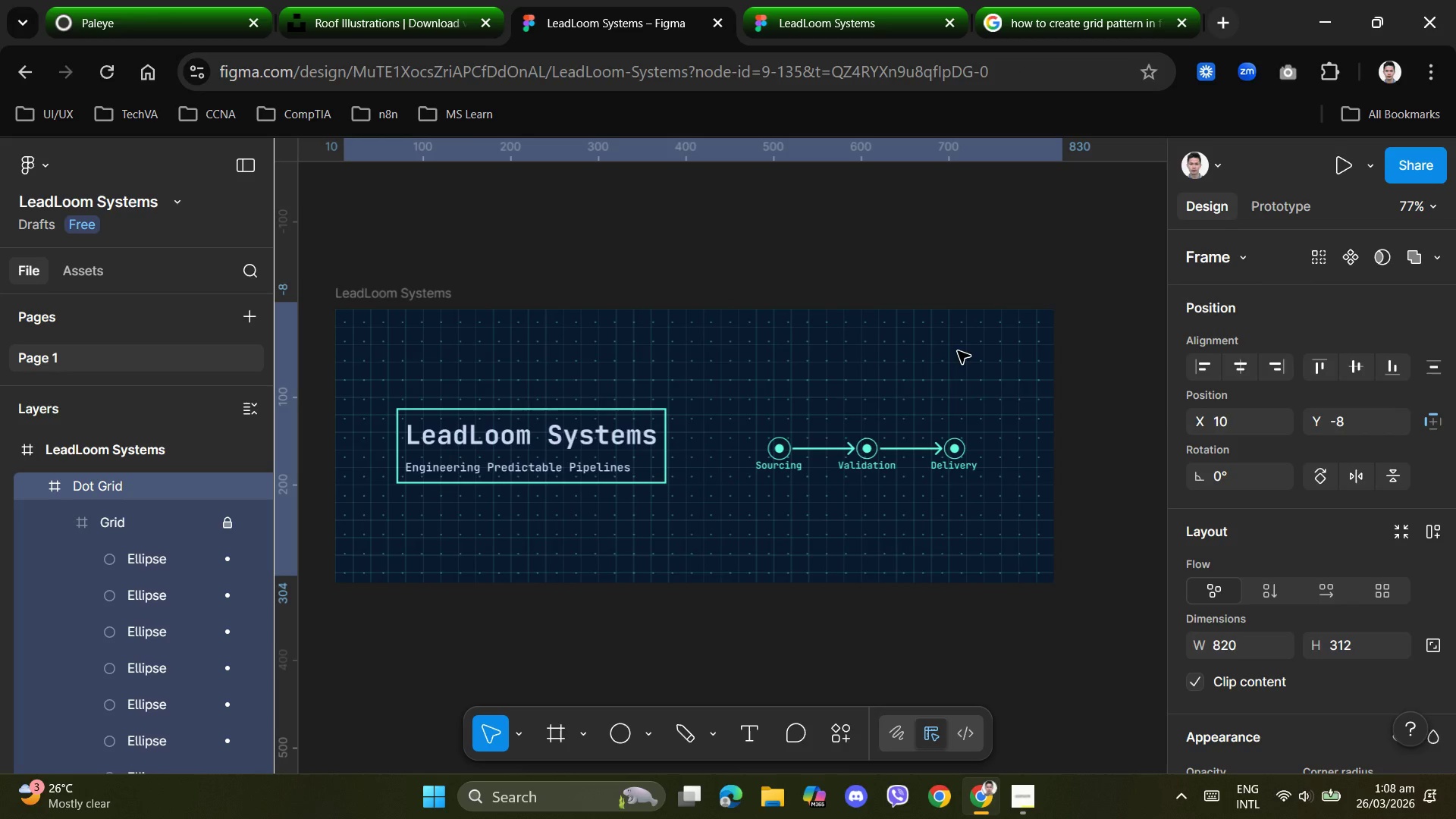 
key(ArrowRight)
 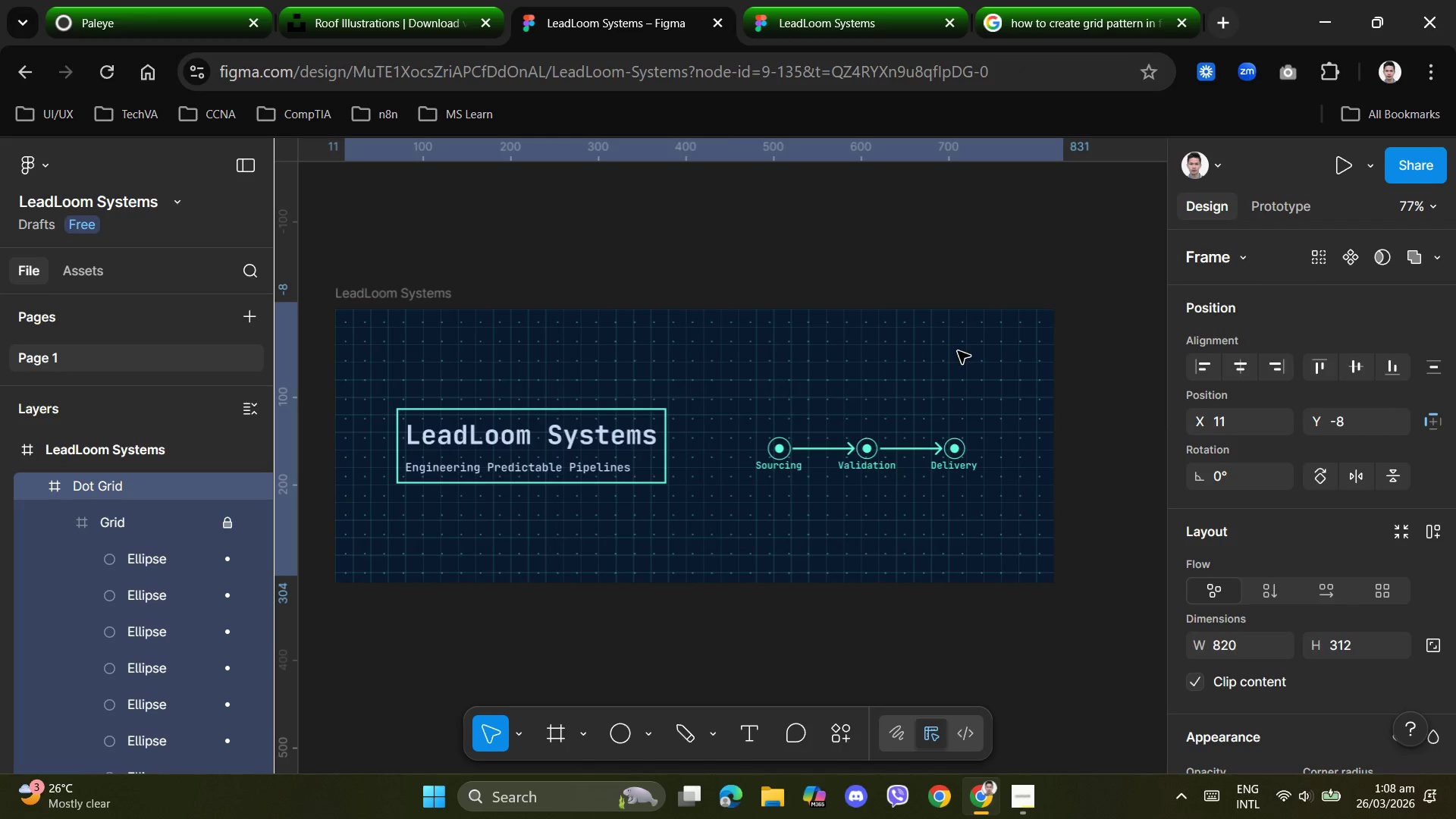 
key(ArrowUp)
 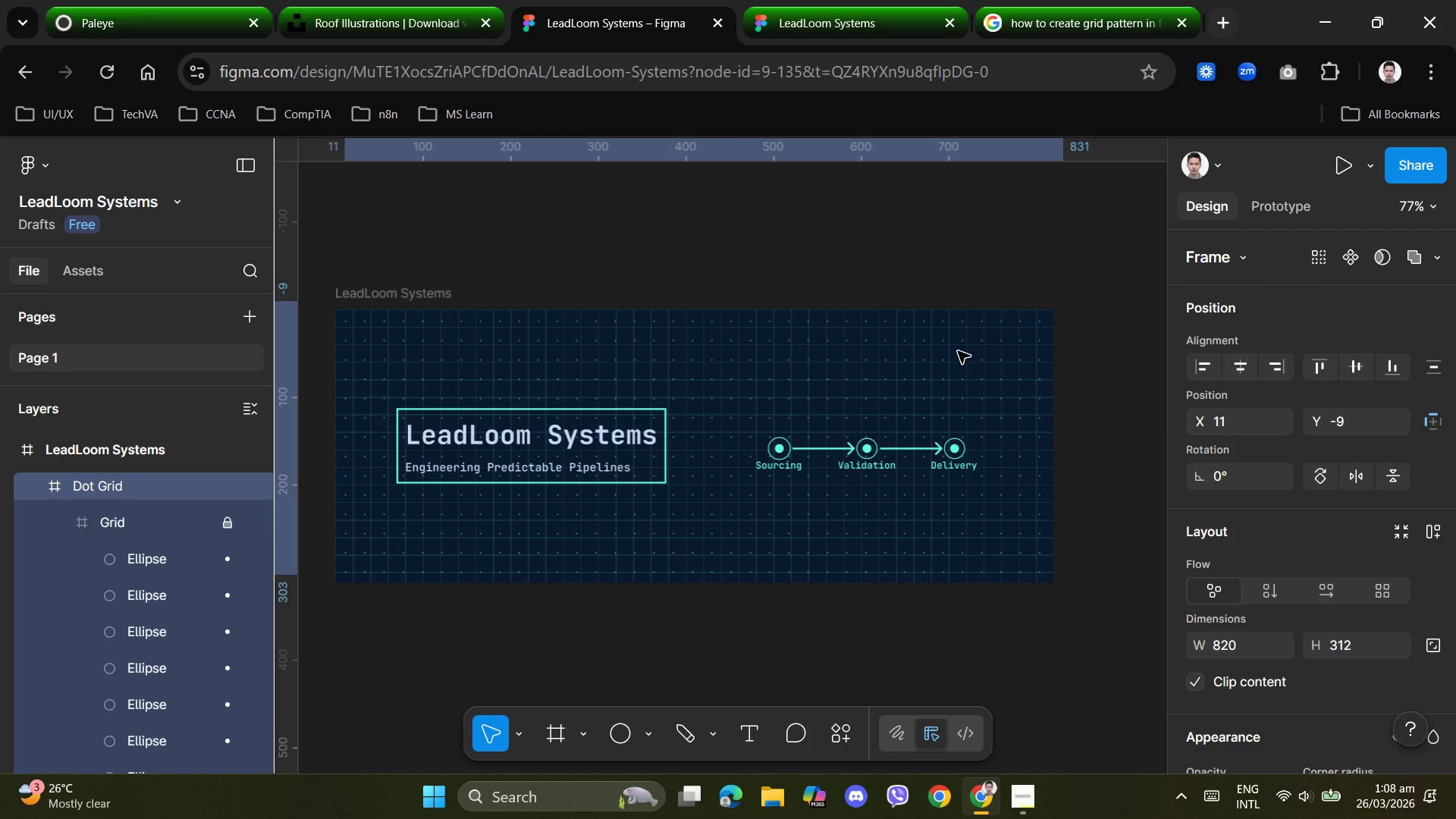 
key(ArrowUp)
 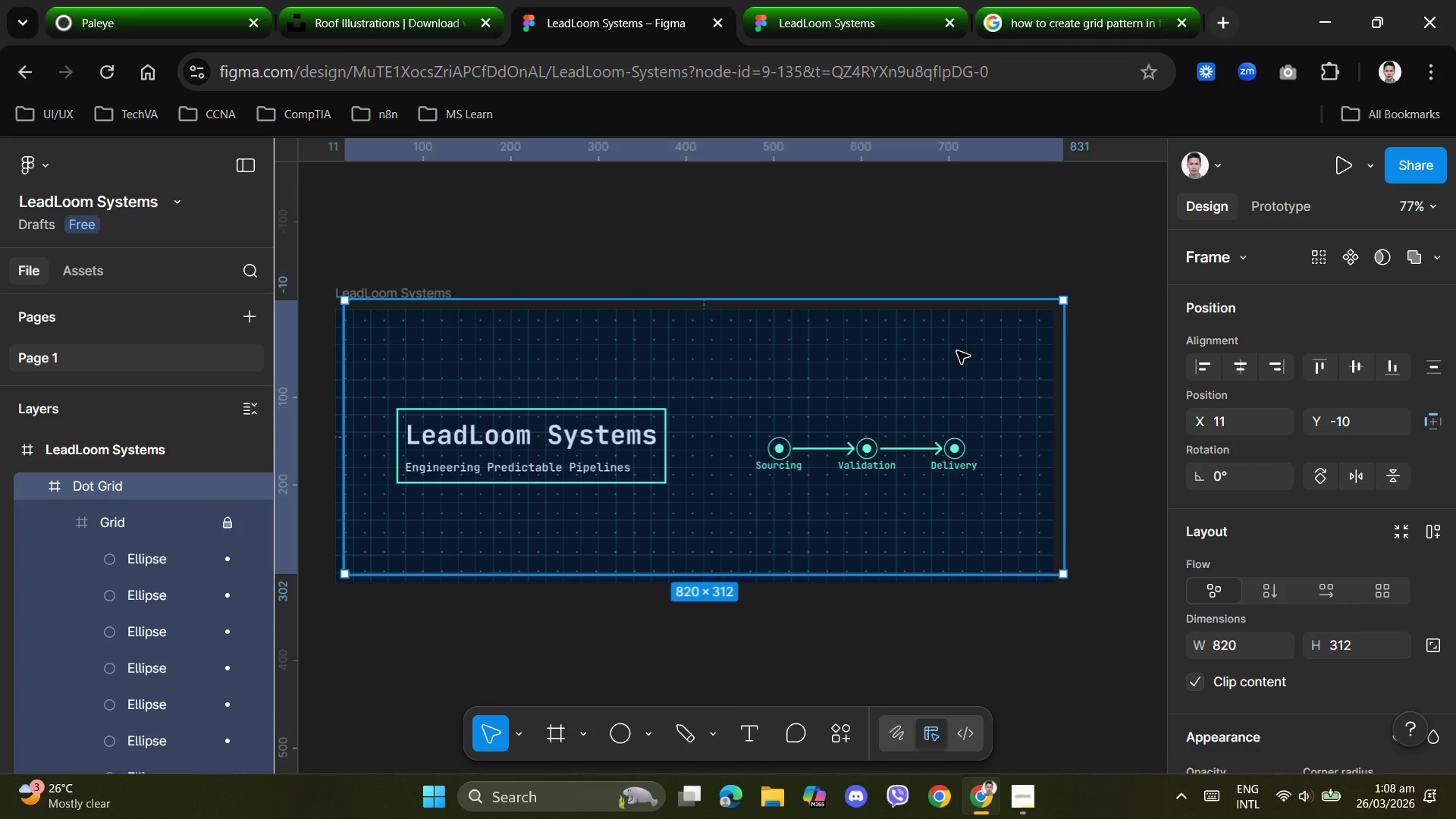 
key(ArrowDown)
 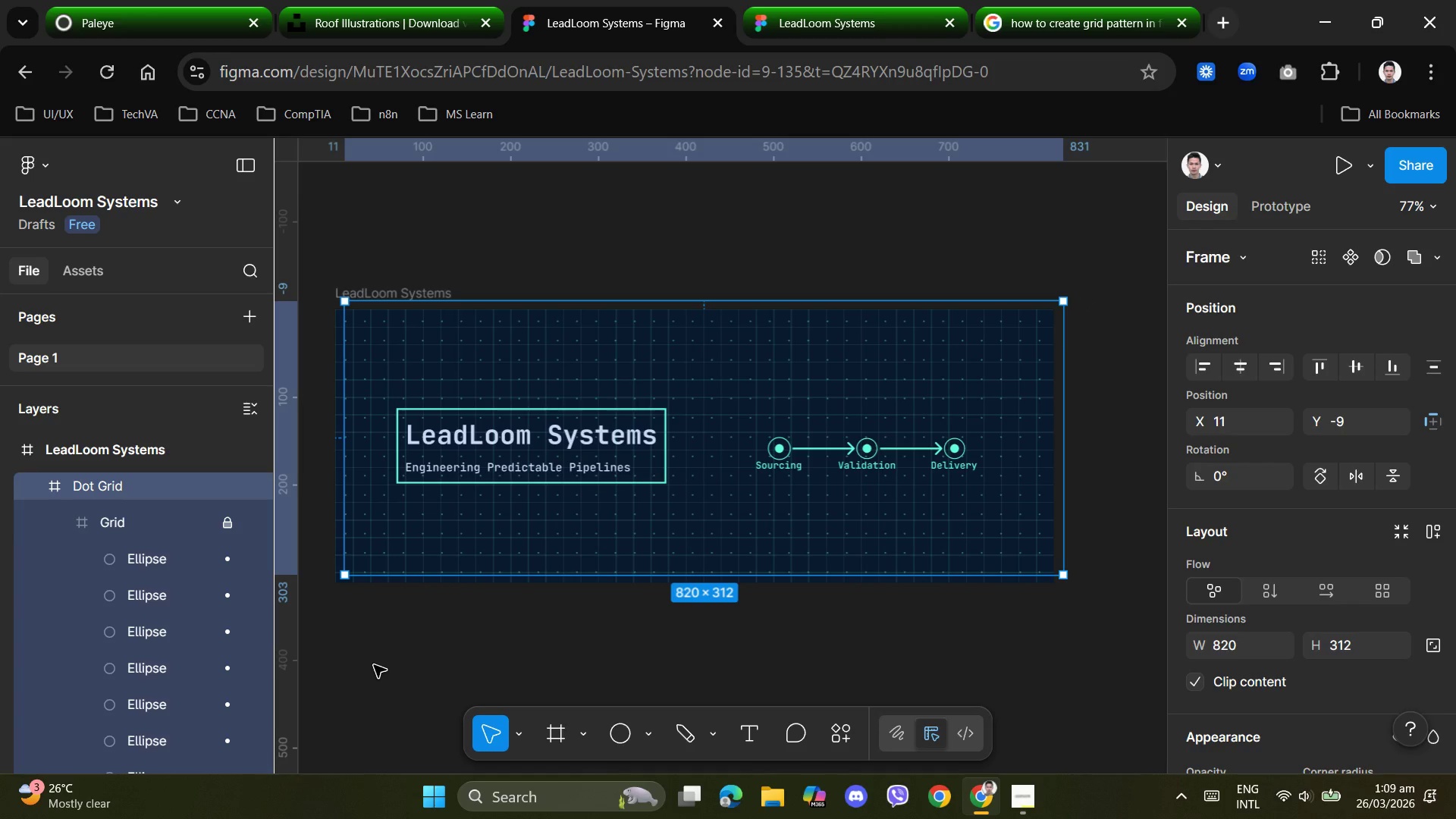 
wait(5.56)
 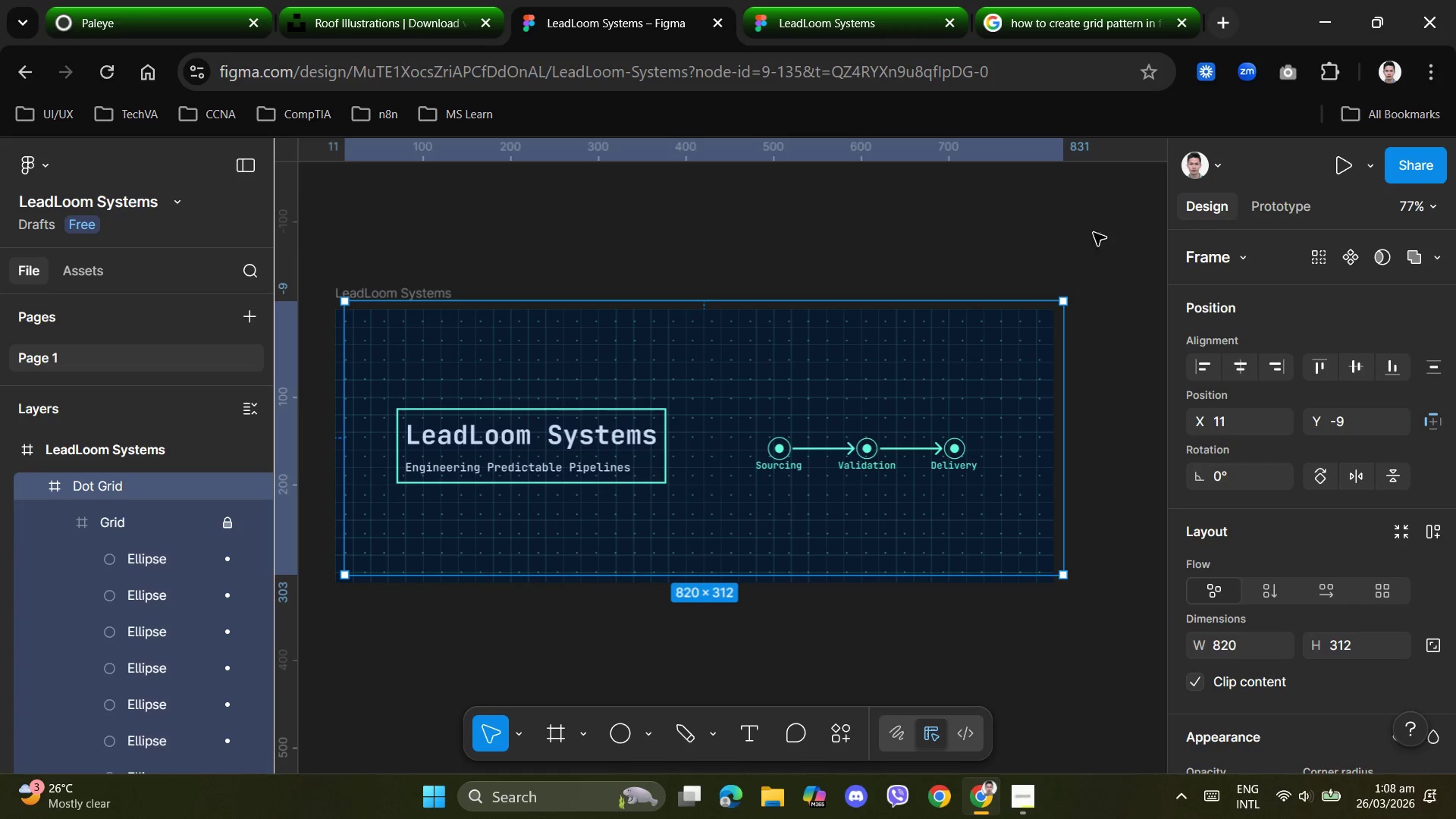 
left_click([977, 207])
 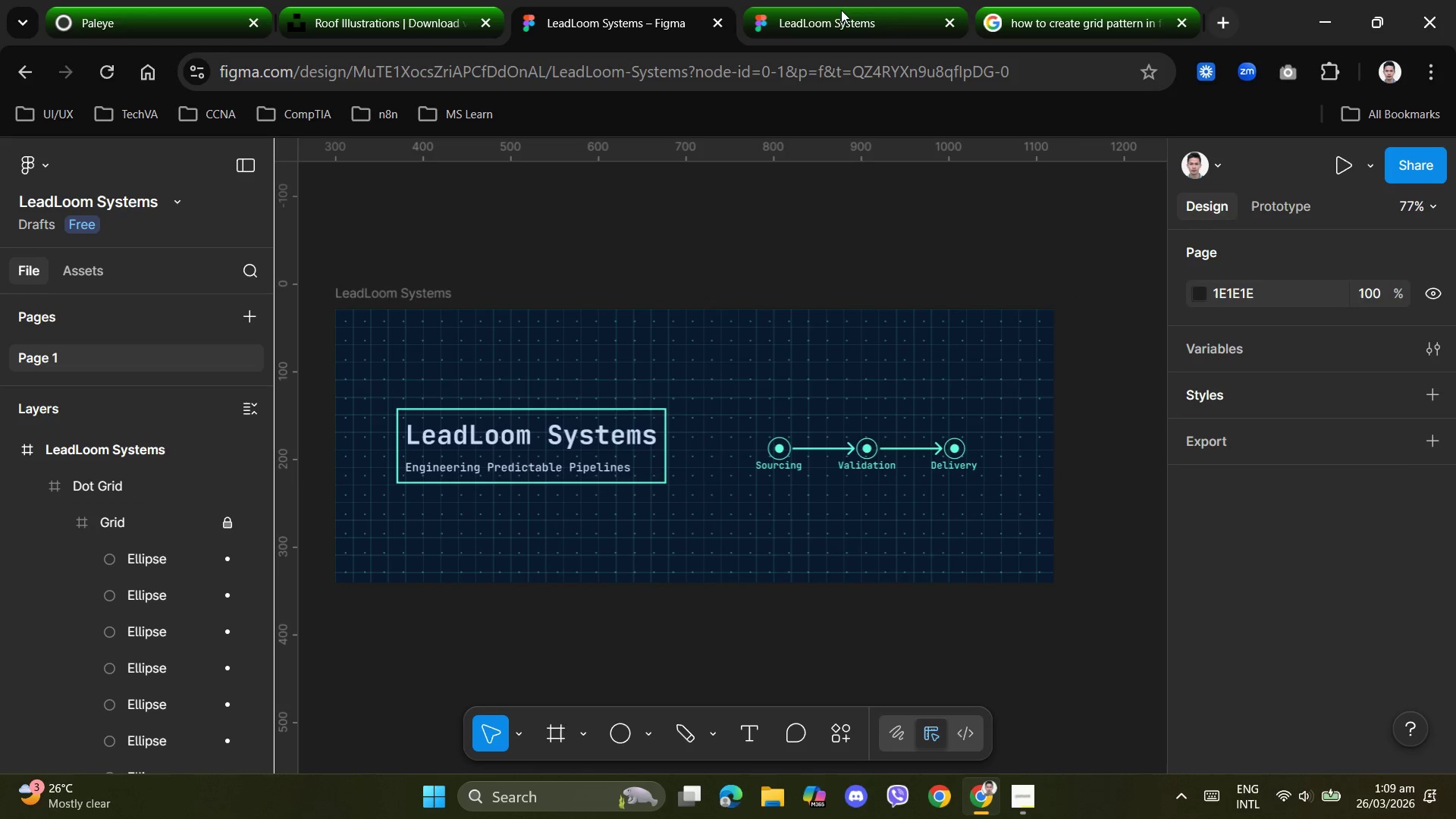 
left_click([839, 17])
 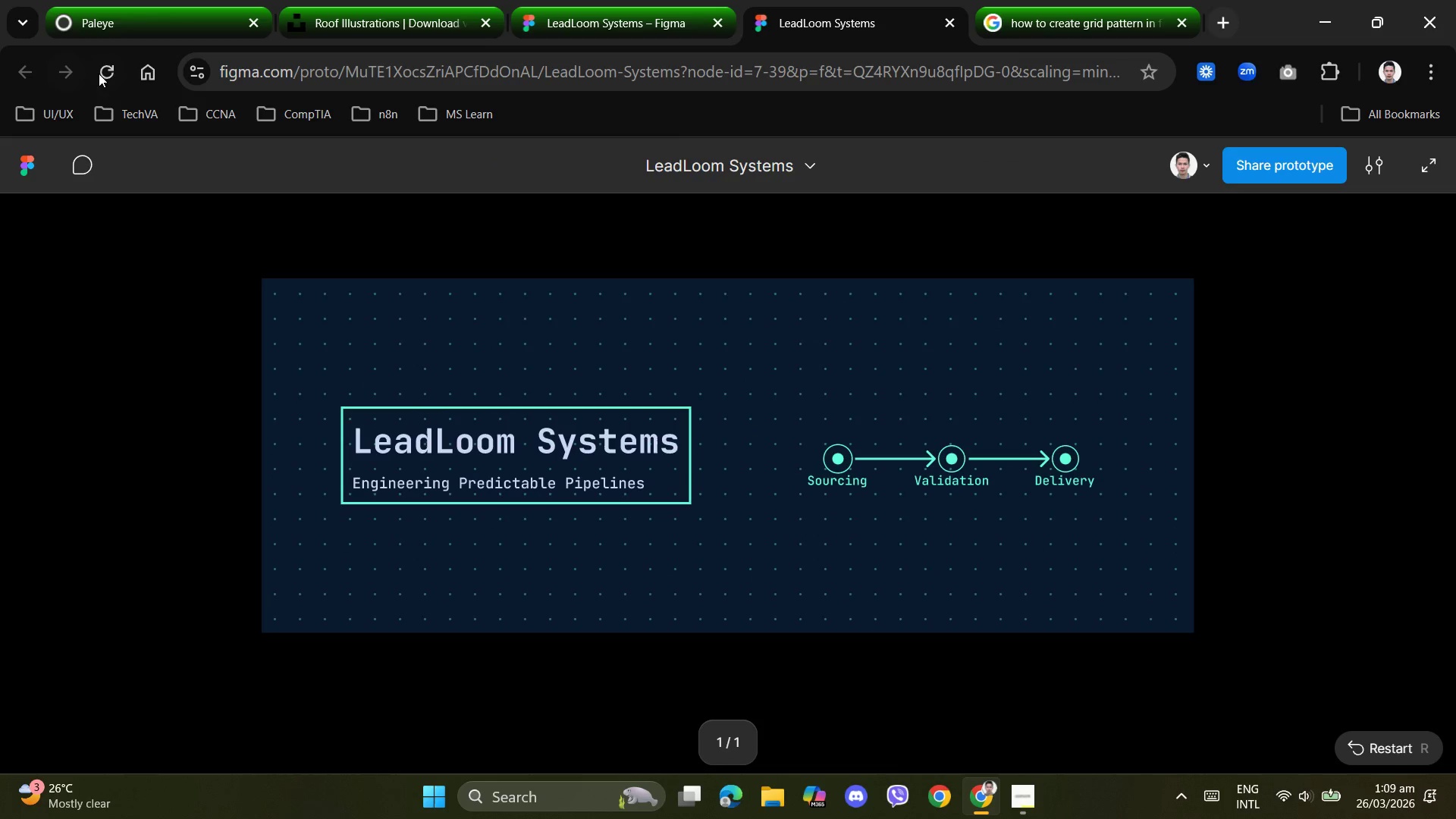 
left_click([110, 76])
 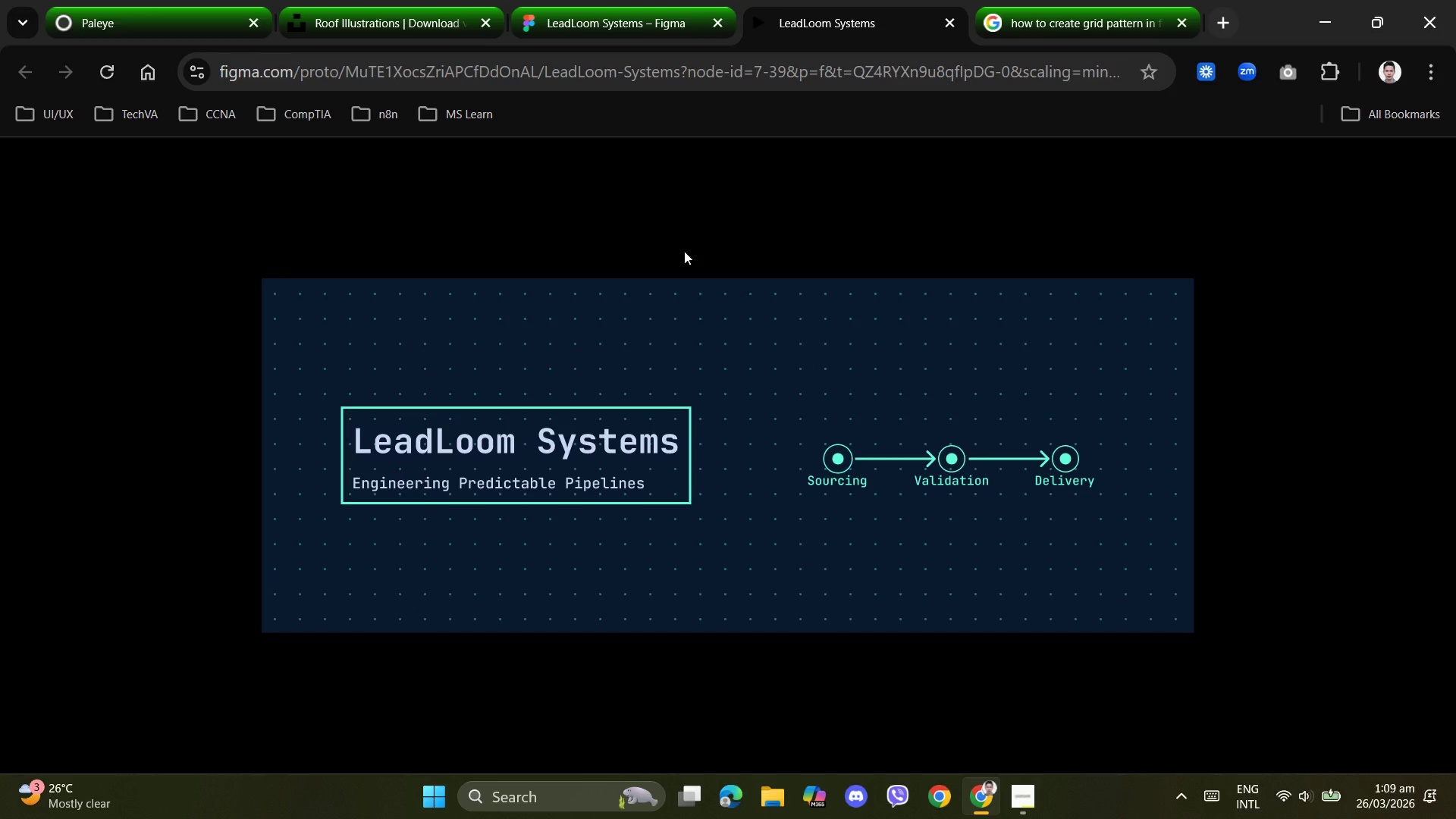 
wait(17.41)
 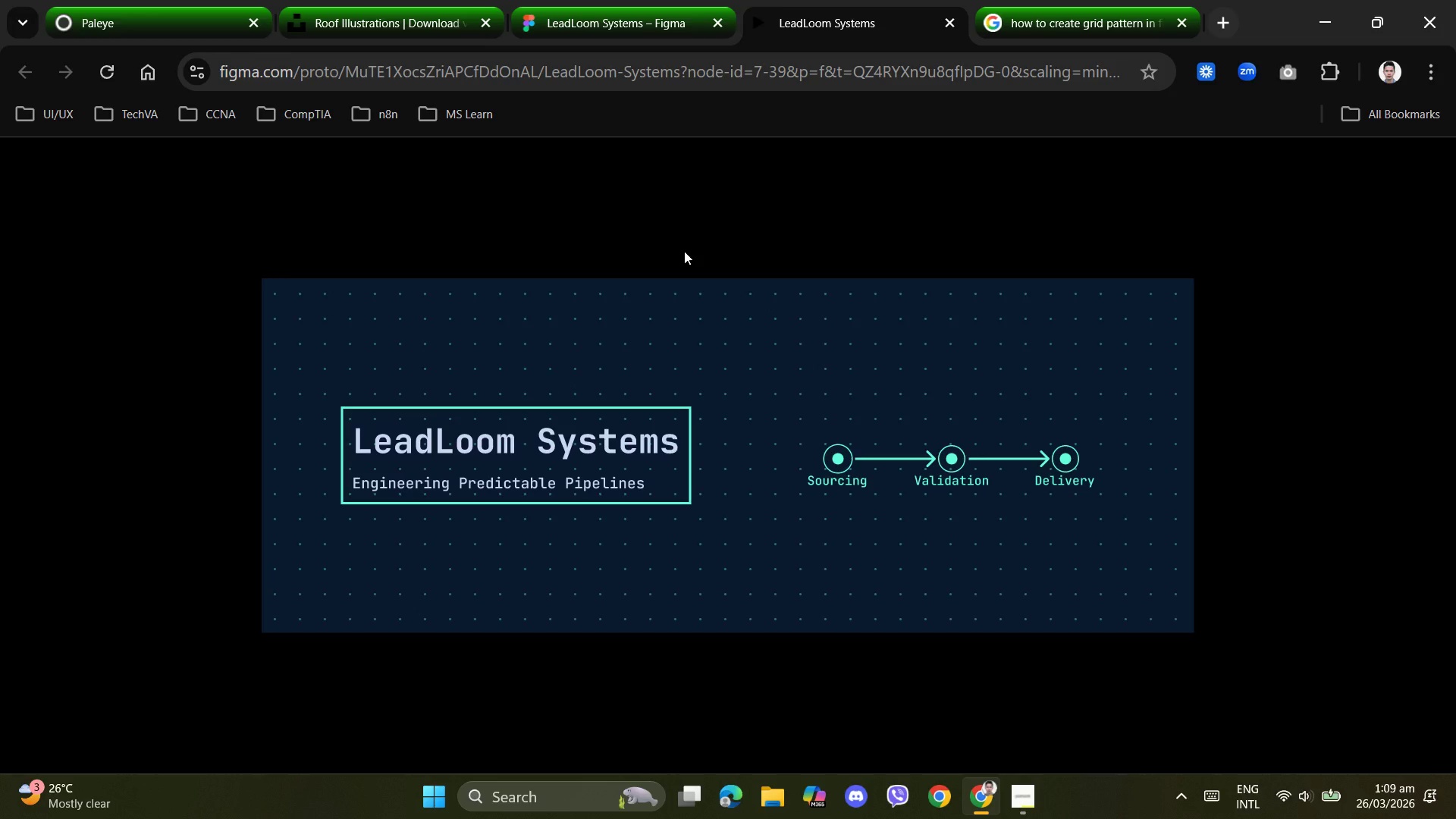 
left_click([623, 17])
 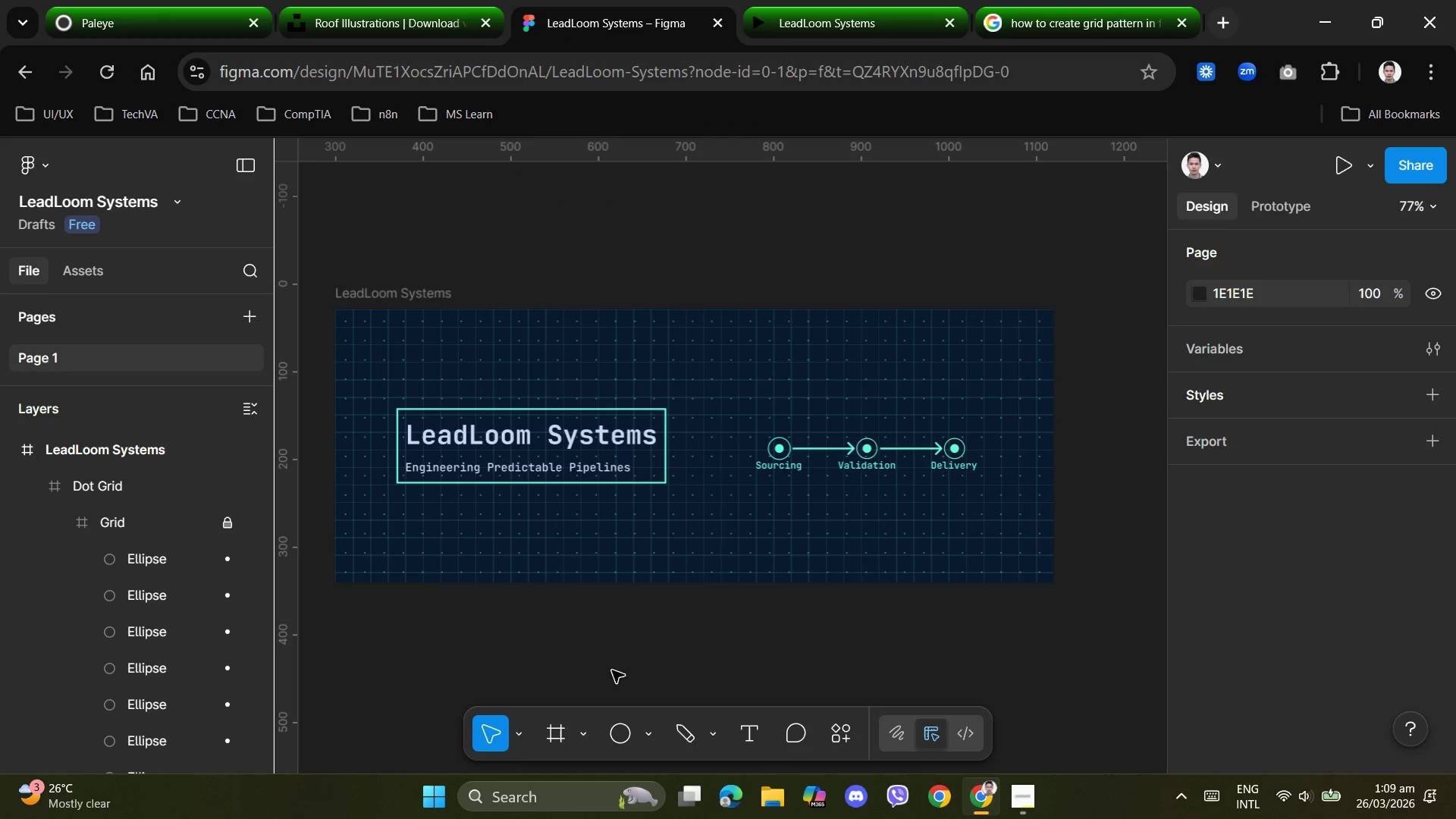 
left_click([599, 671])
 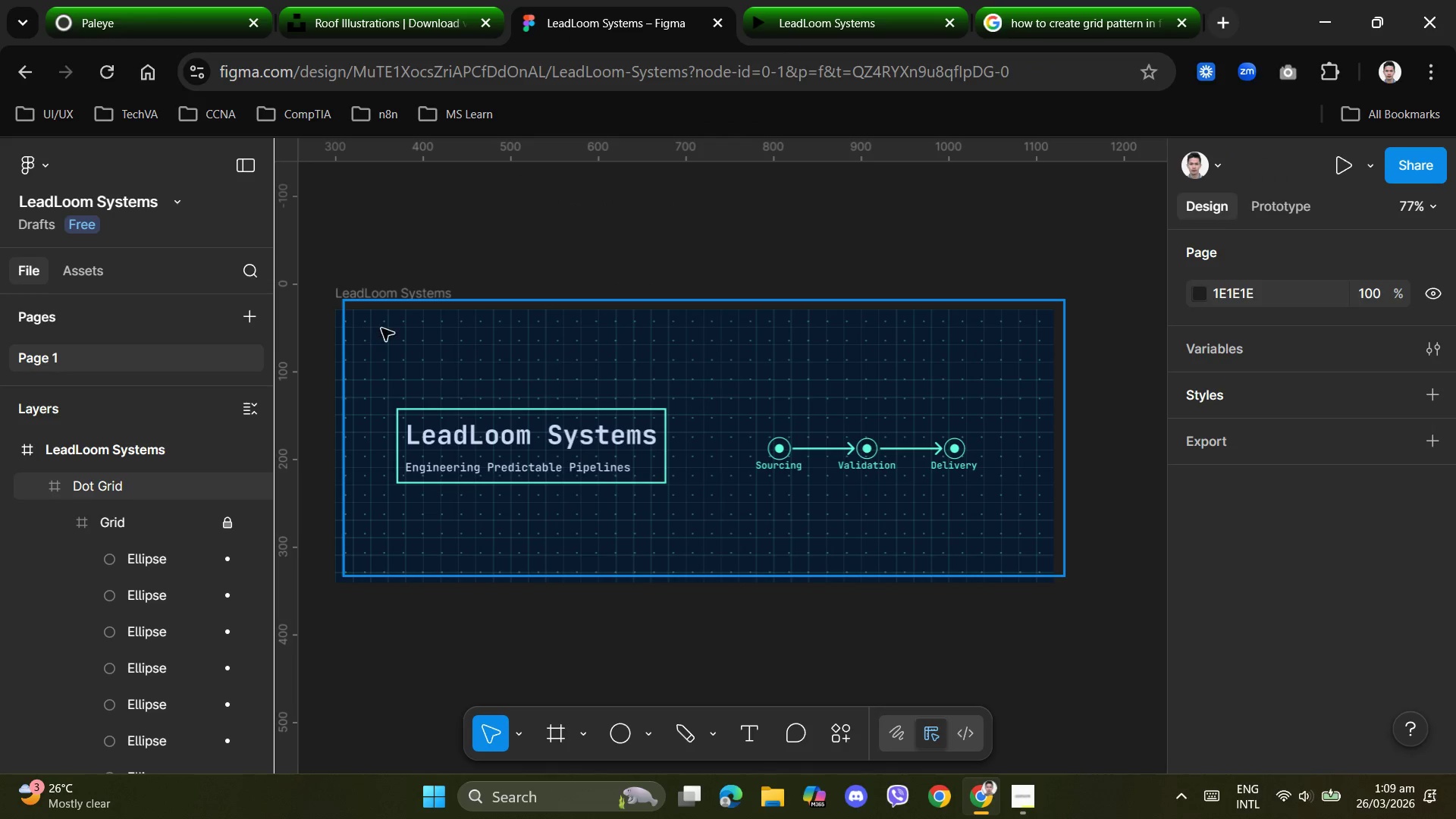 
left_click([523, 679])
 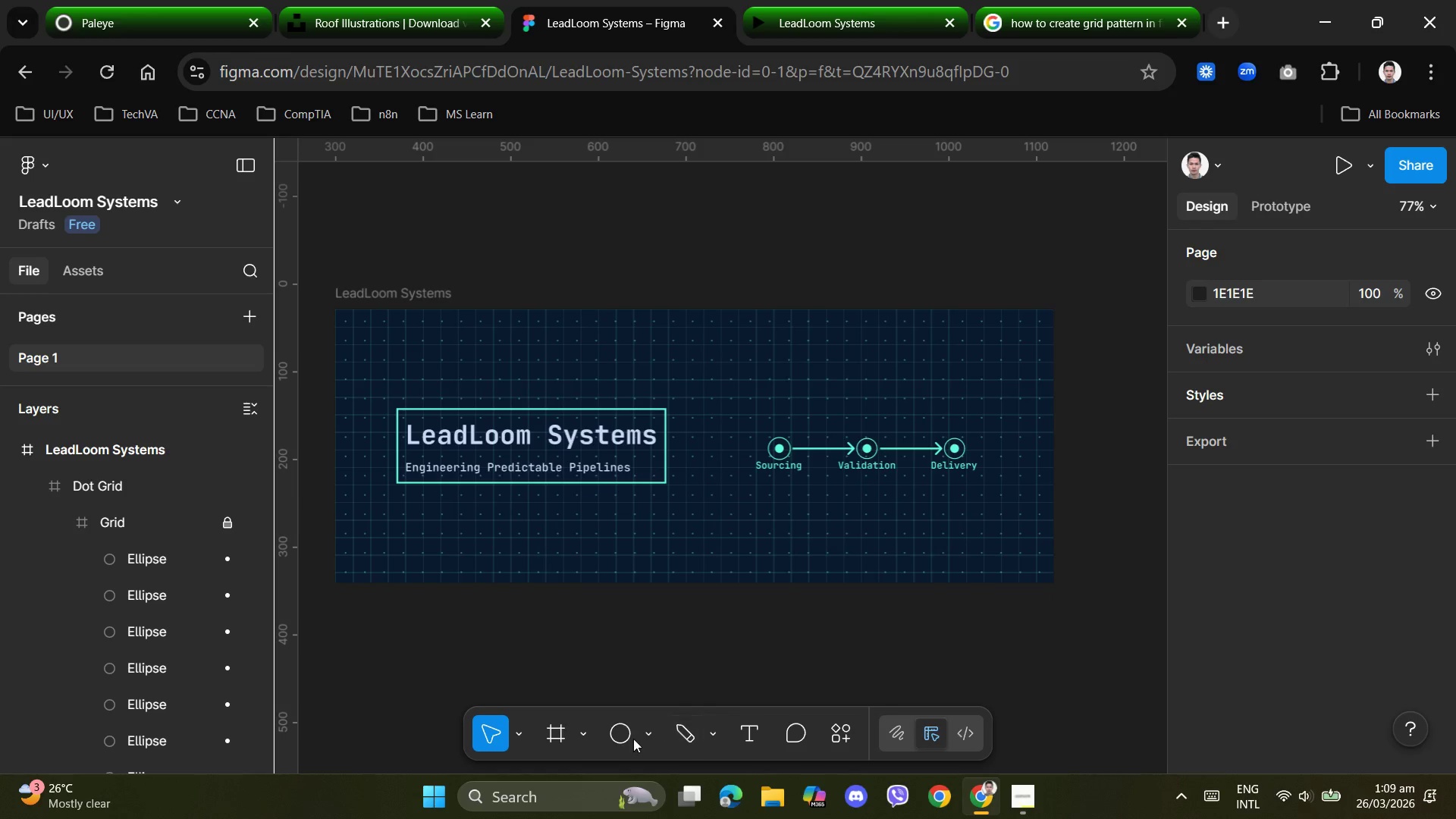 
left_click([648, 738])
 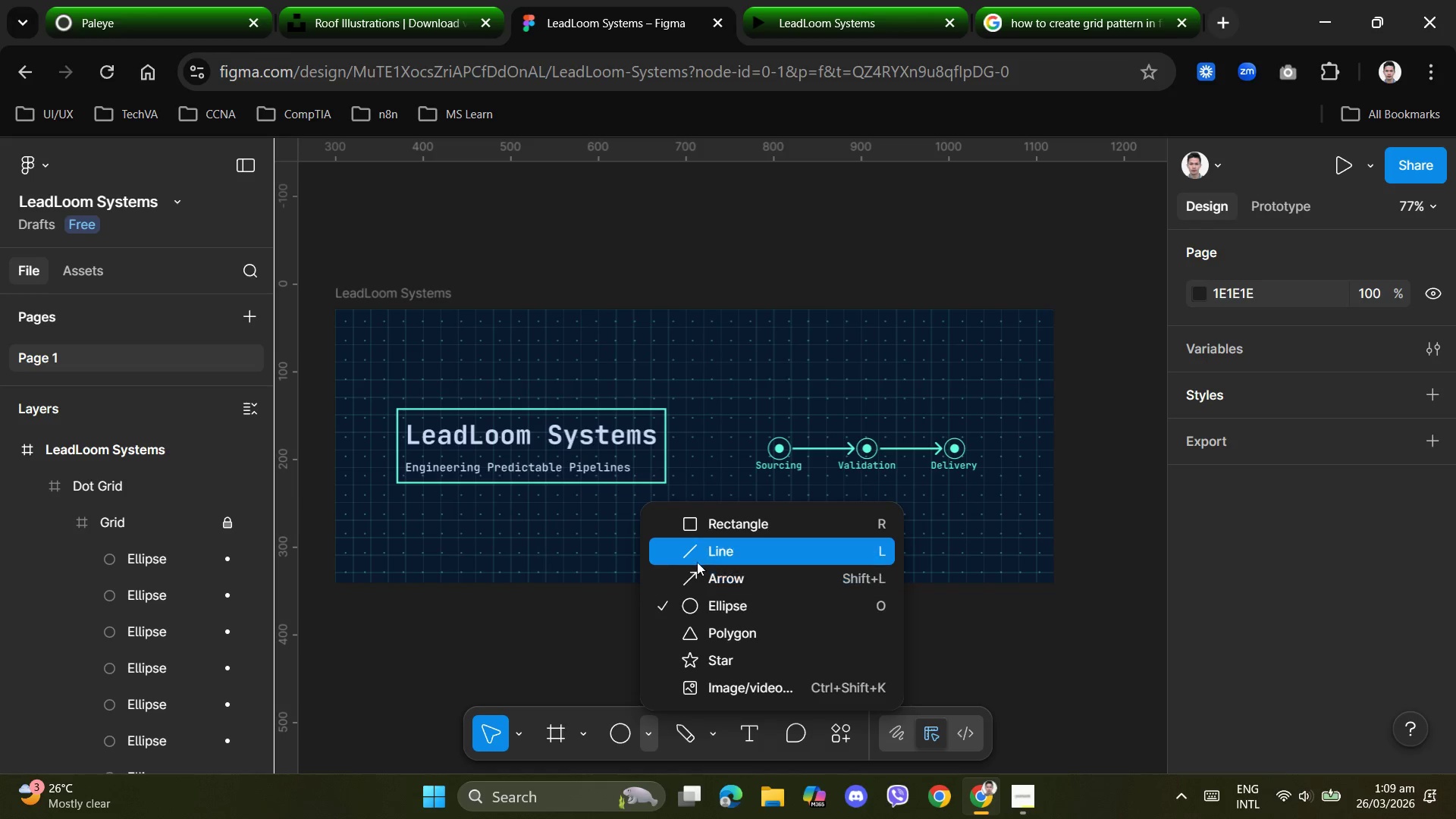 
left_click_drag(start_coordinate=[690, 549], to_coordinate=[694, 549])
 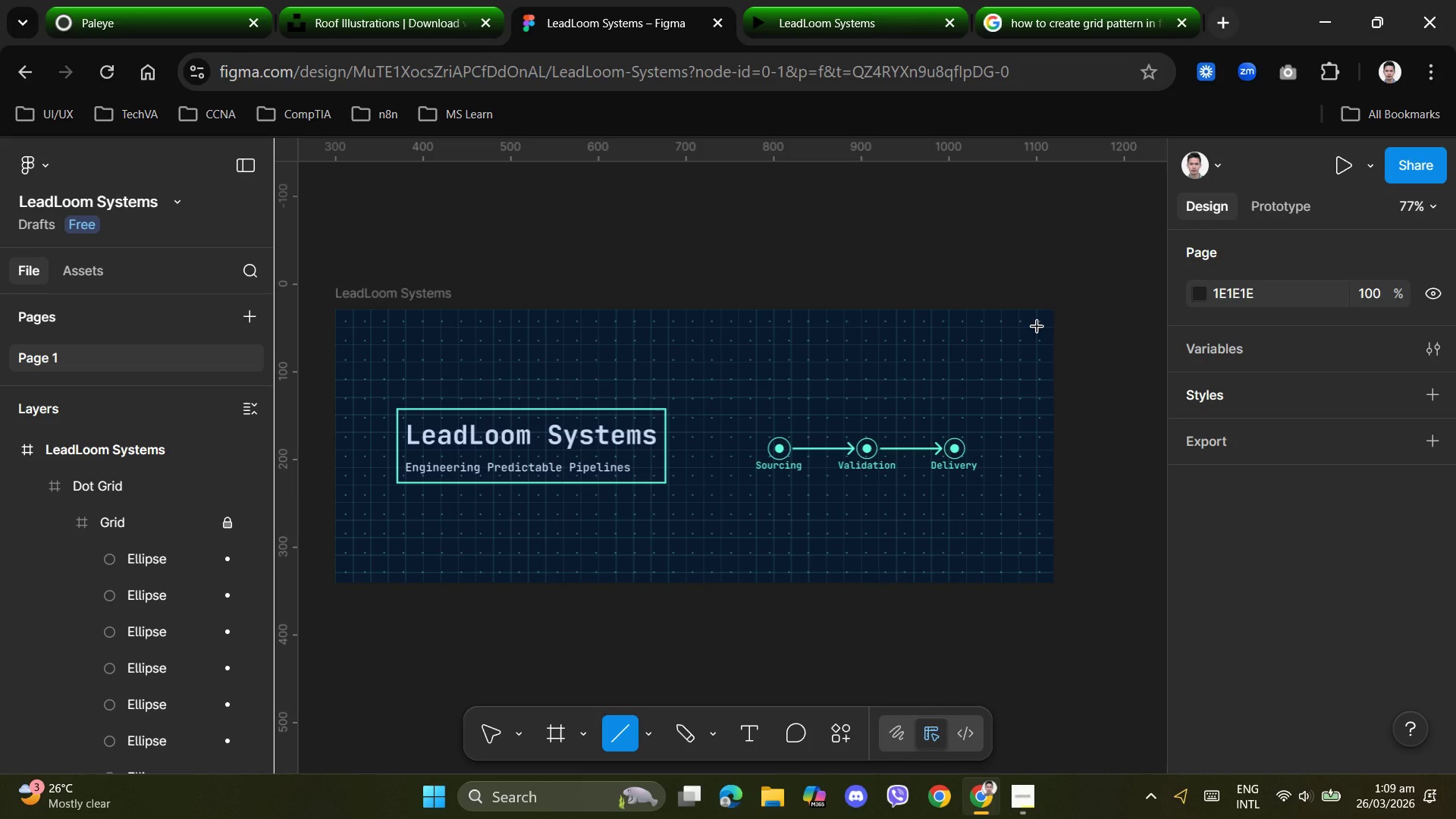 
wait(13.05)
 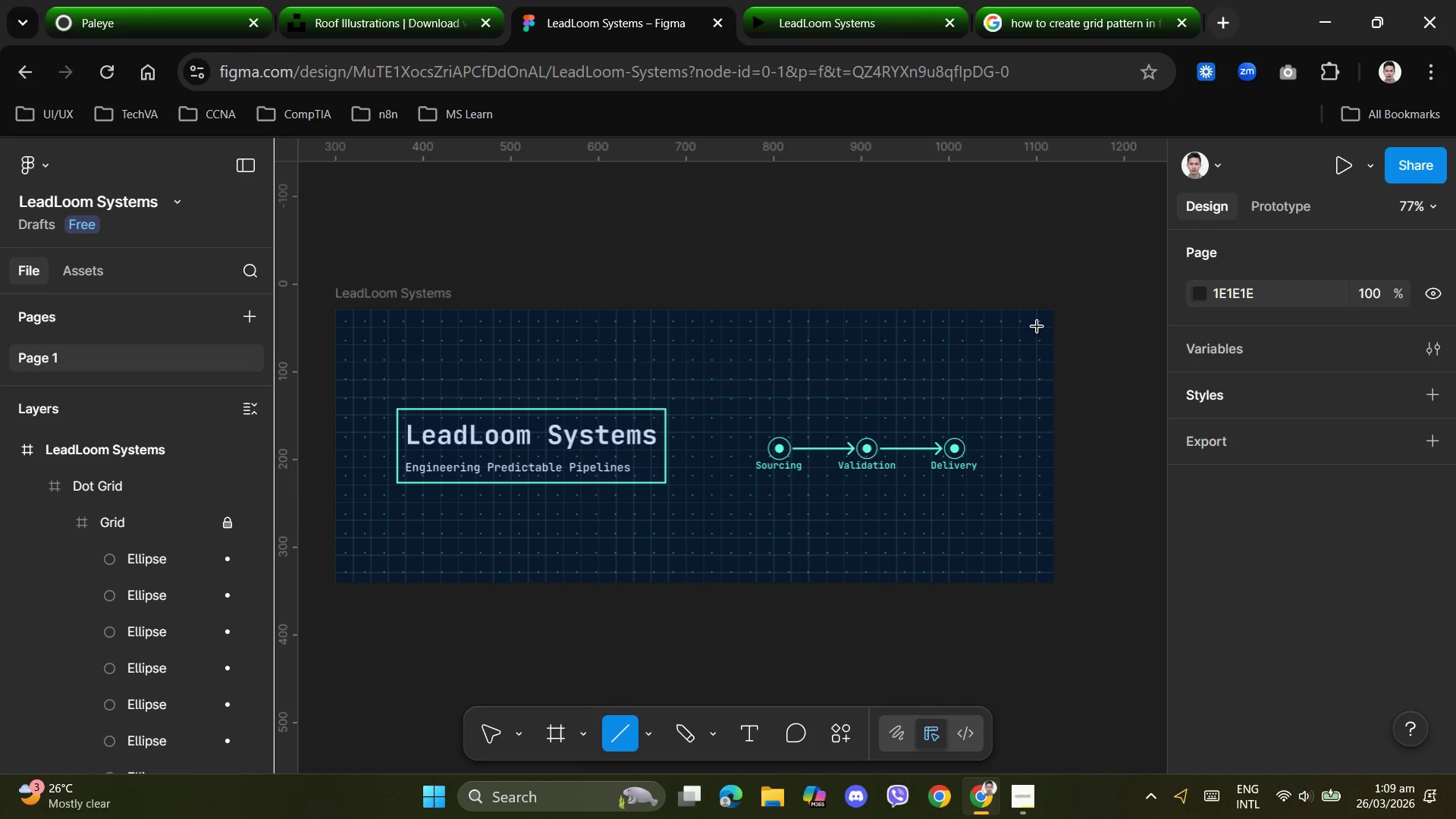 
left_click_drag(start_coordinate=[366, 320], to_coordinate=[369, 560])
 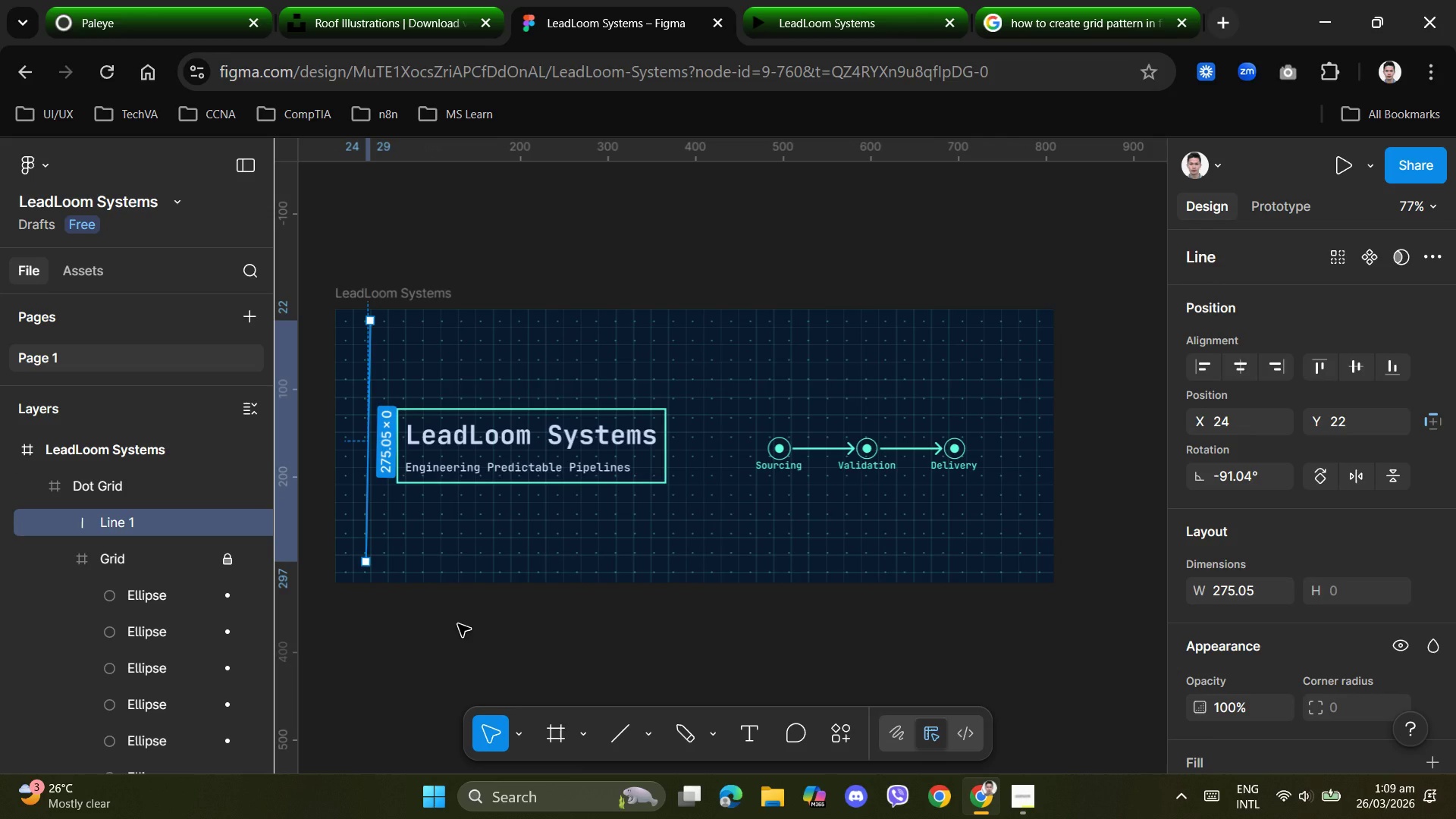 
key(Control+Z)
 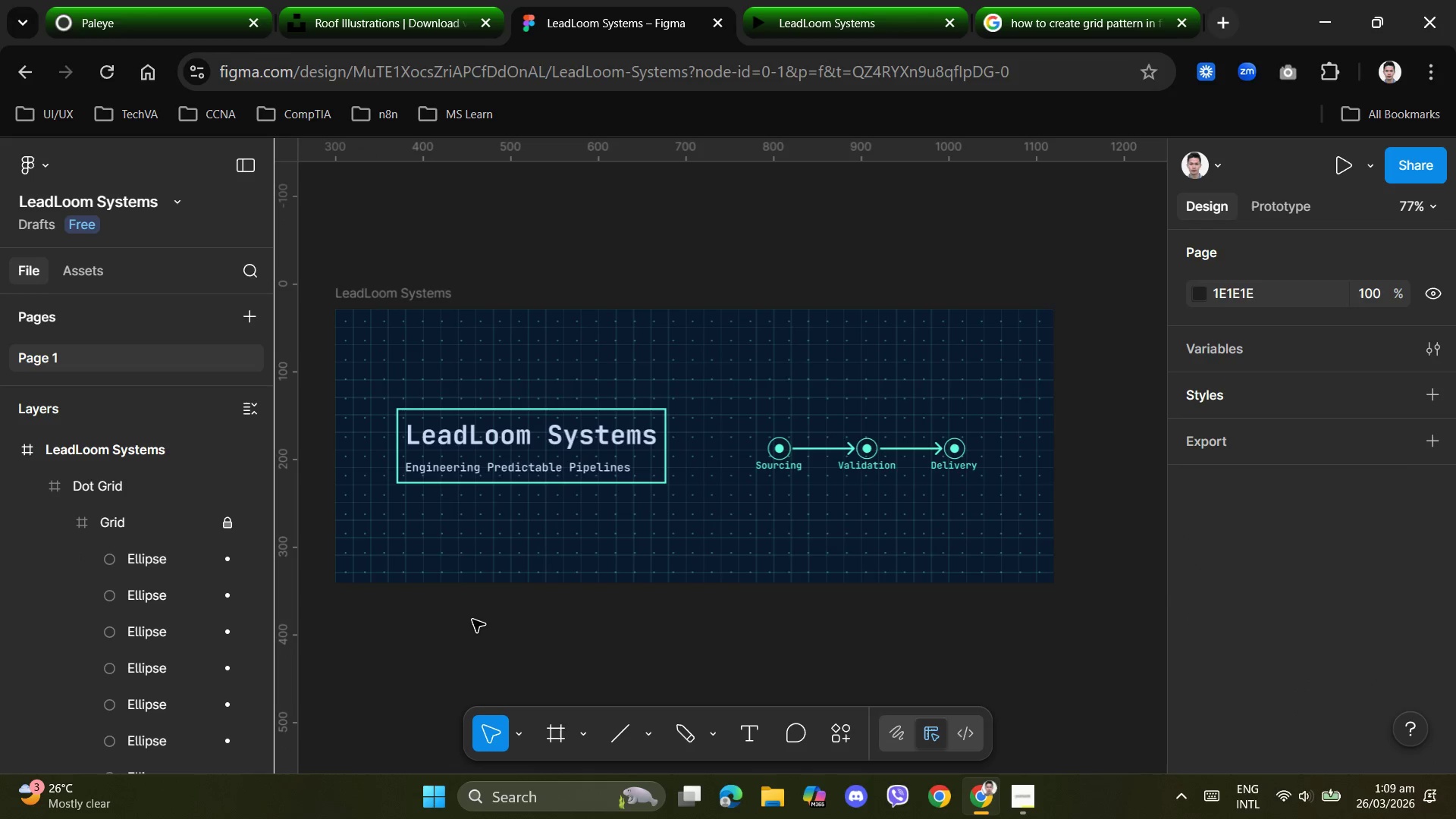 
hold_key(key=ControlLeft, duration=1.2)
scroll: coordinate [473, 620], scroll_direction: up, amount: 8.0
 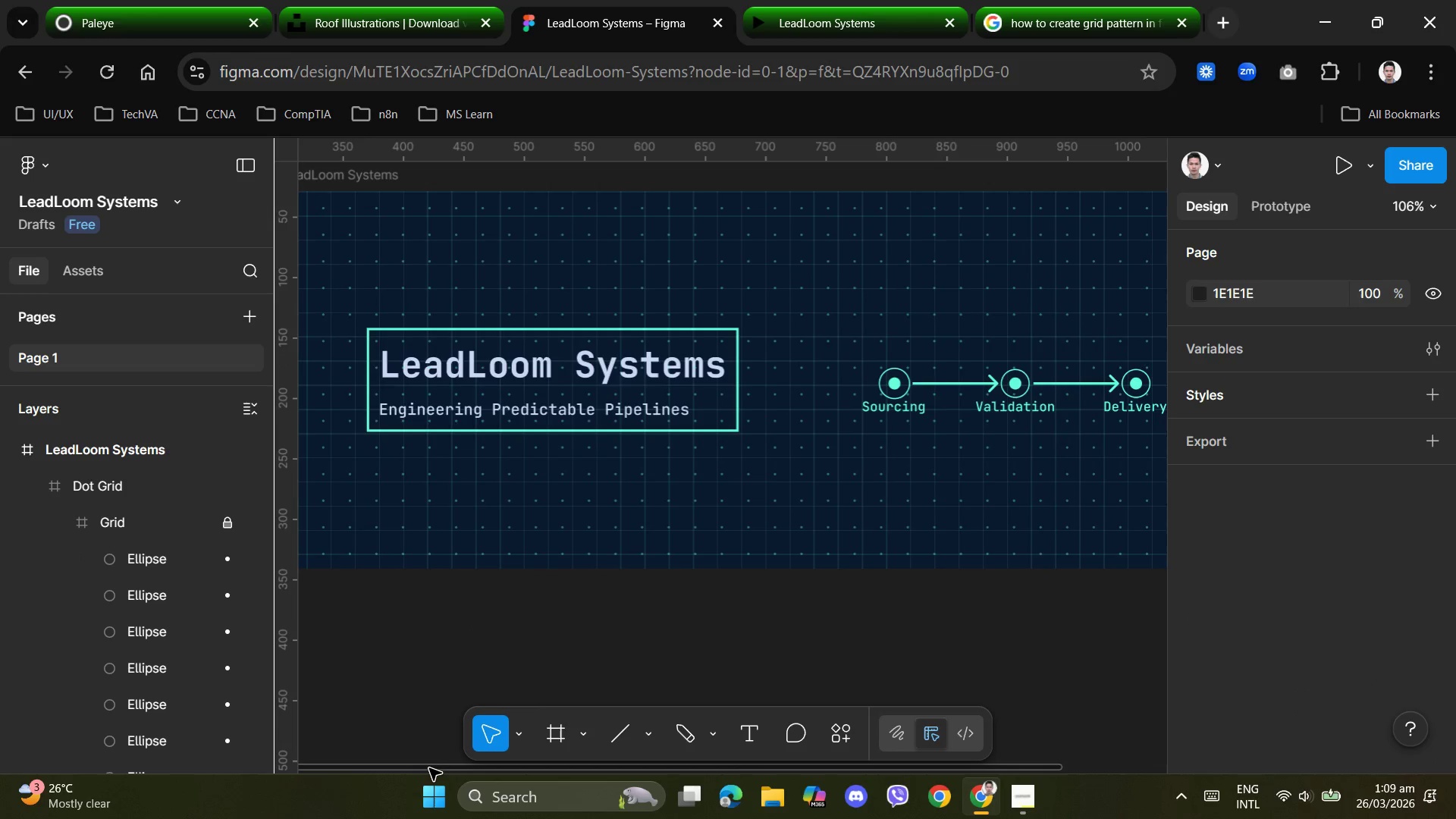 
left_click_drag(start_coordinate=[428, 769], to_coordinate=[347, 764])
 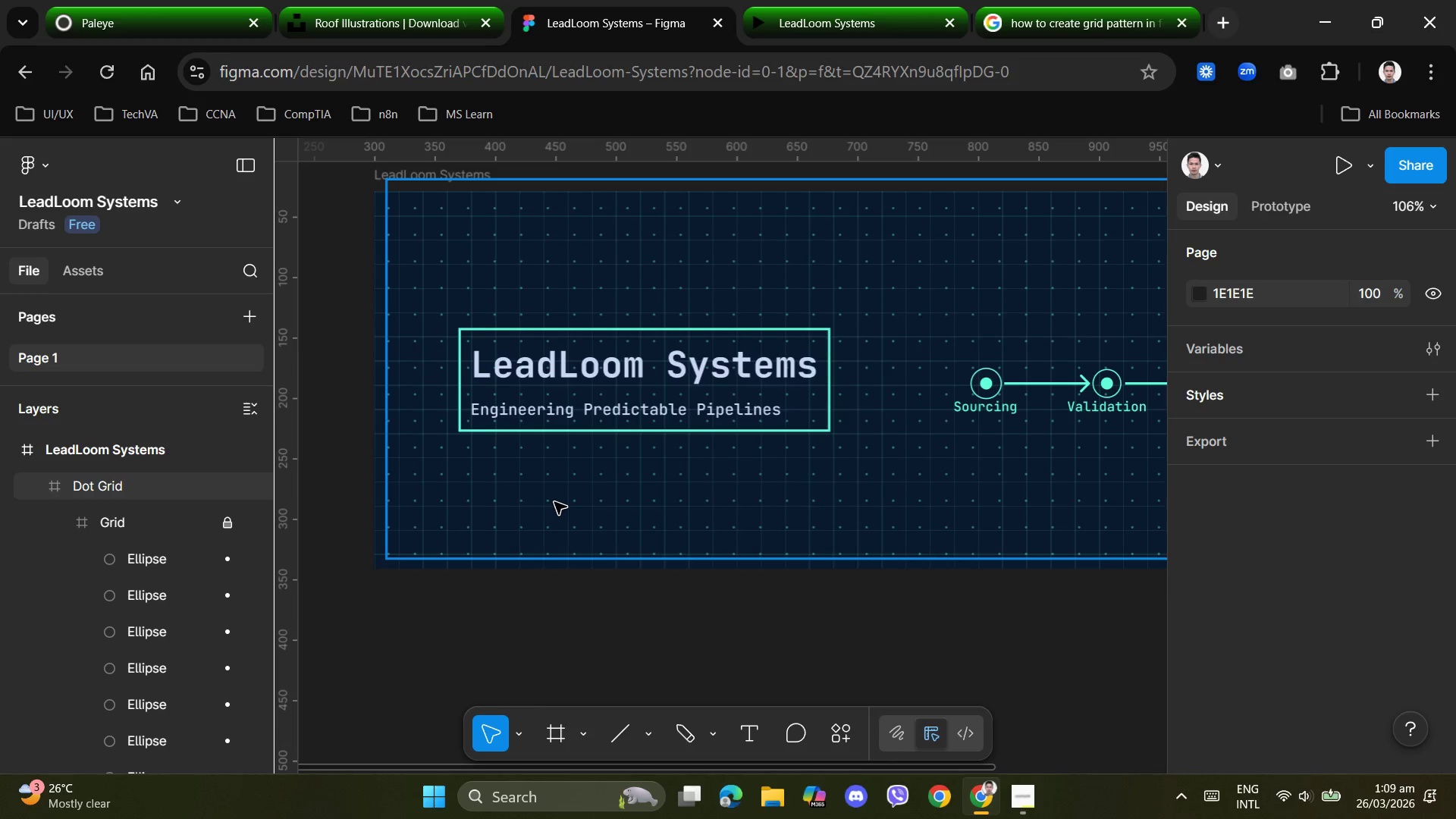 
scroll: coordinate [554, 503], scroll_direction: up, amount: 1.0
 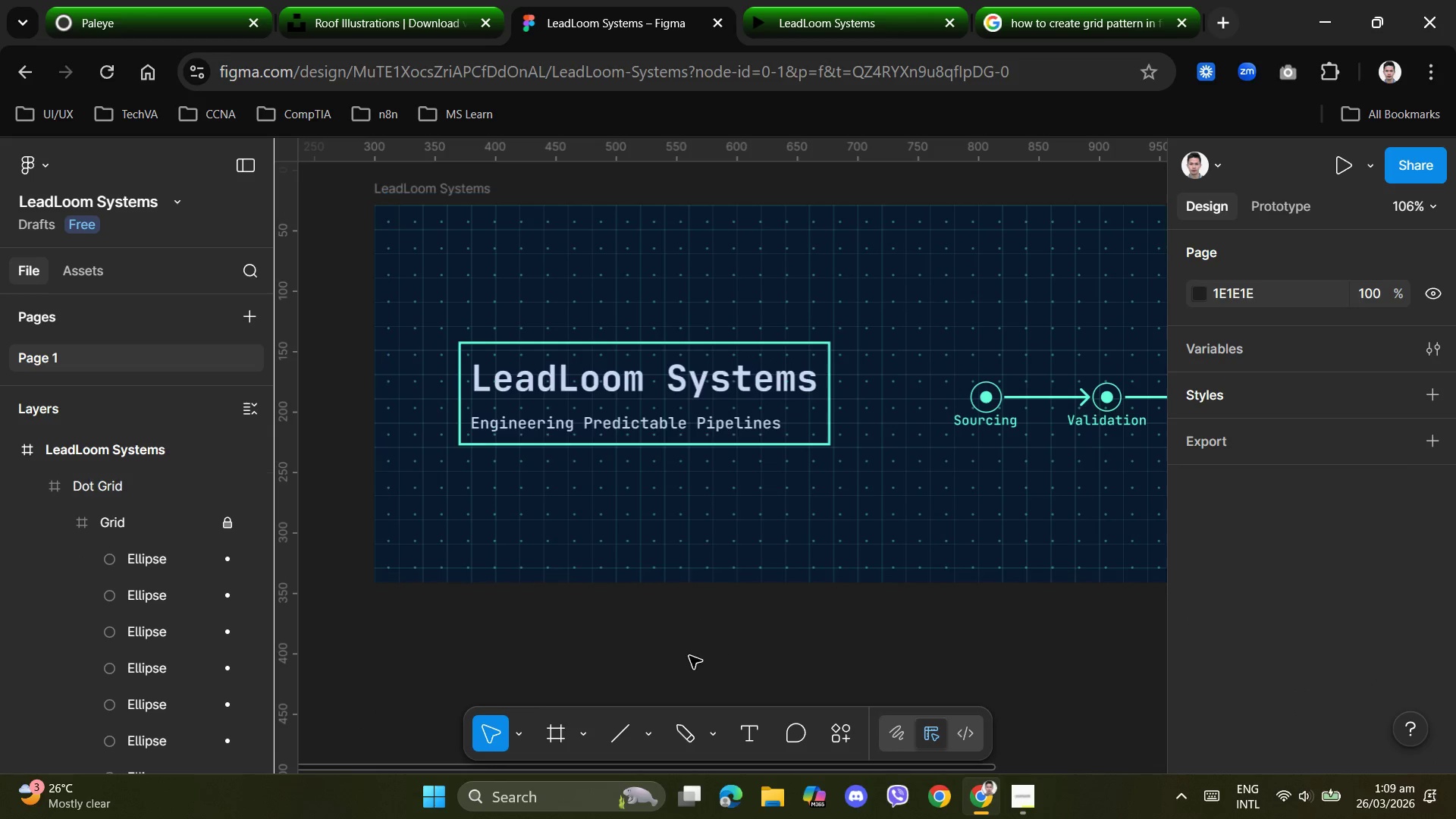 
left_click([620, 730])
 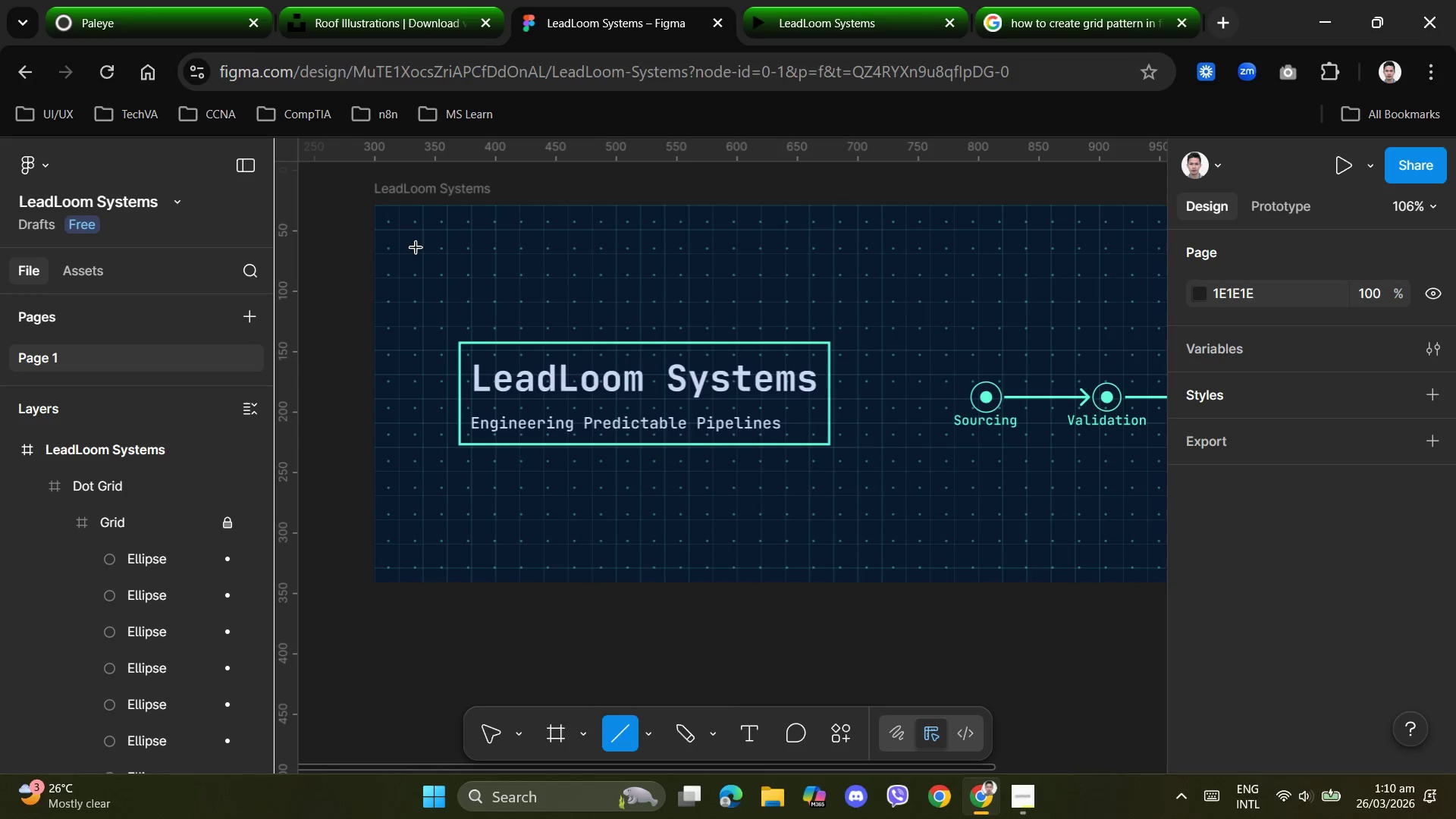 
left_click_drag(start_coordinate=[416, 248], to_coordinate=[416, 543])
 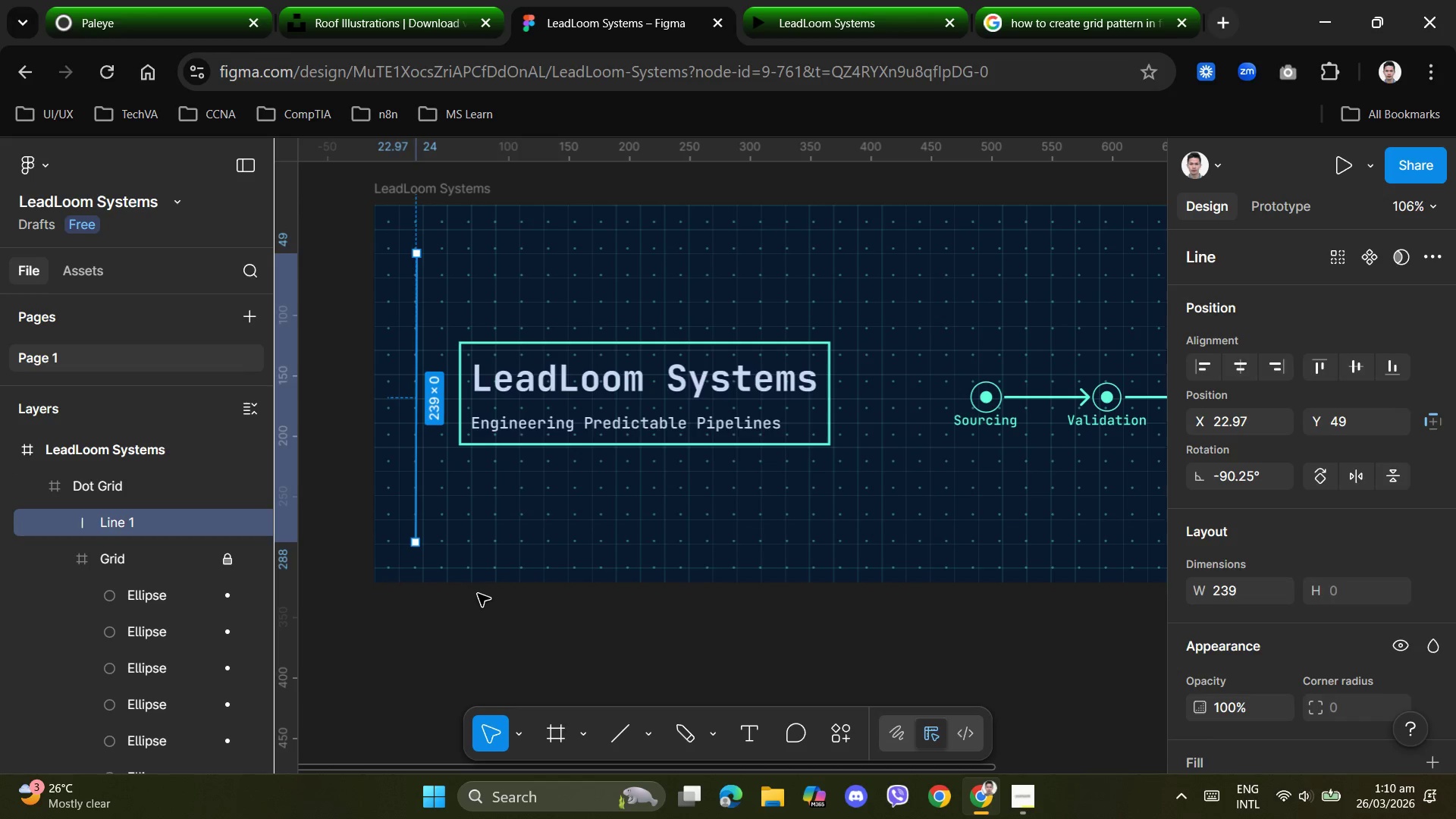 
left_click([478, 594])
 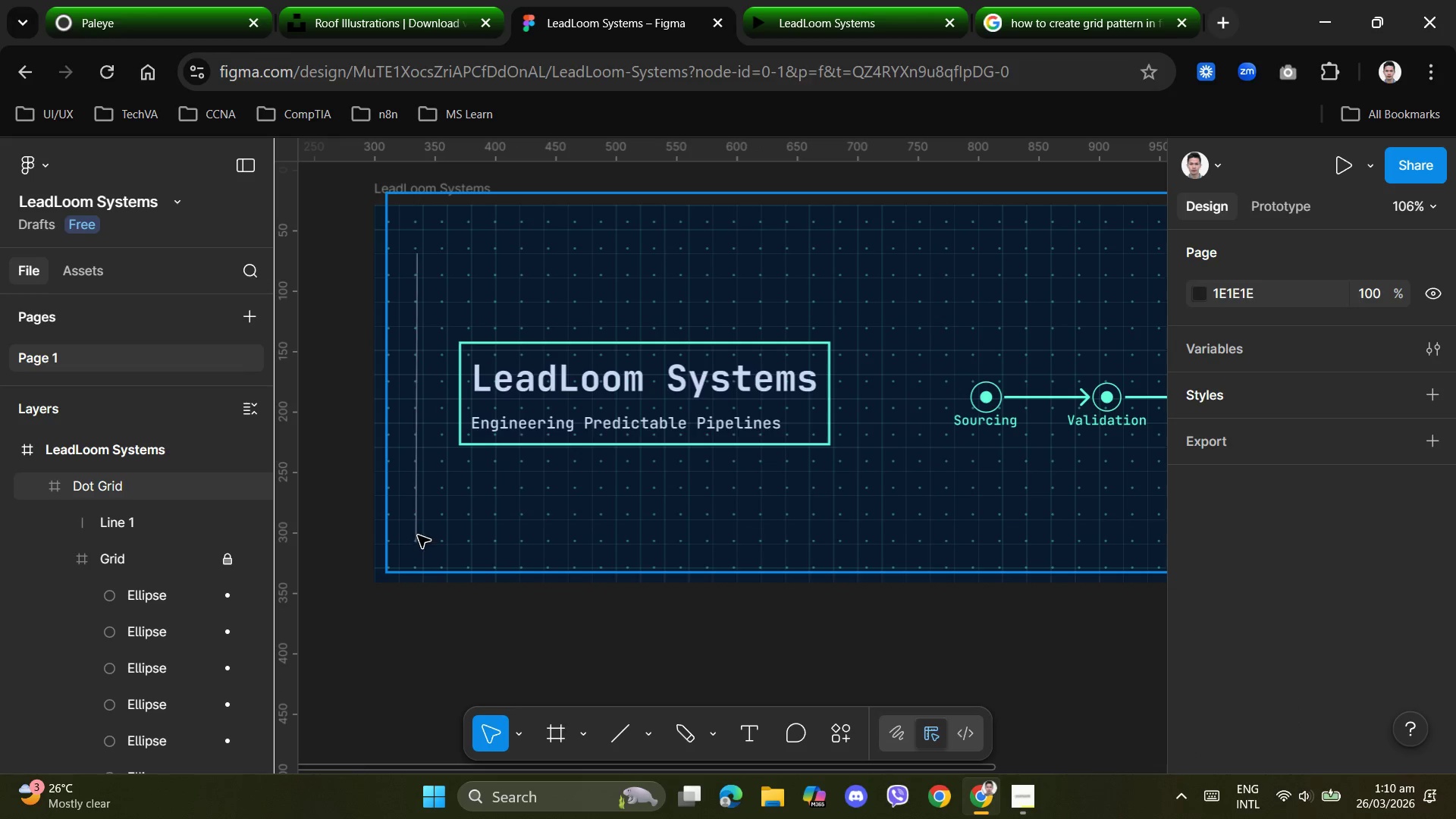 
left_click([378, 693])
 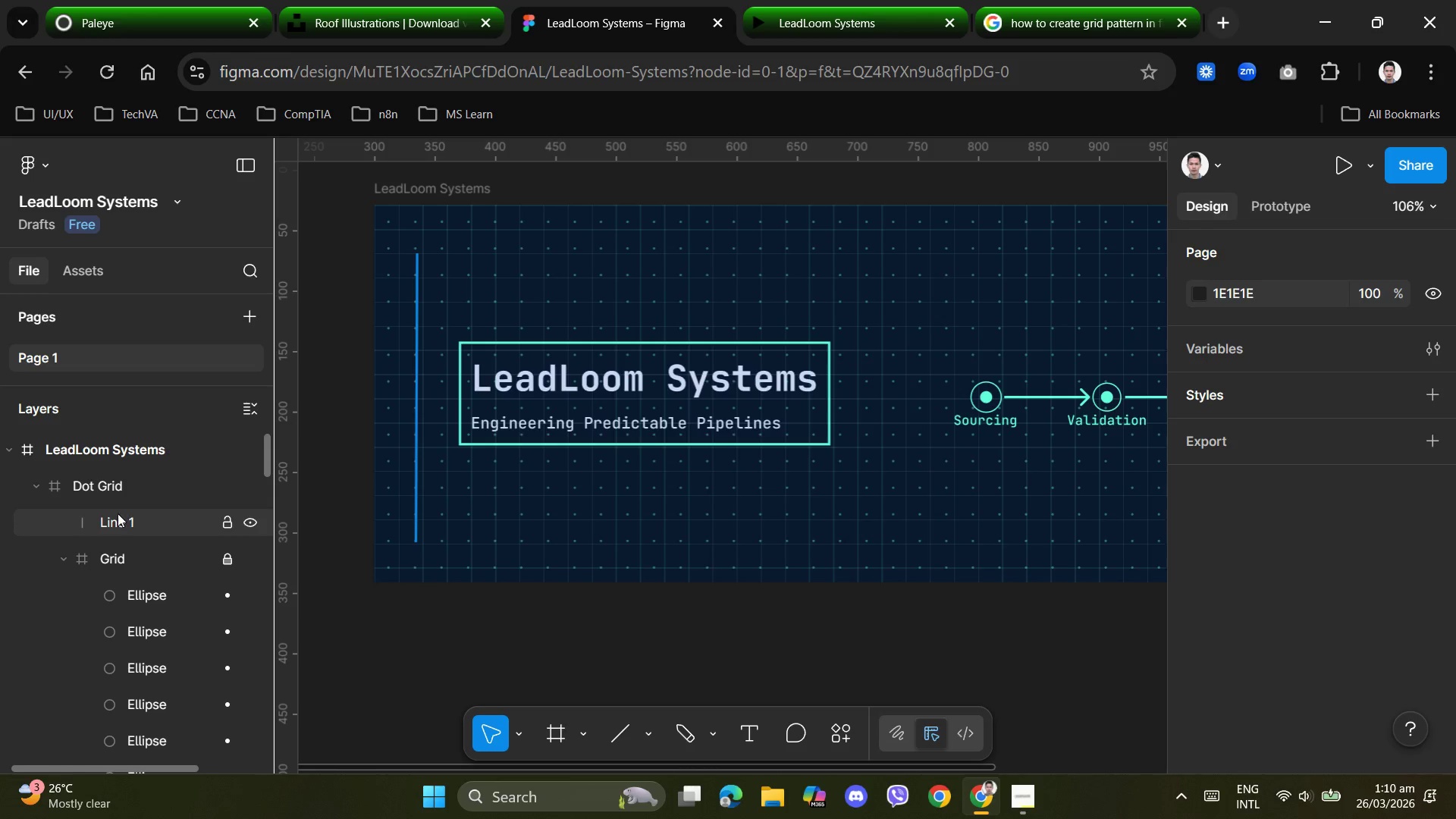 
left_click([113, 519])
 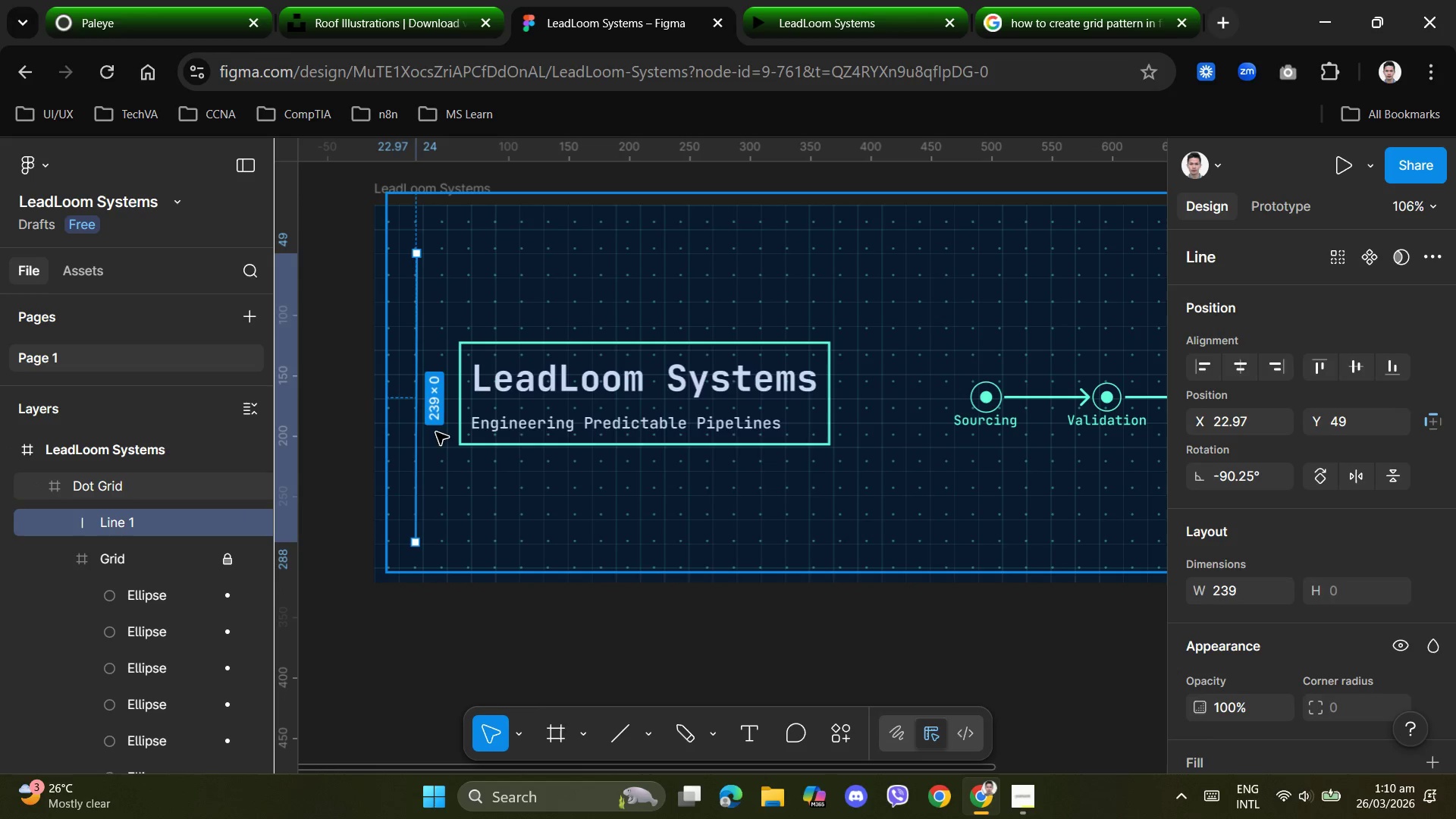 
key(Control+D)
 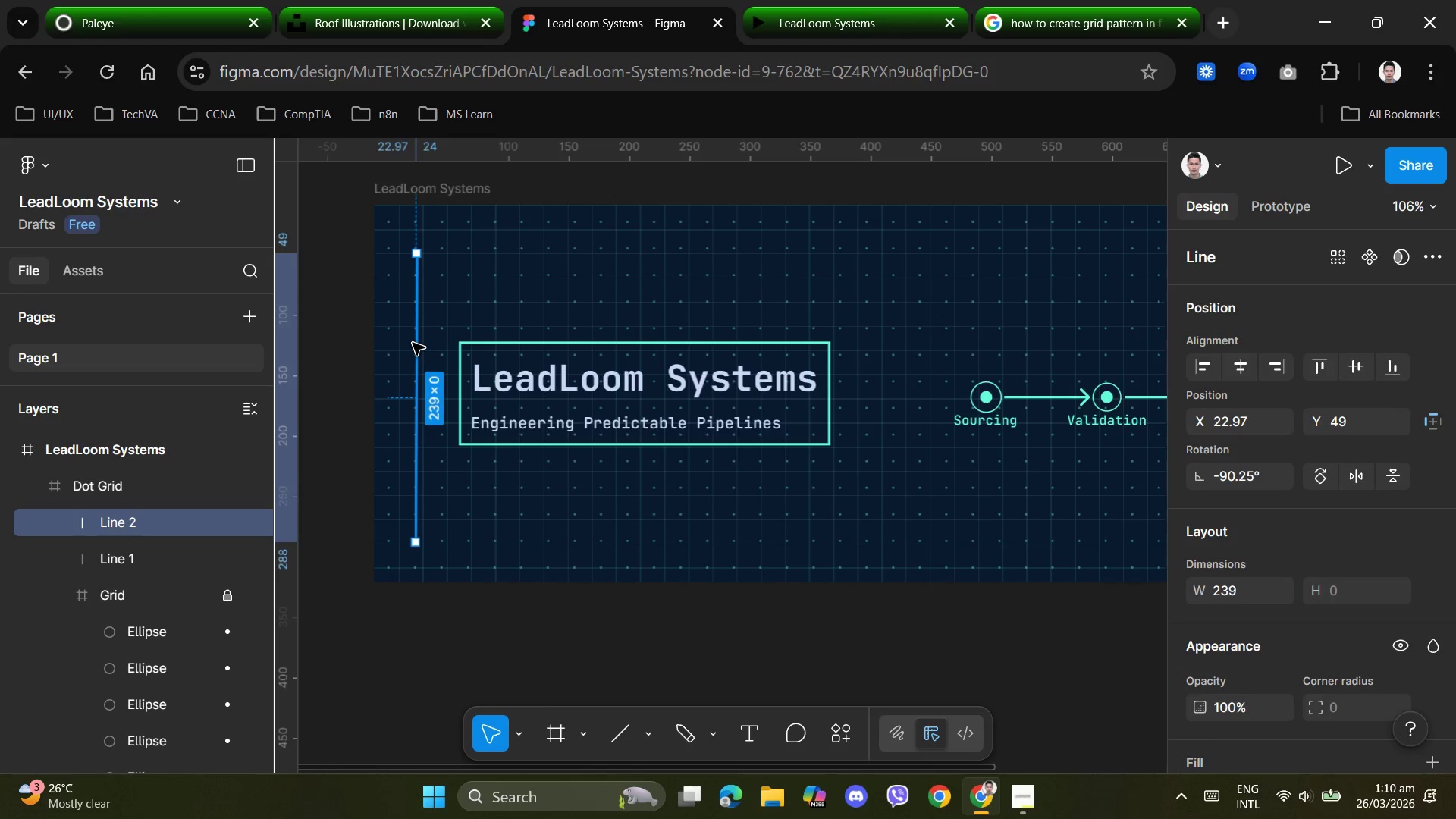 
left_click_drag(start_coordinate=[413, 343], to_coordinate=[993, 356])
 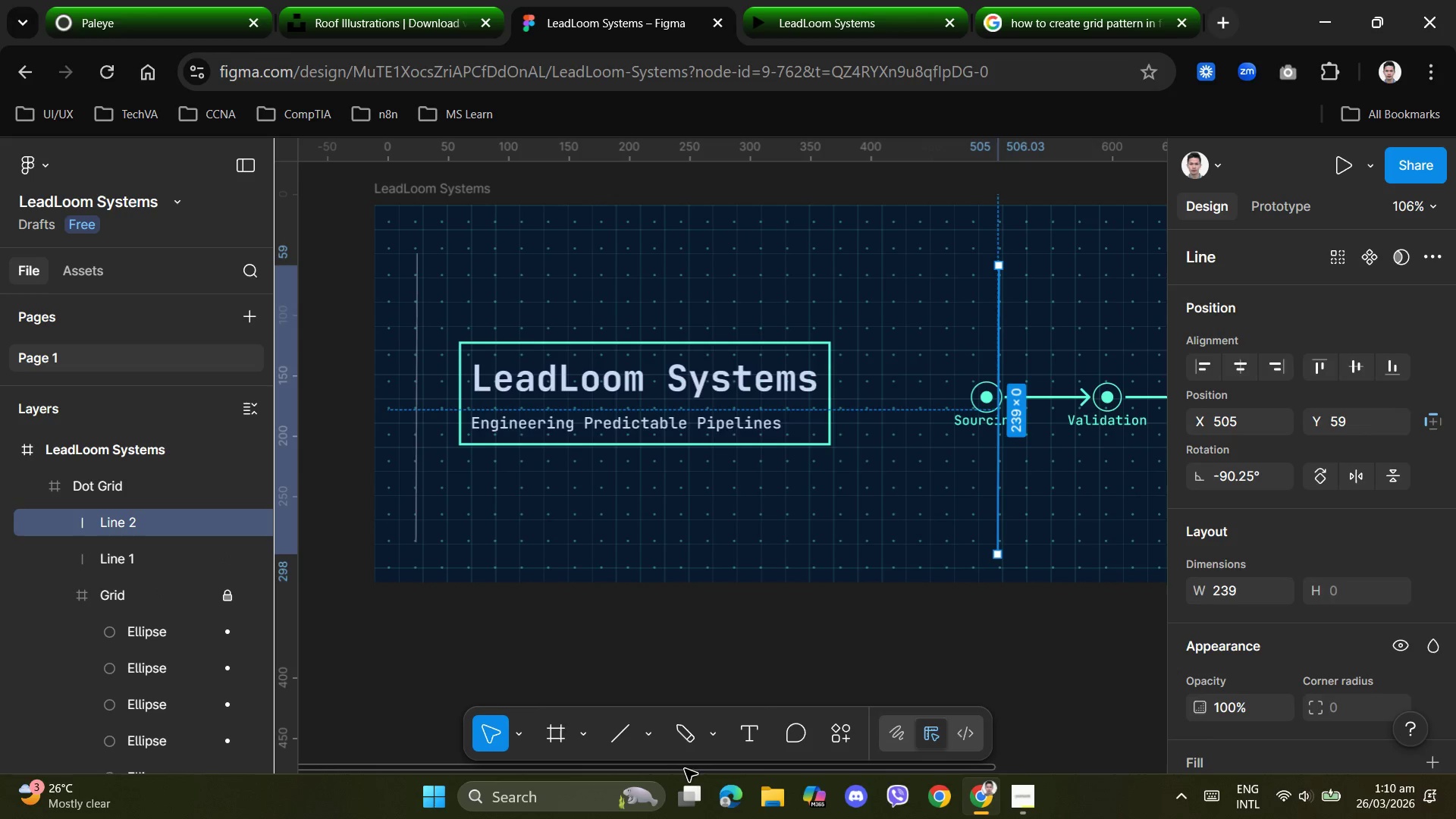 
left_click_drag(start_coordinate=[687, 768], to_coordinate=[1004, 770])
 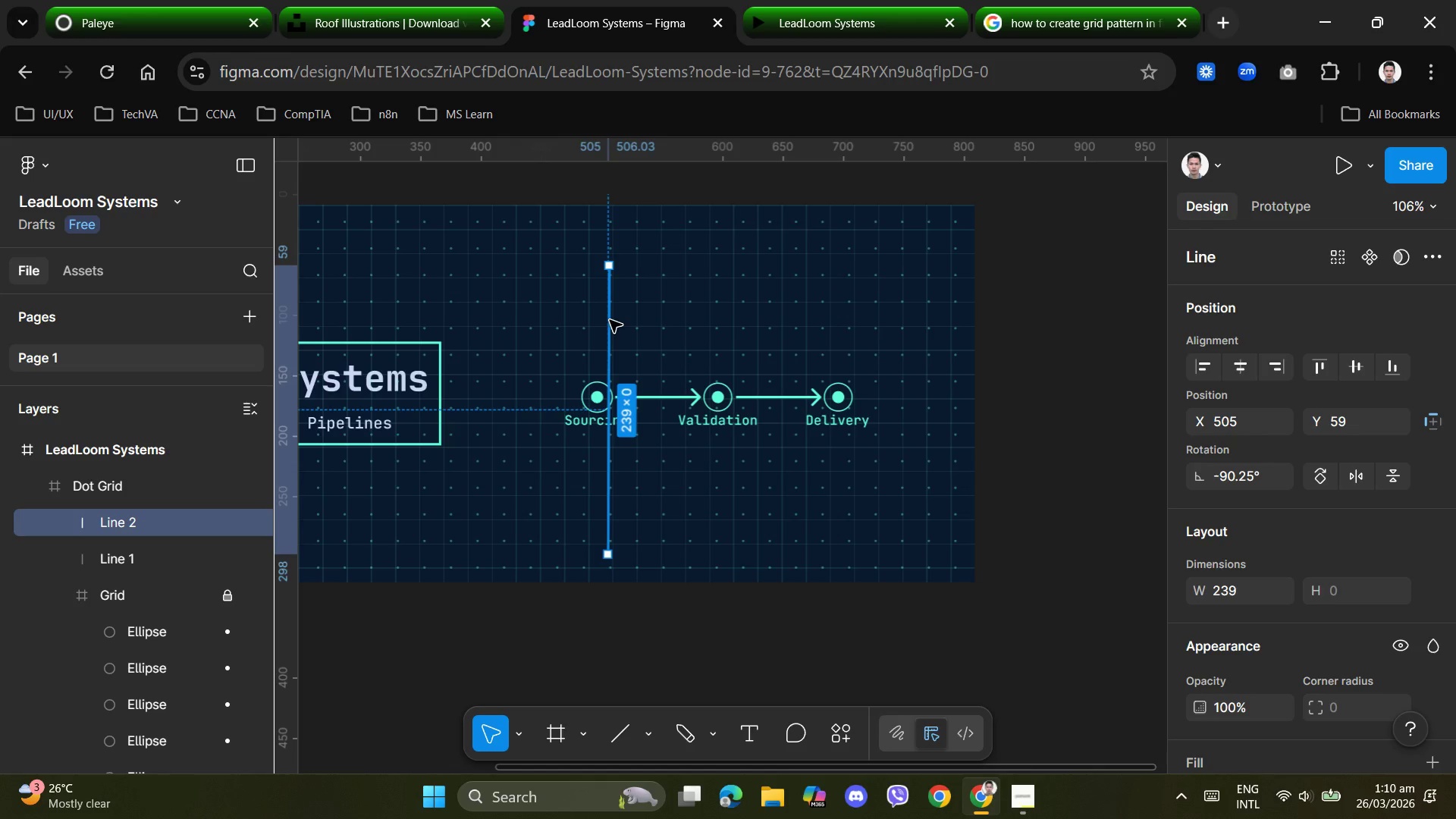 
left_click_drag(start_coordinate=[610, 320], to_coordinate=[924, 306])
 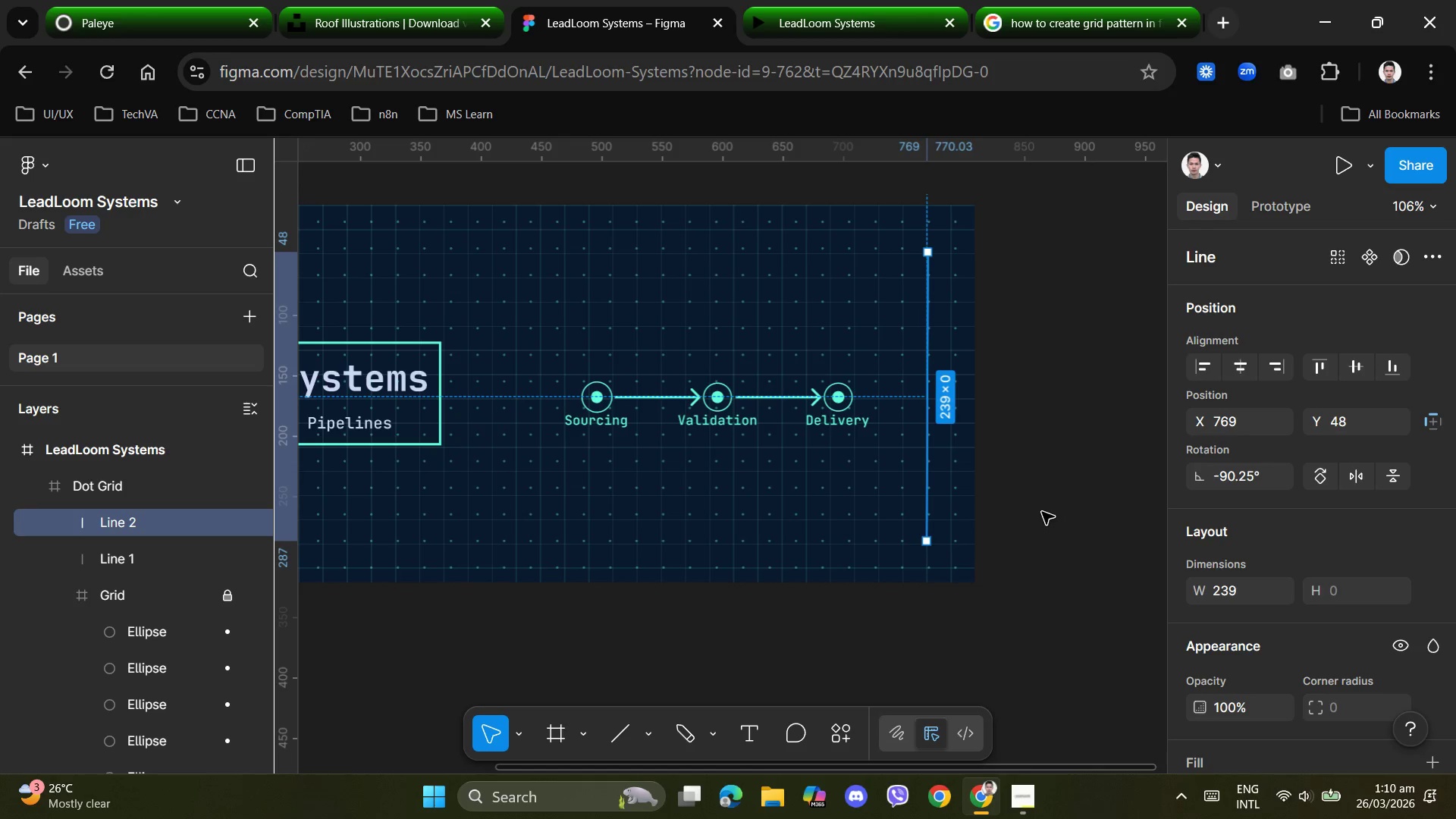 
left_click([1042, 512])
 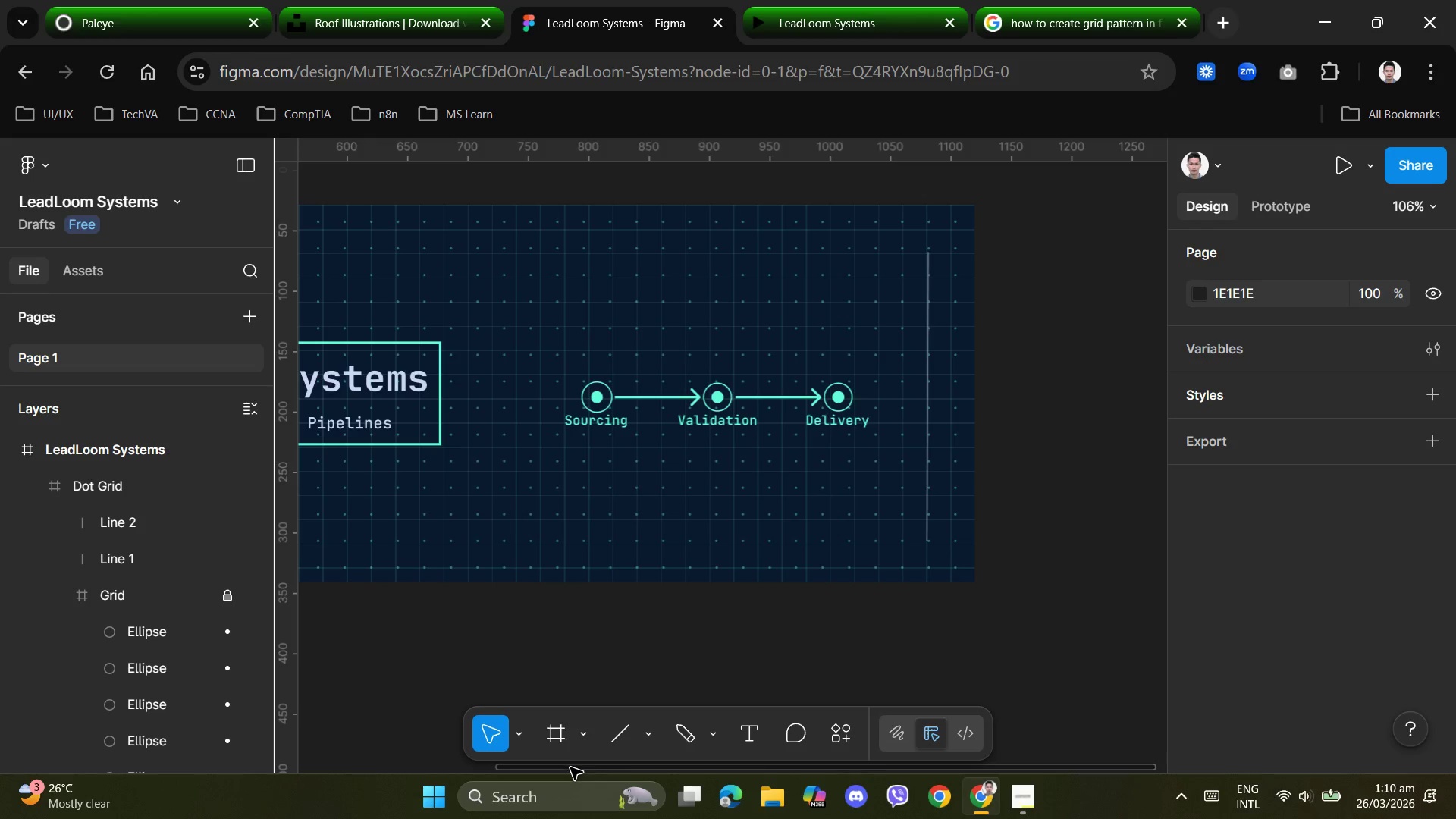 
left_click_drag(start_coordinate=[570, 770], to_coordinate=[450, 748])
 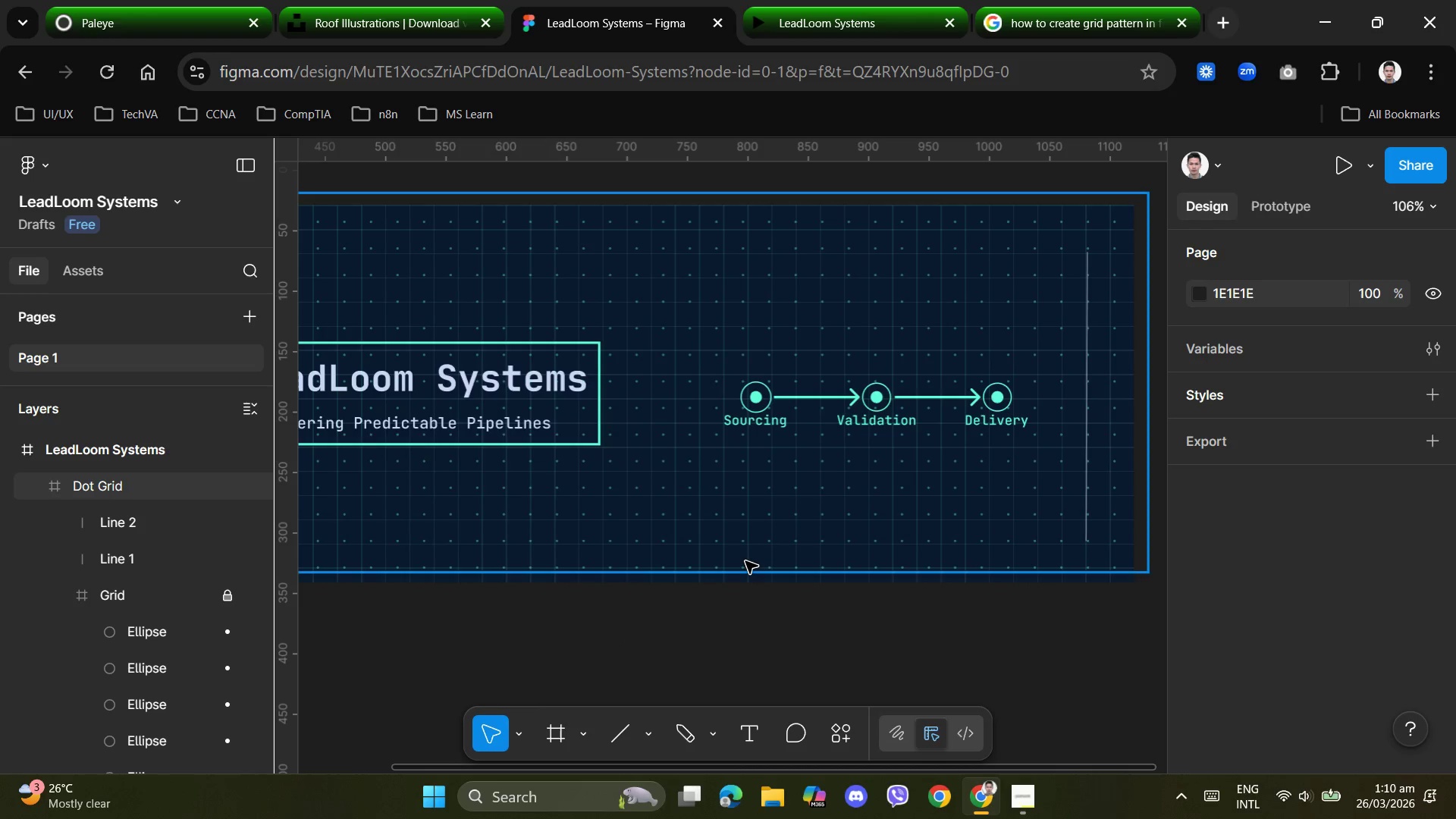 
hold_key(key=ControlLeft, duration=1.5)
 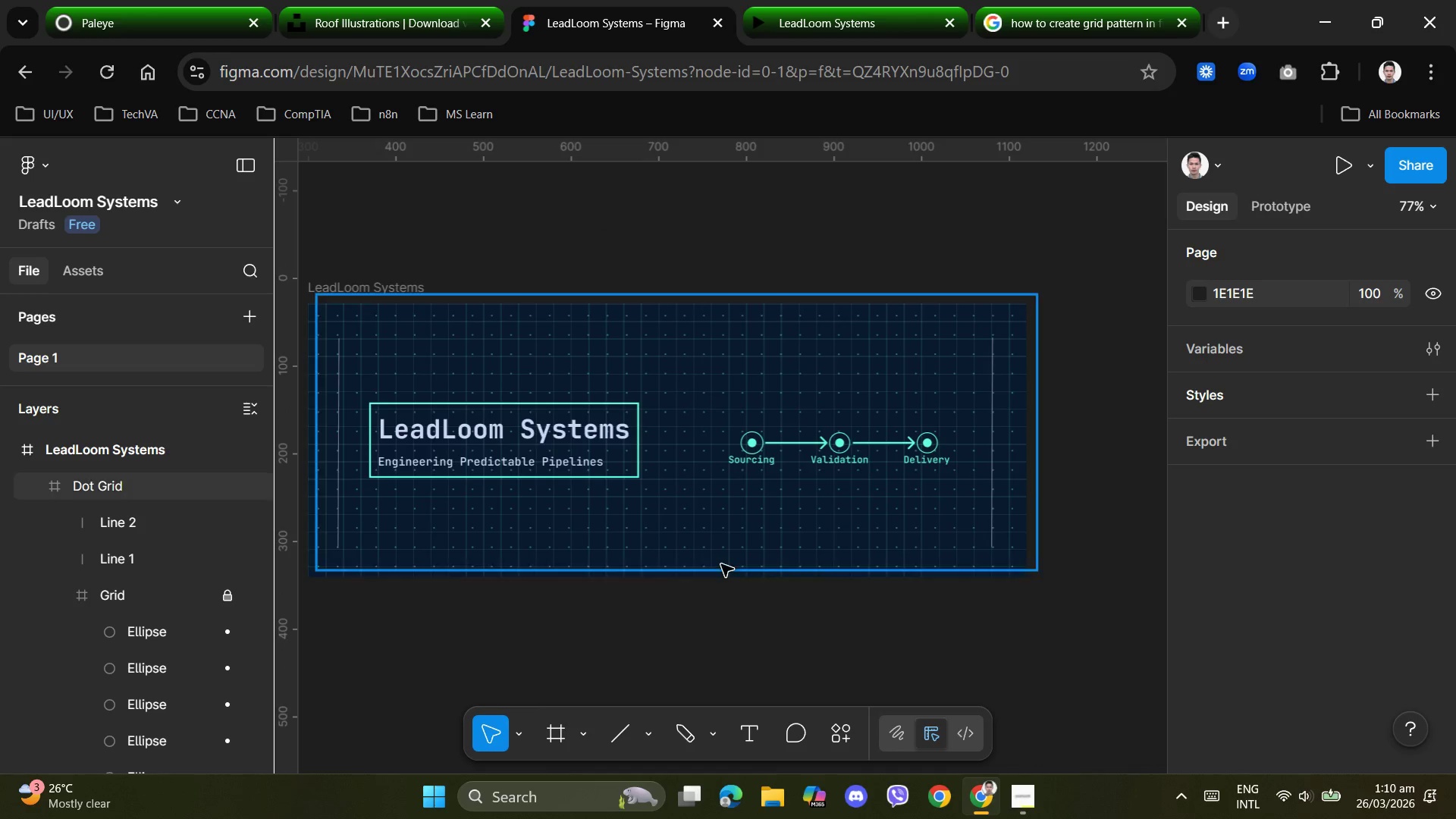 
hold_key(key=ControlLeft, duration=0.45)
 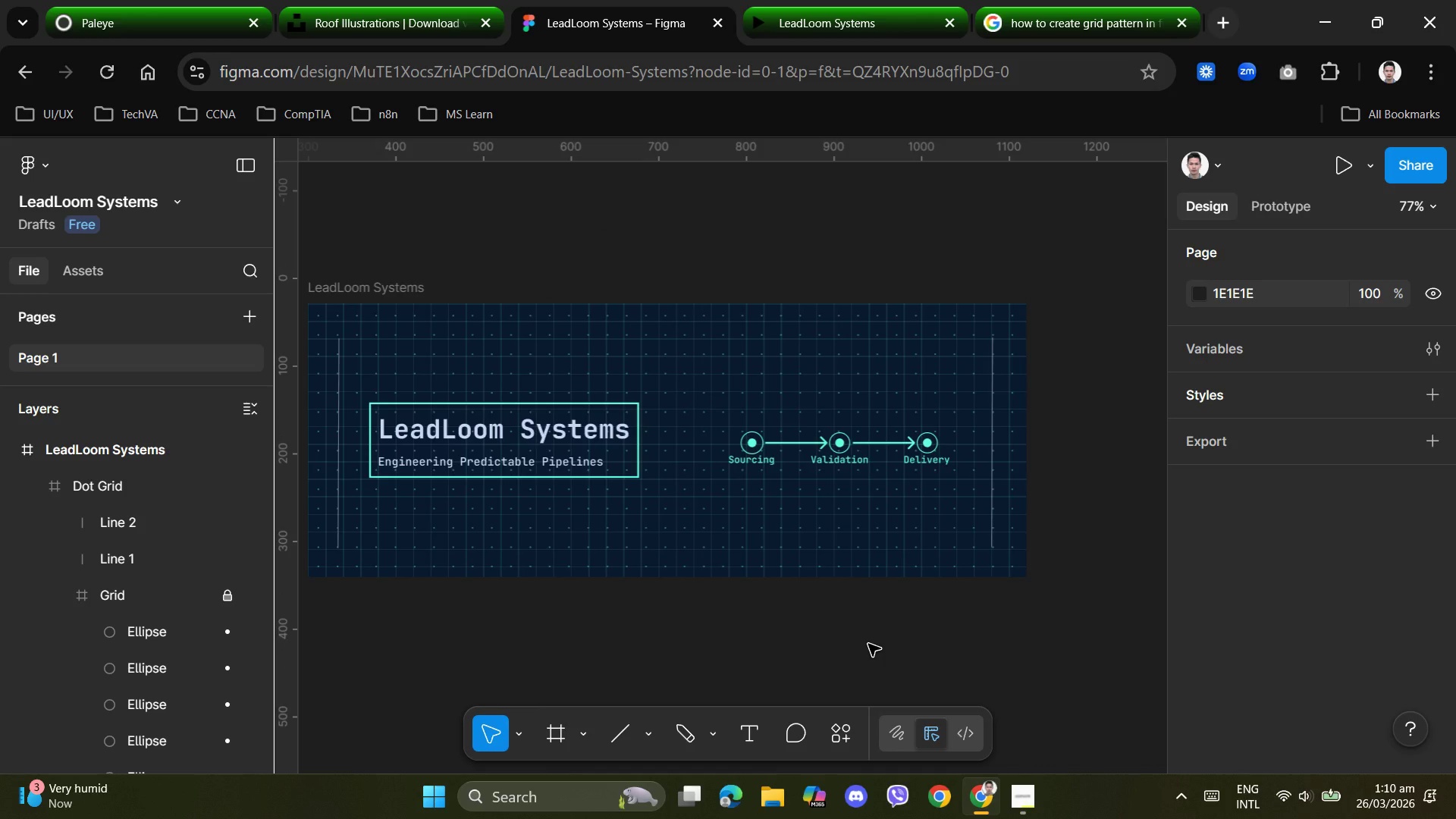 
scroll: coordinate [739, 566], scroll_direction: down, amount: 8.0
 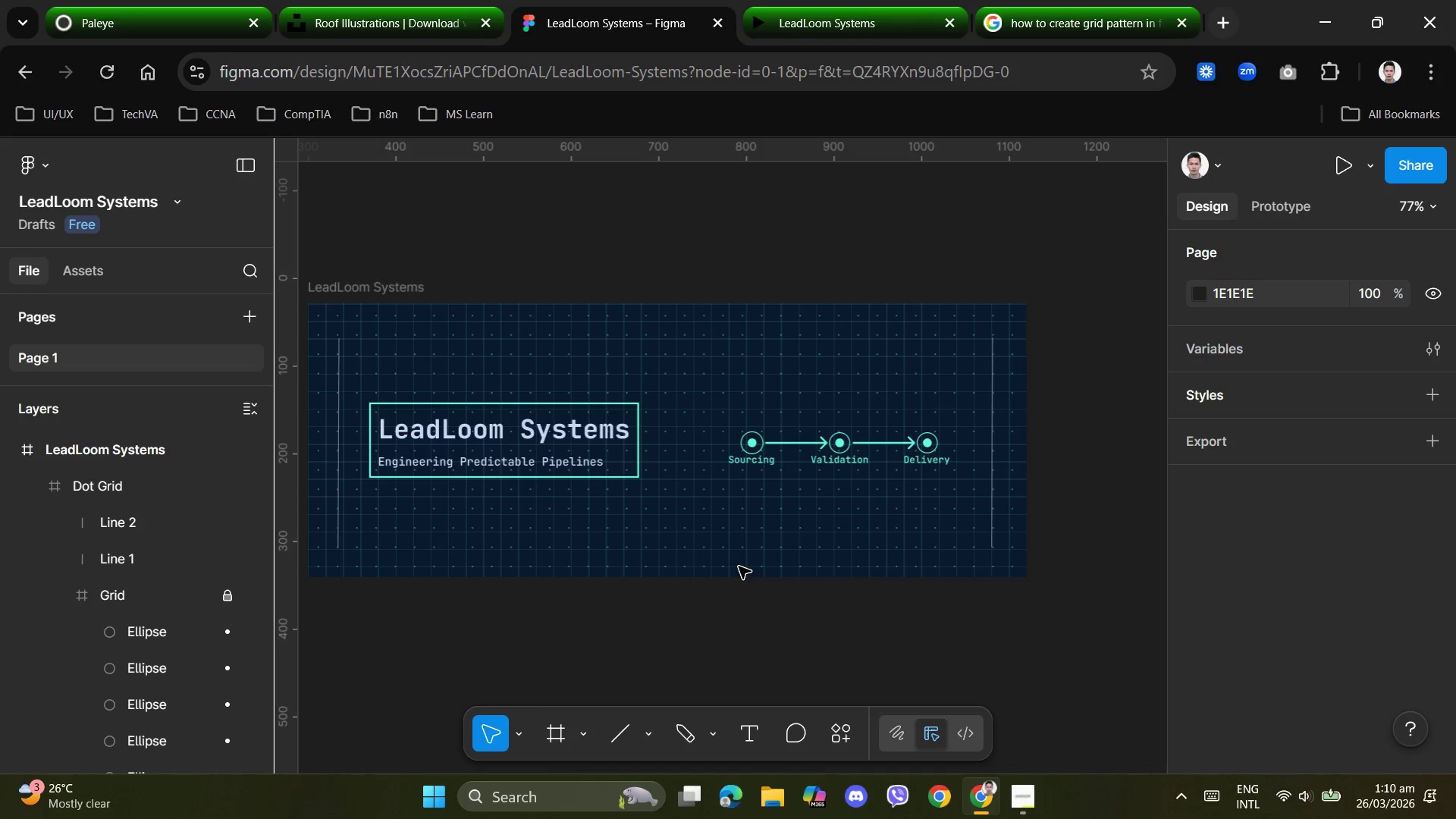 
left_click([868, 644])
 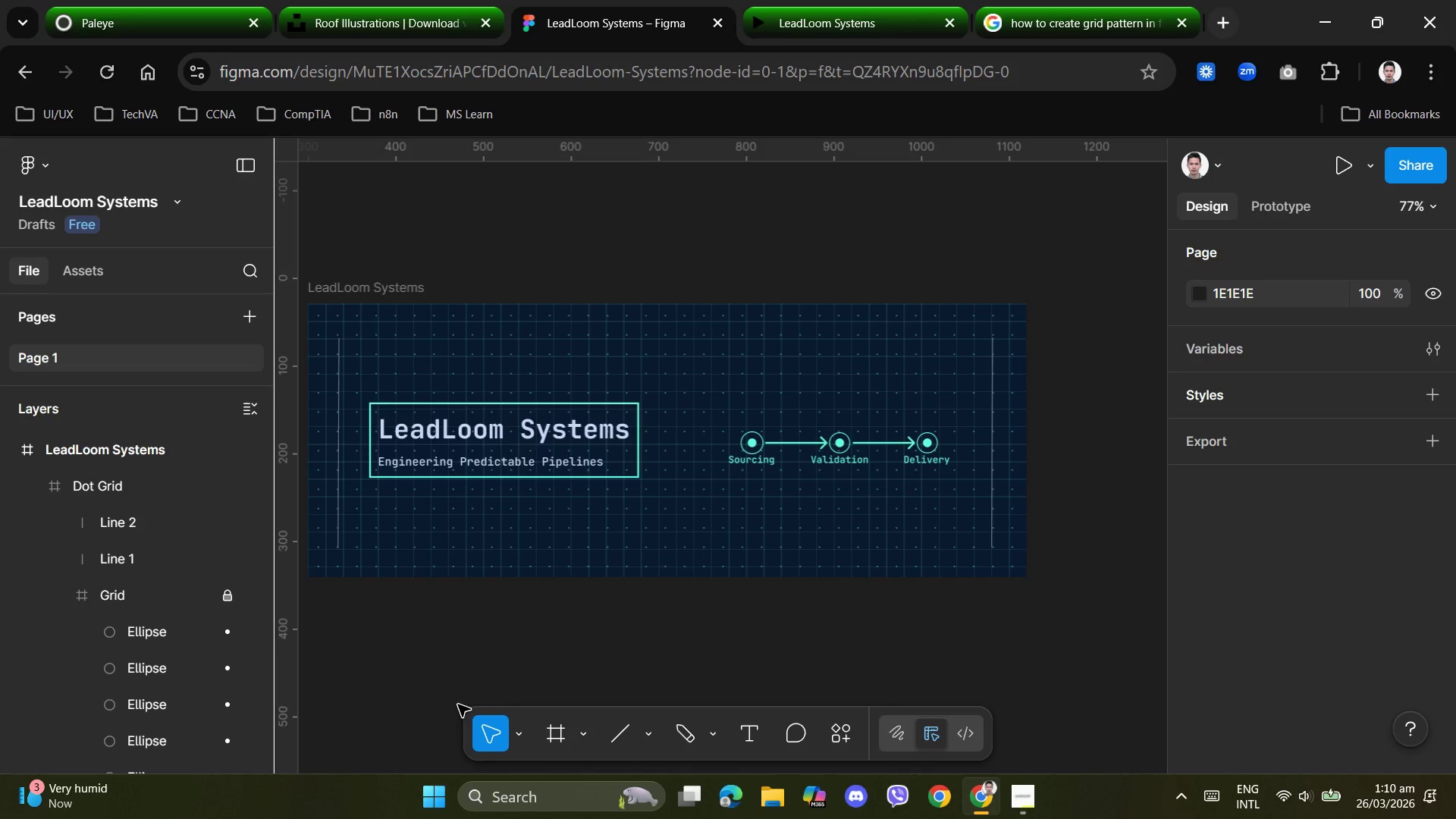 
left_click([623, 739])
 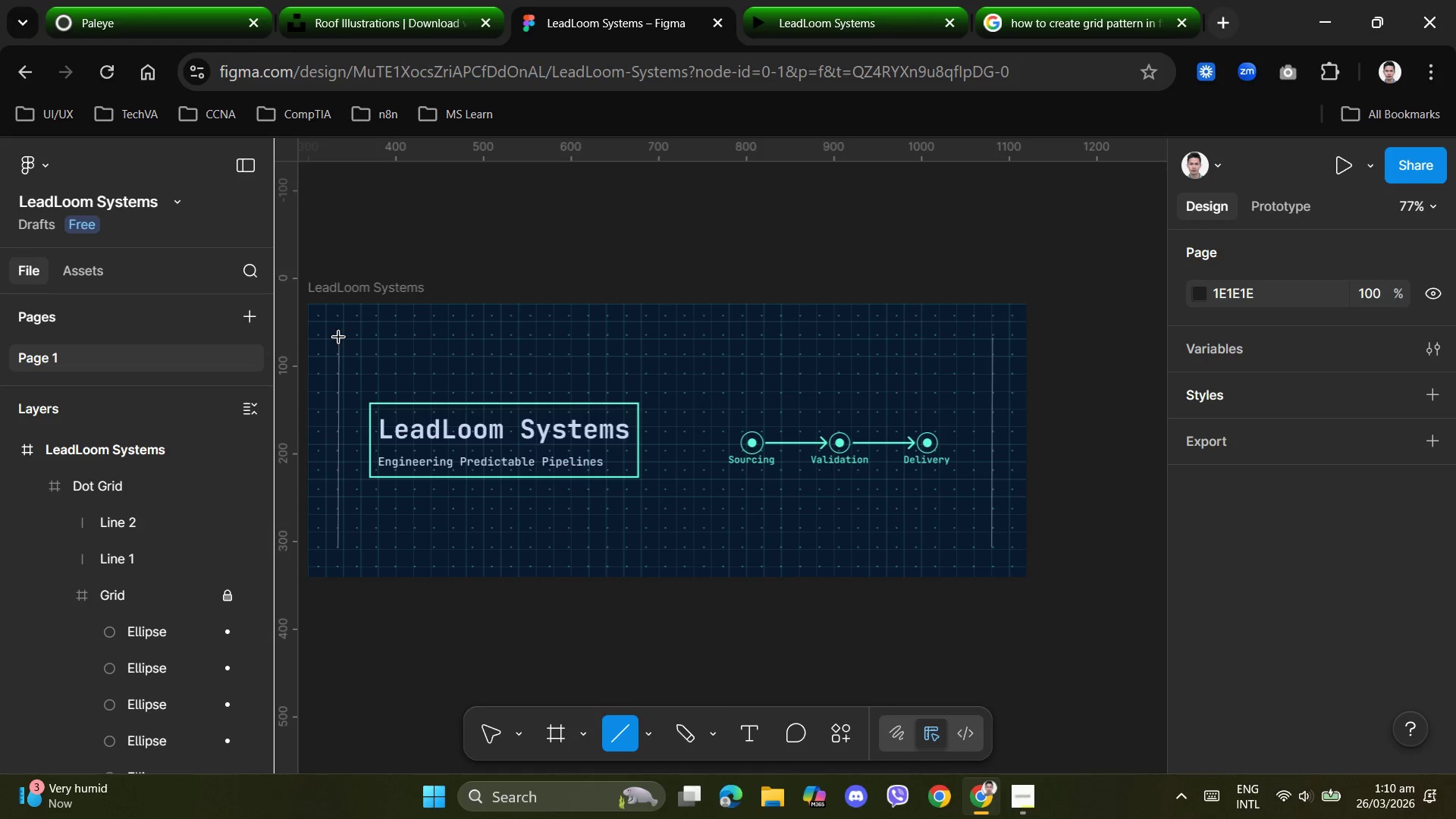 
left_click_drag(start_coordinate=[339, 337], to_coordinate=[993, 337])
 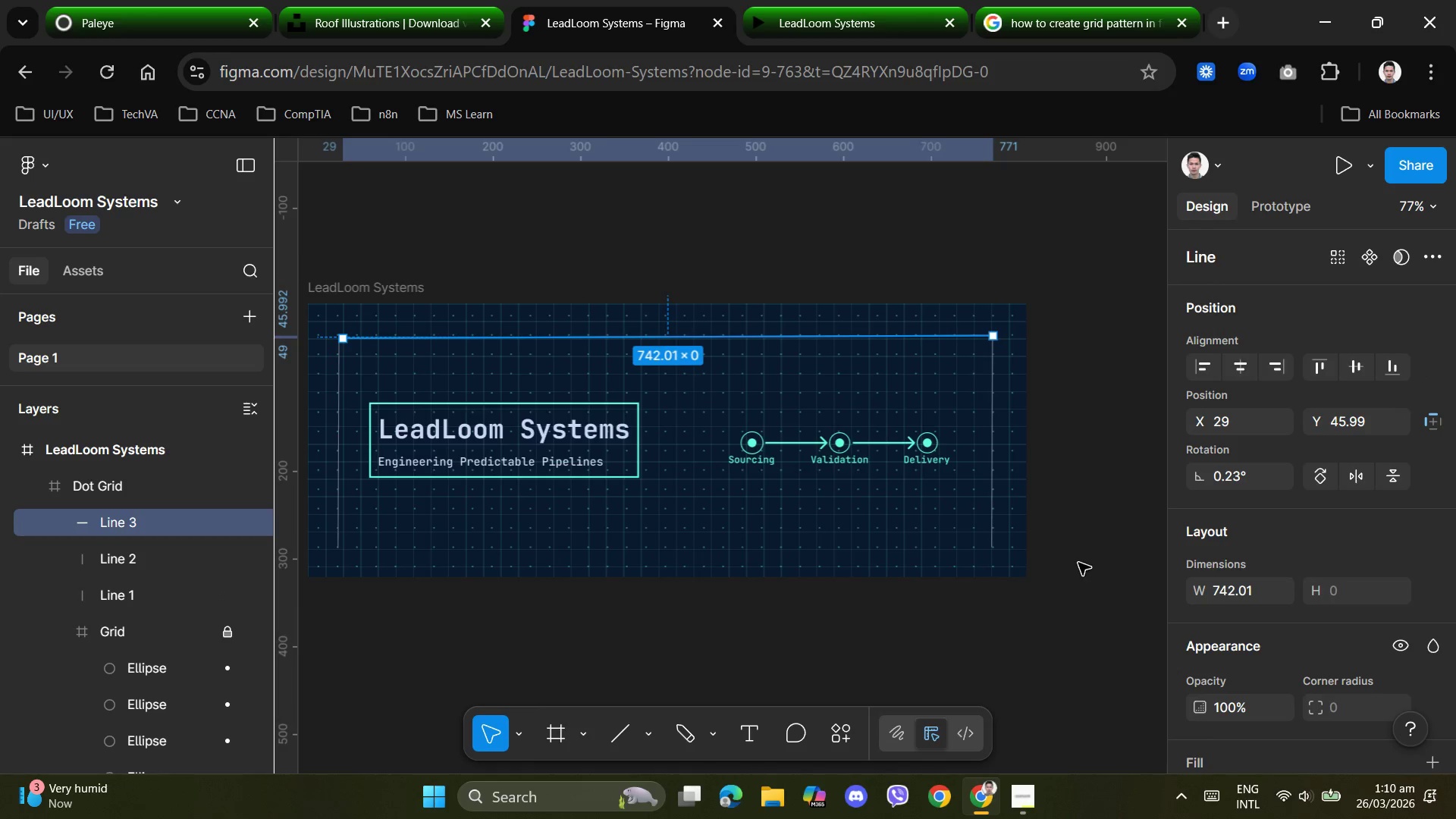 
left_click([1078, 563])
 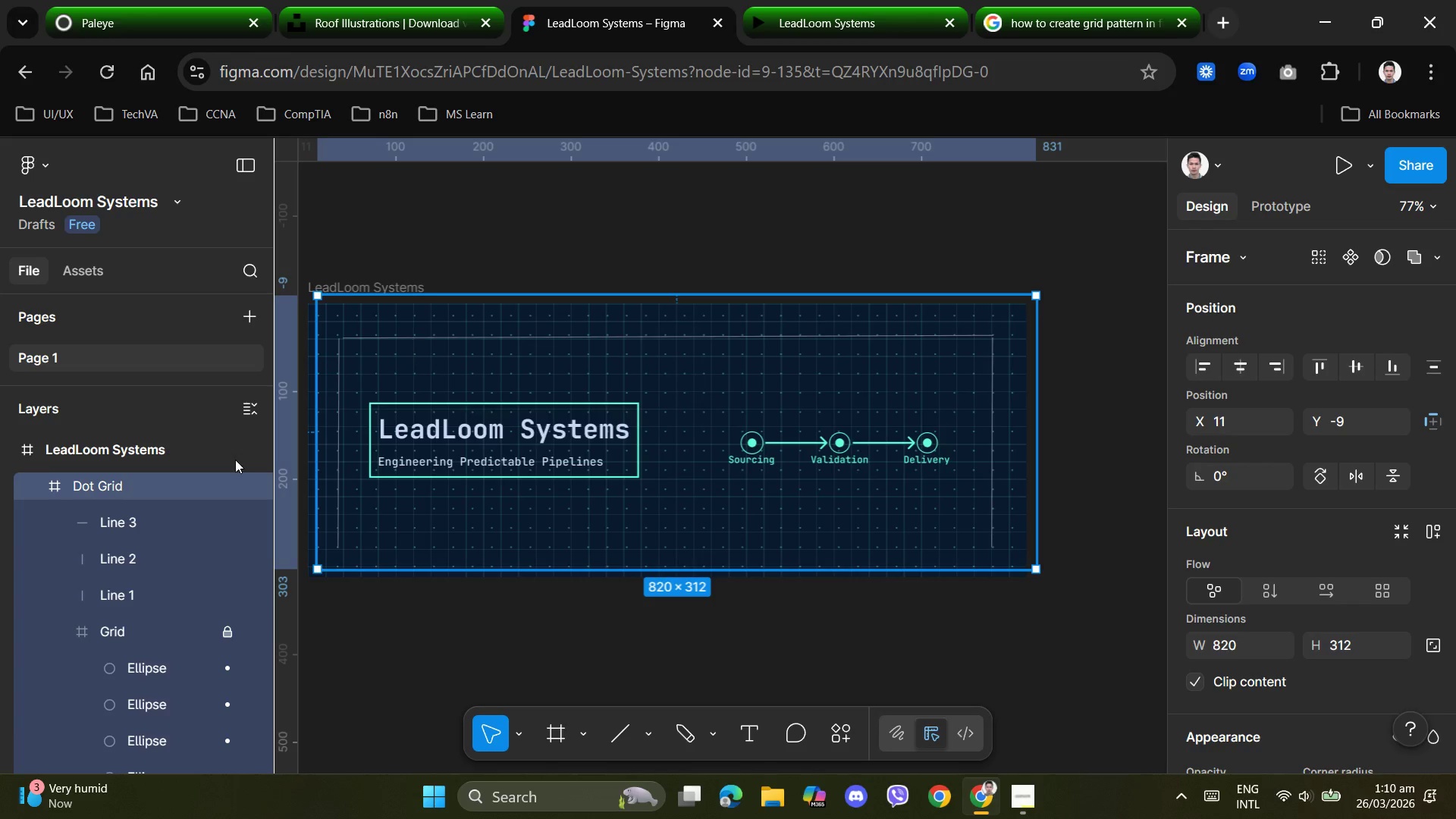 
wait(5.2)
 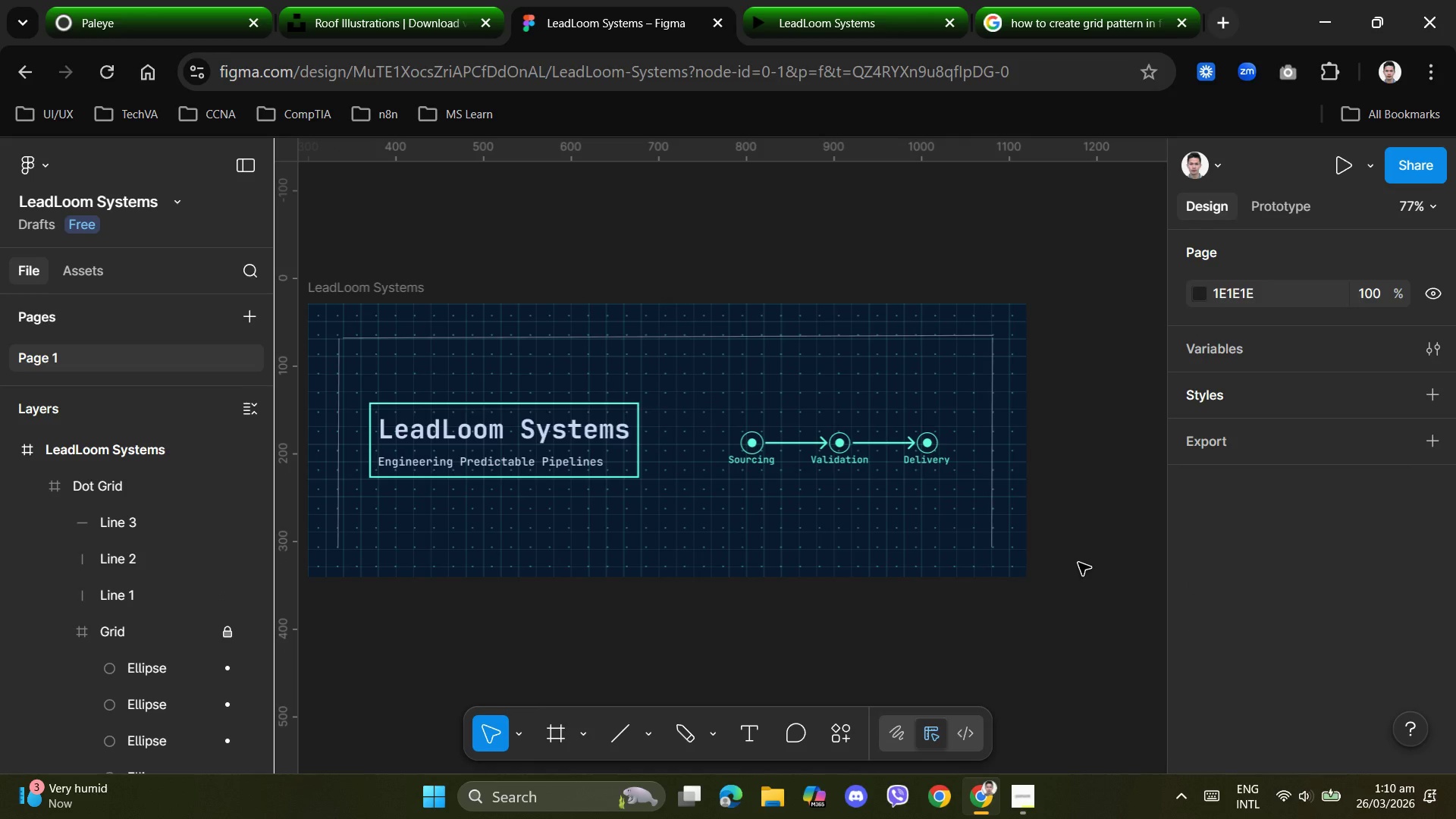 
left_click([126, 521])
 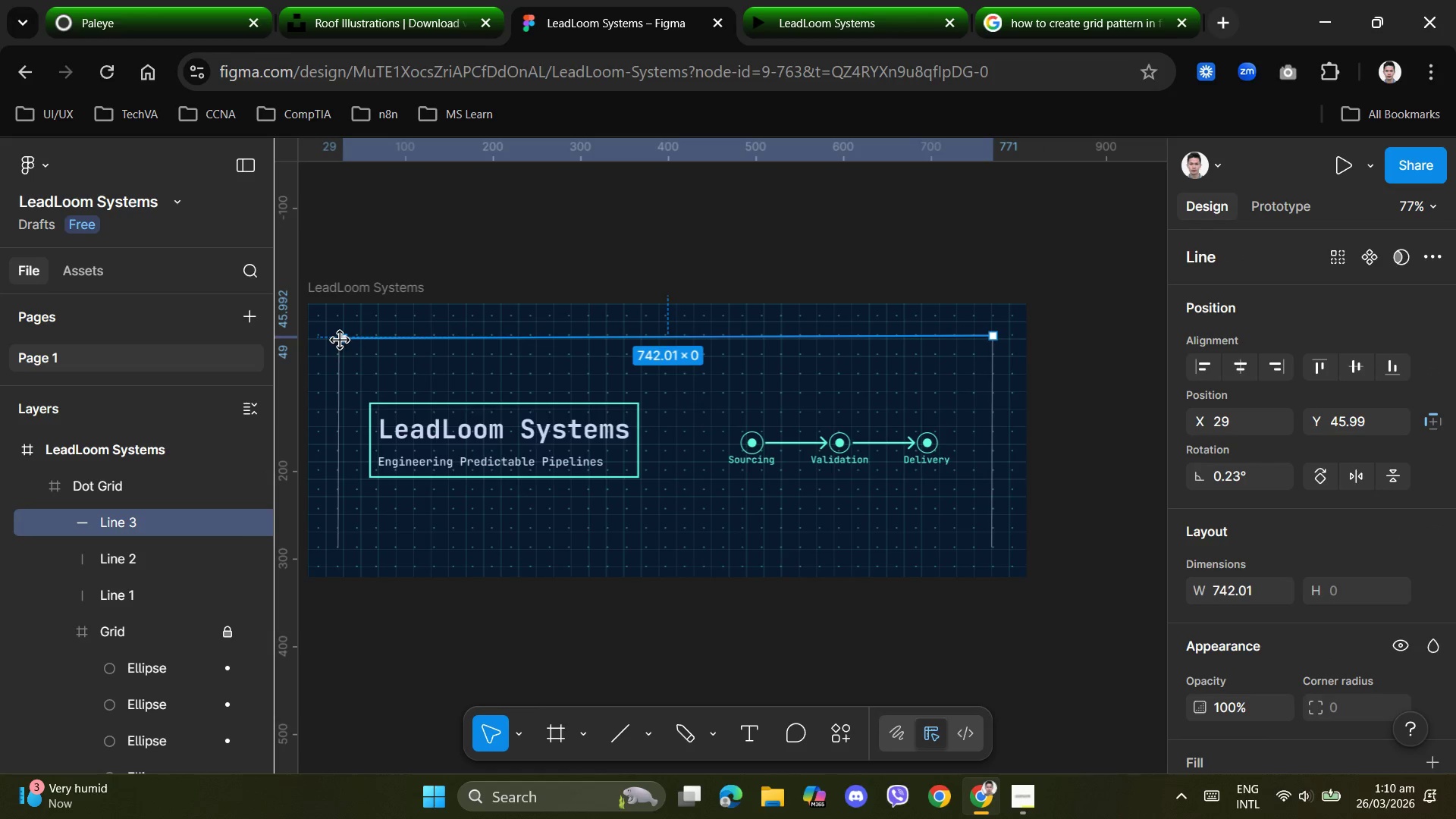 
left_click_drag(start_coordinate=[342, 340], to_coordinate=[335, 339])
 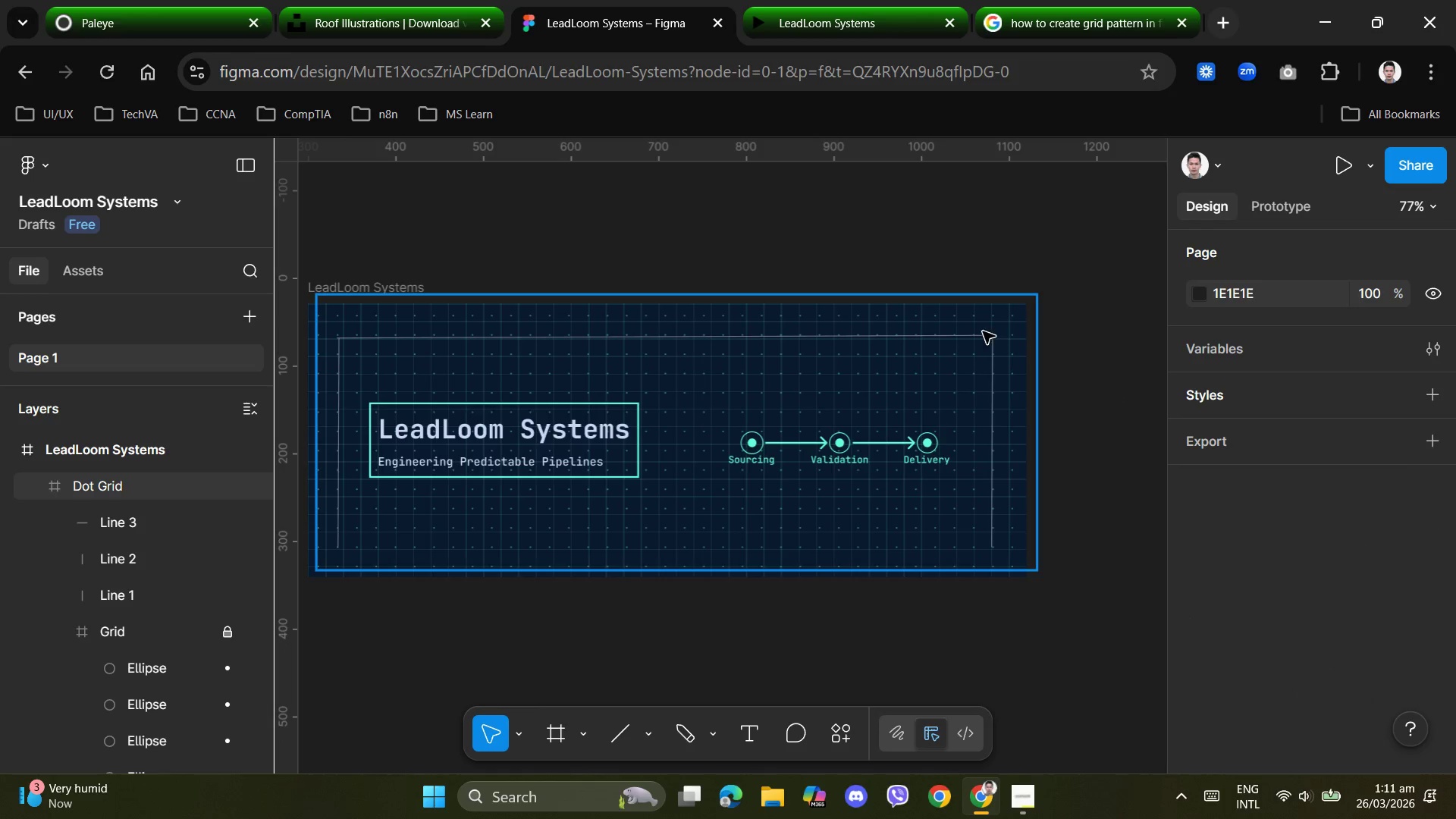 
left_click([980, 337])
 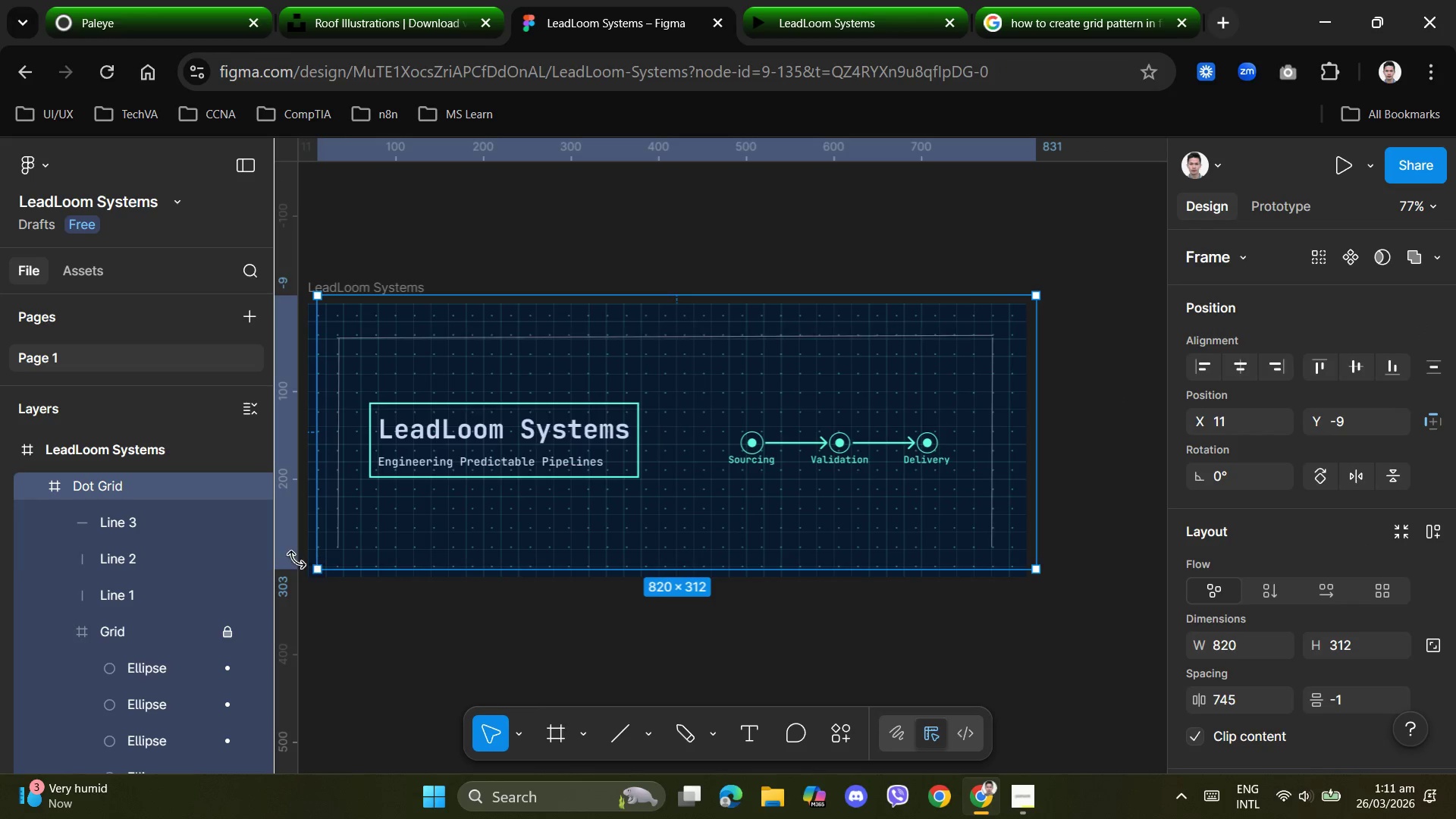 
left_click([115, 517])
 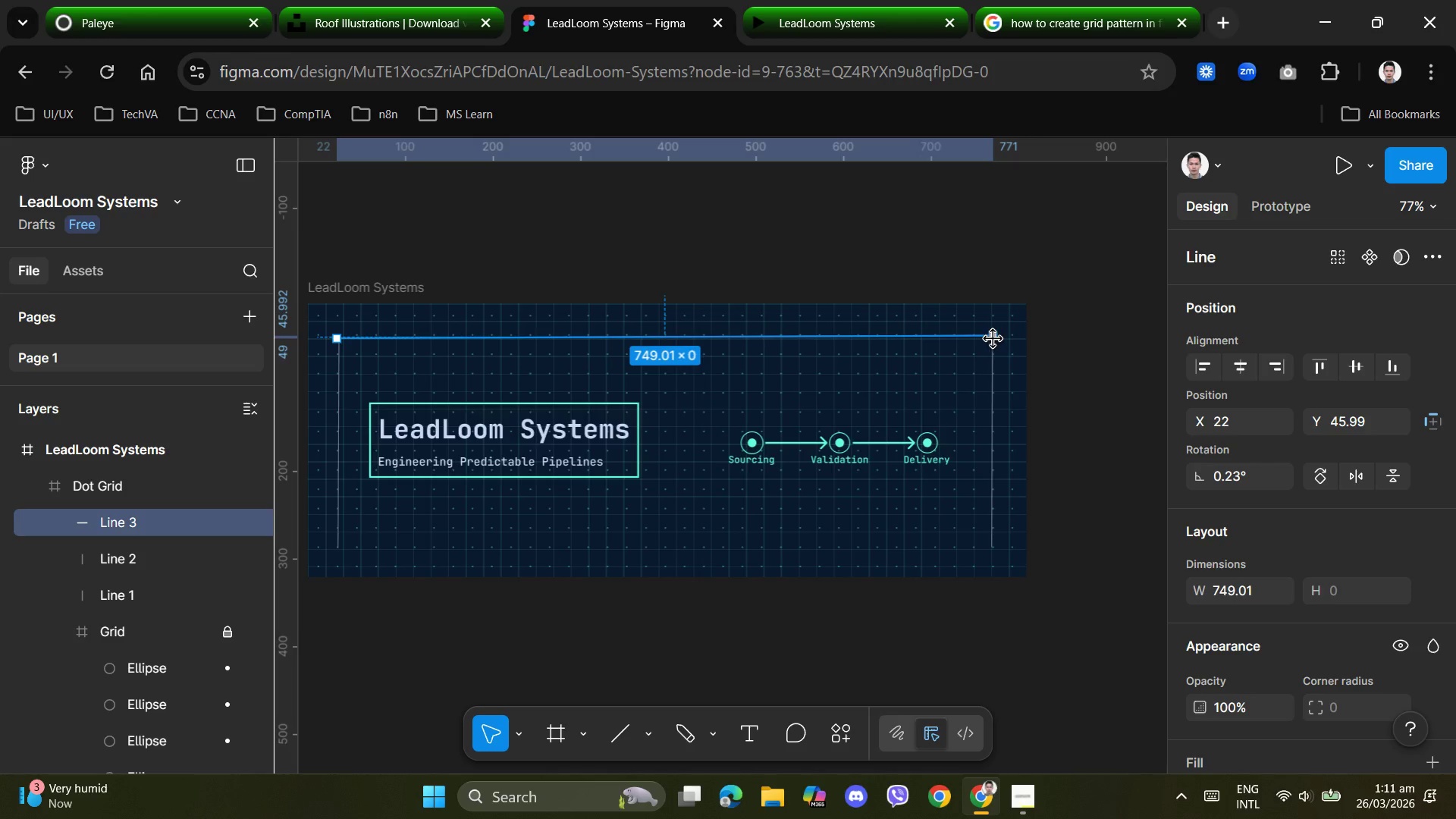 
left_click_drag(start_coordinate=[993, 338], to_coordinate=[999, 340])
 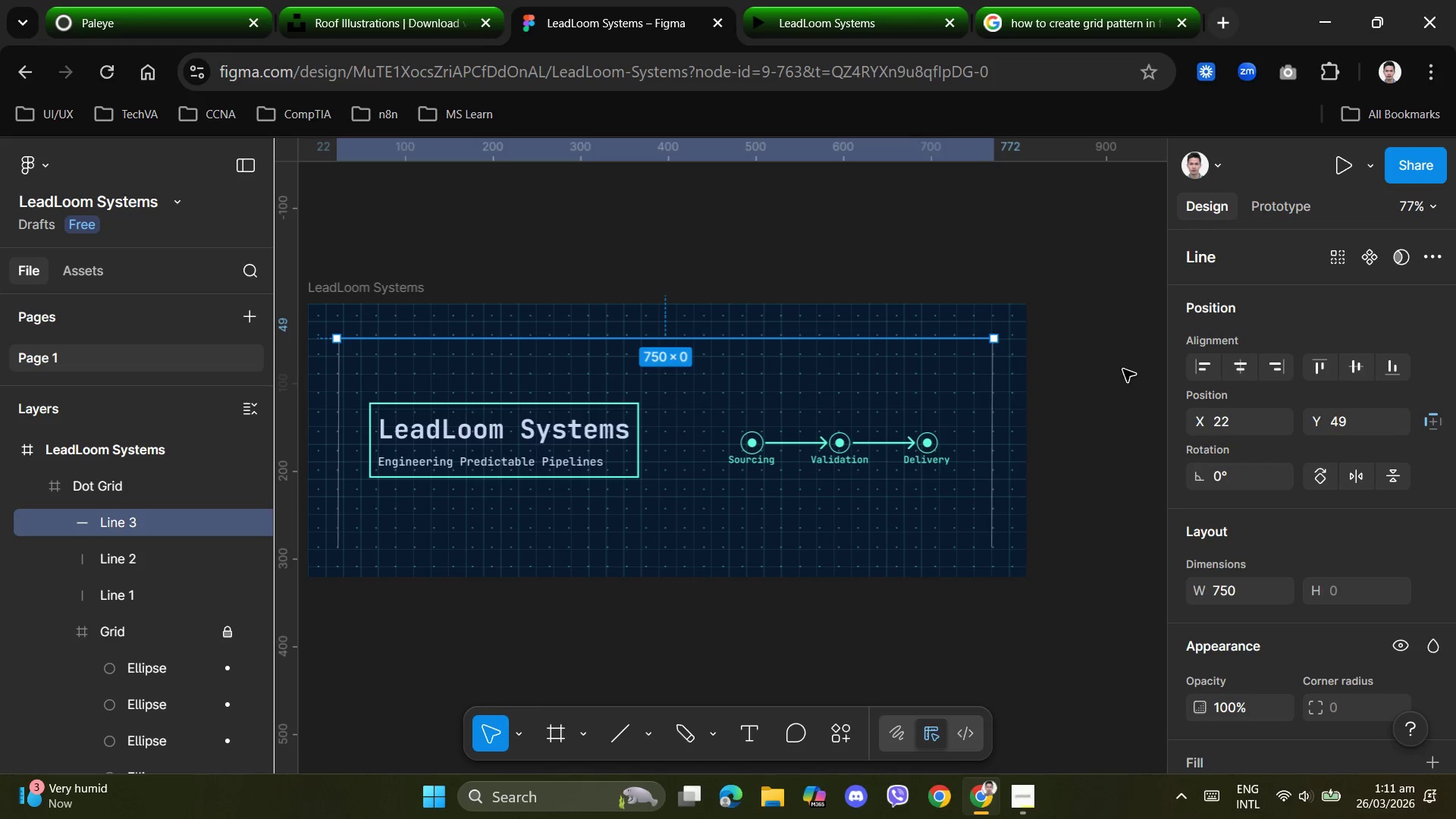 
left_click([1124, 370])
 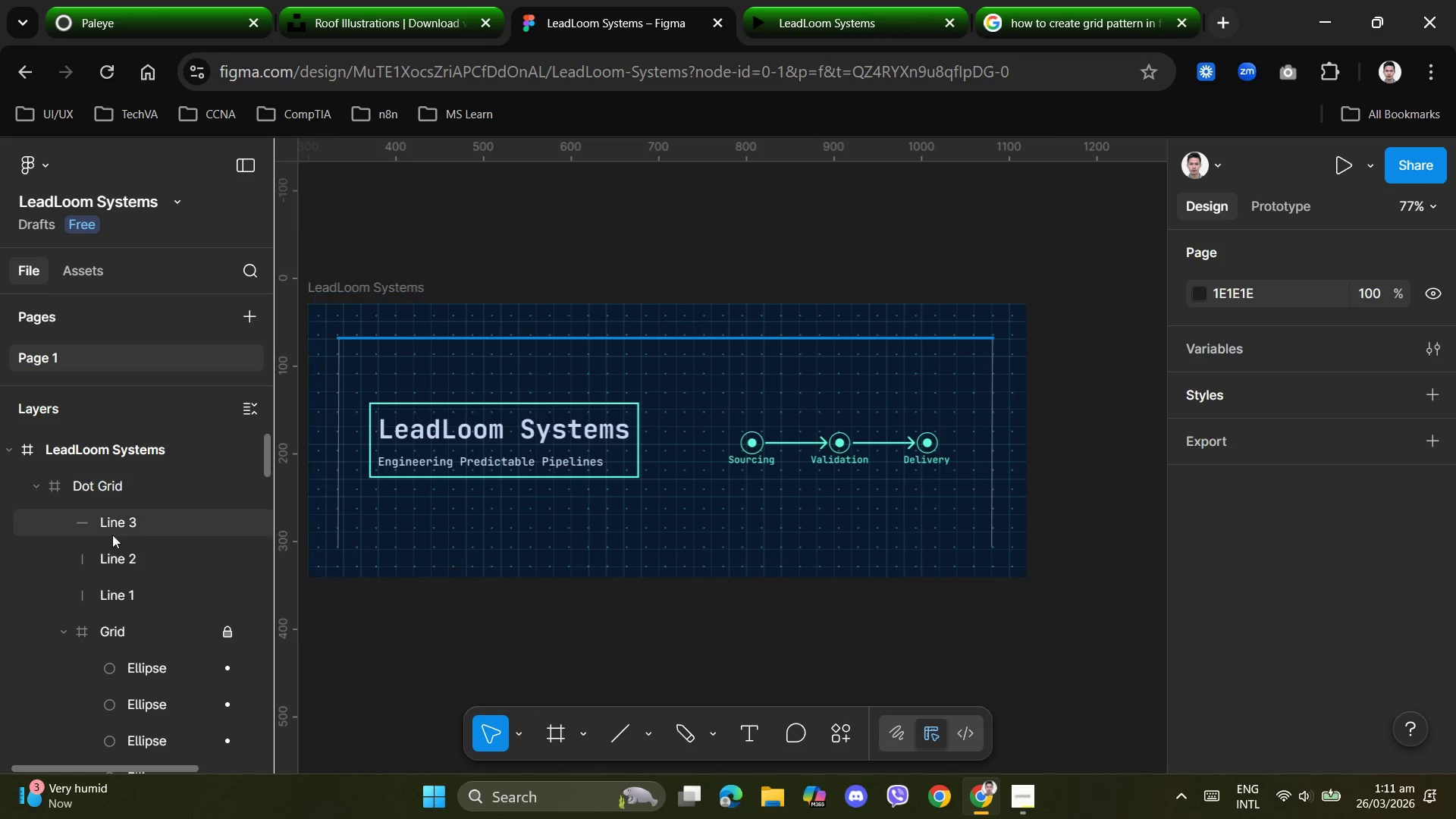 
left_click([119, 526])
 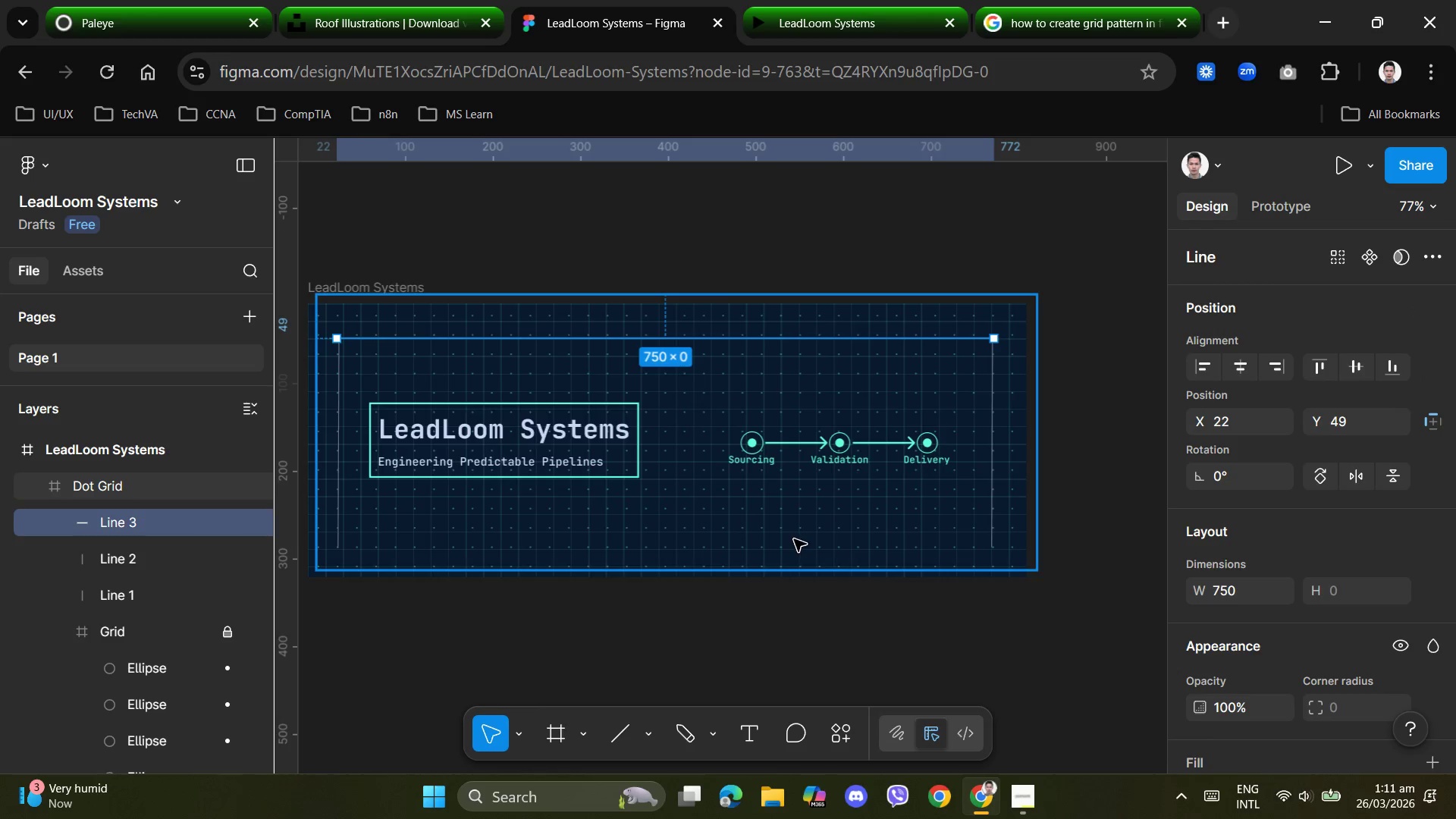 
key(Control+D)
 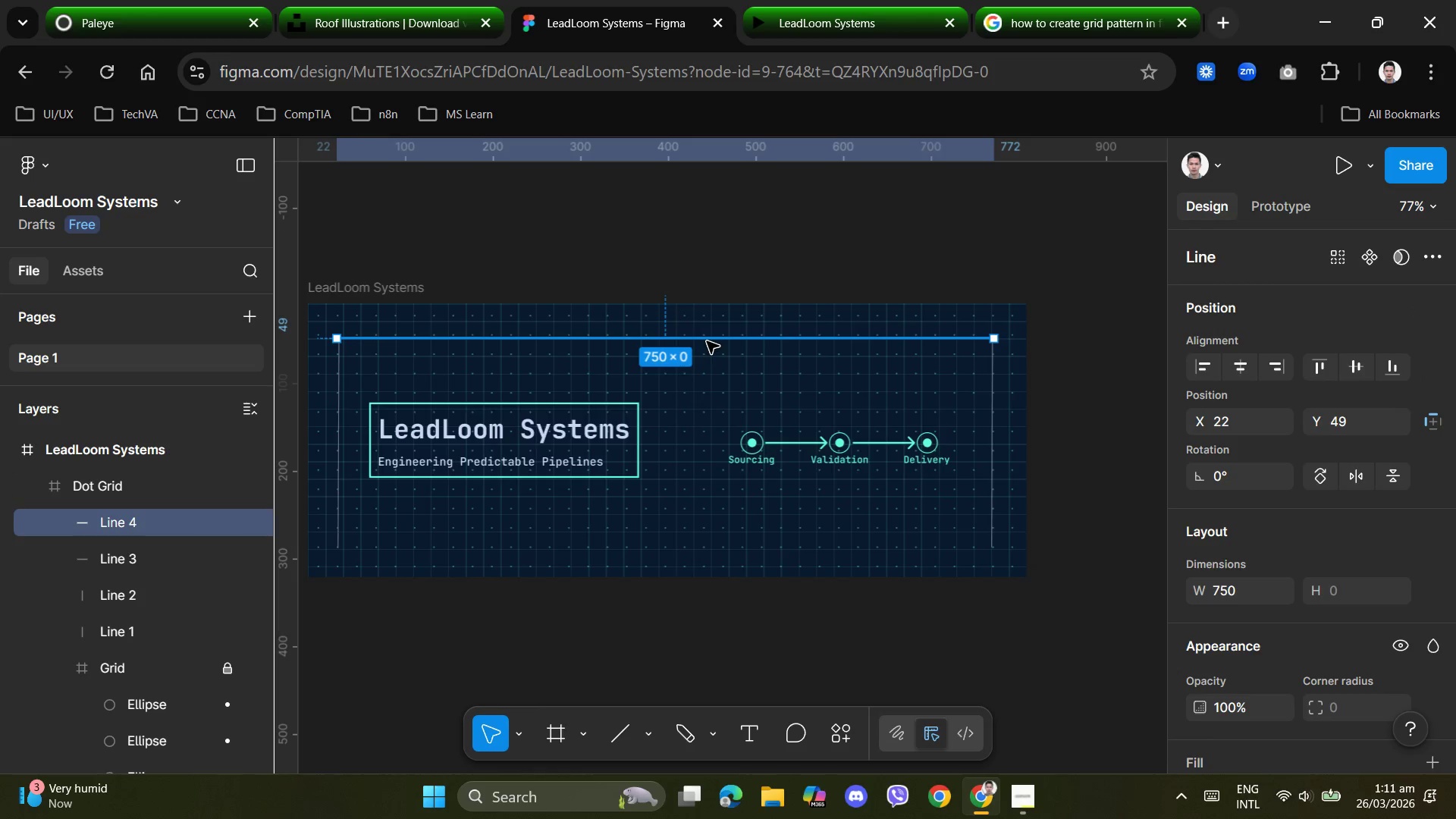 
left_click_drag(start_coordinate=[707, 341], to_coordinate=[705, 551])
 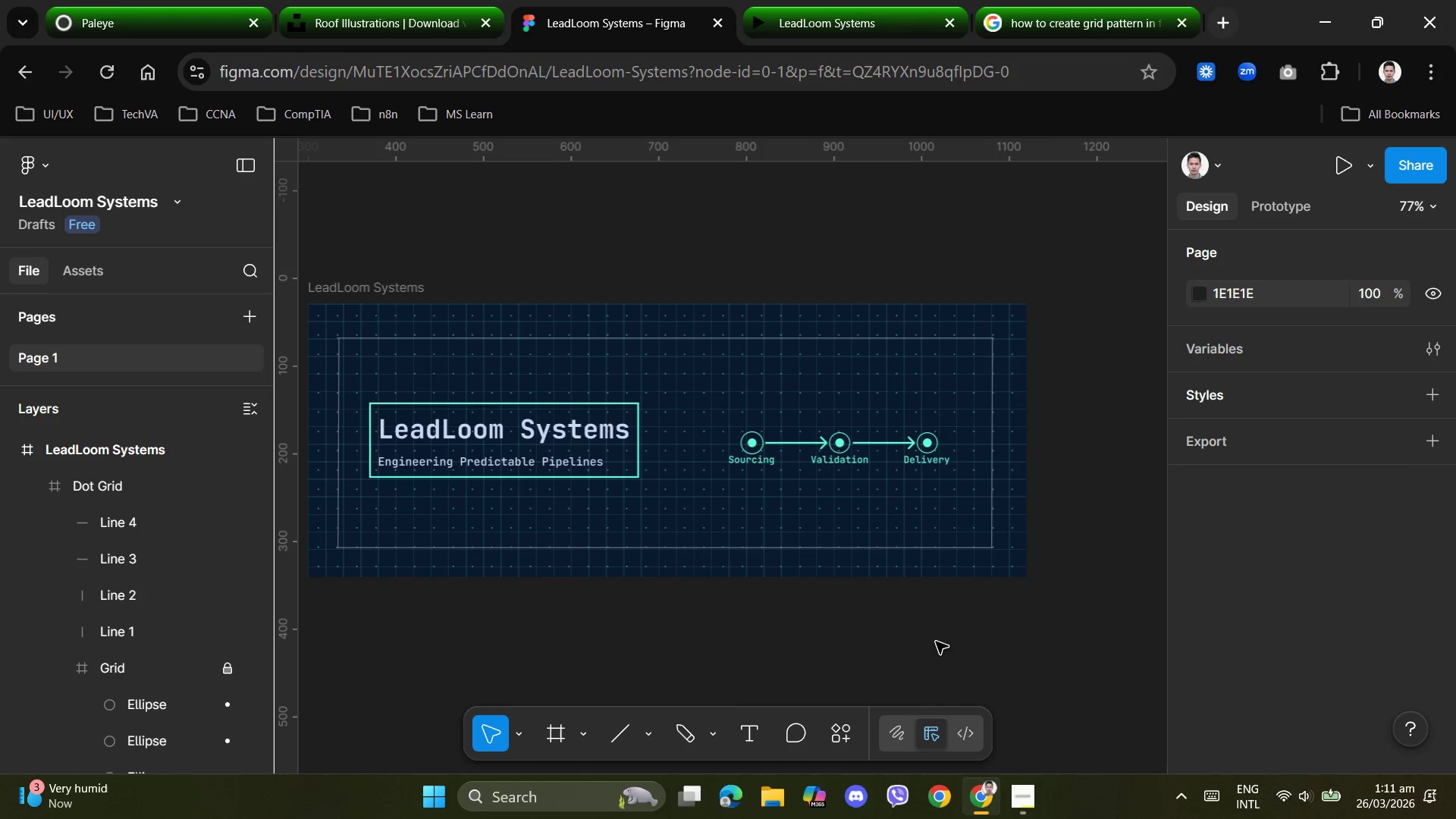 
left_click([983, 662])
 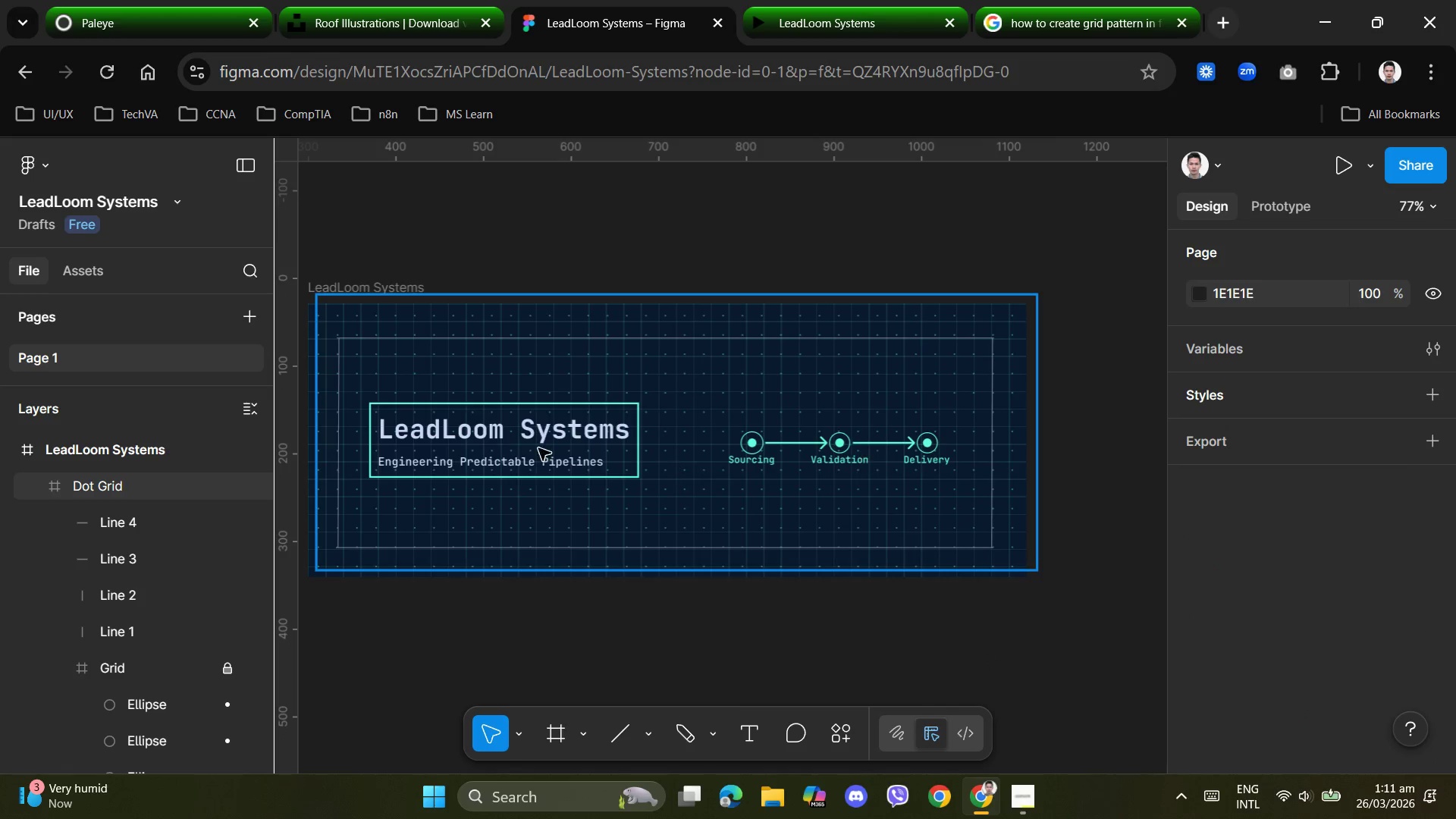 
wait(7.75)
 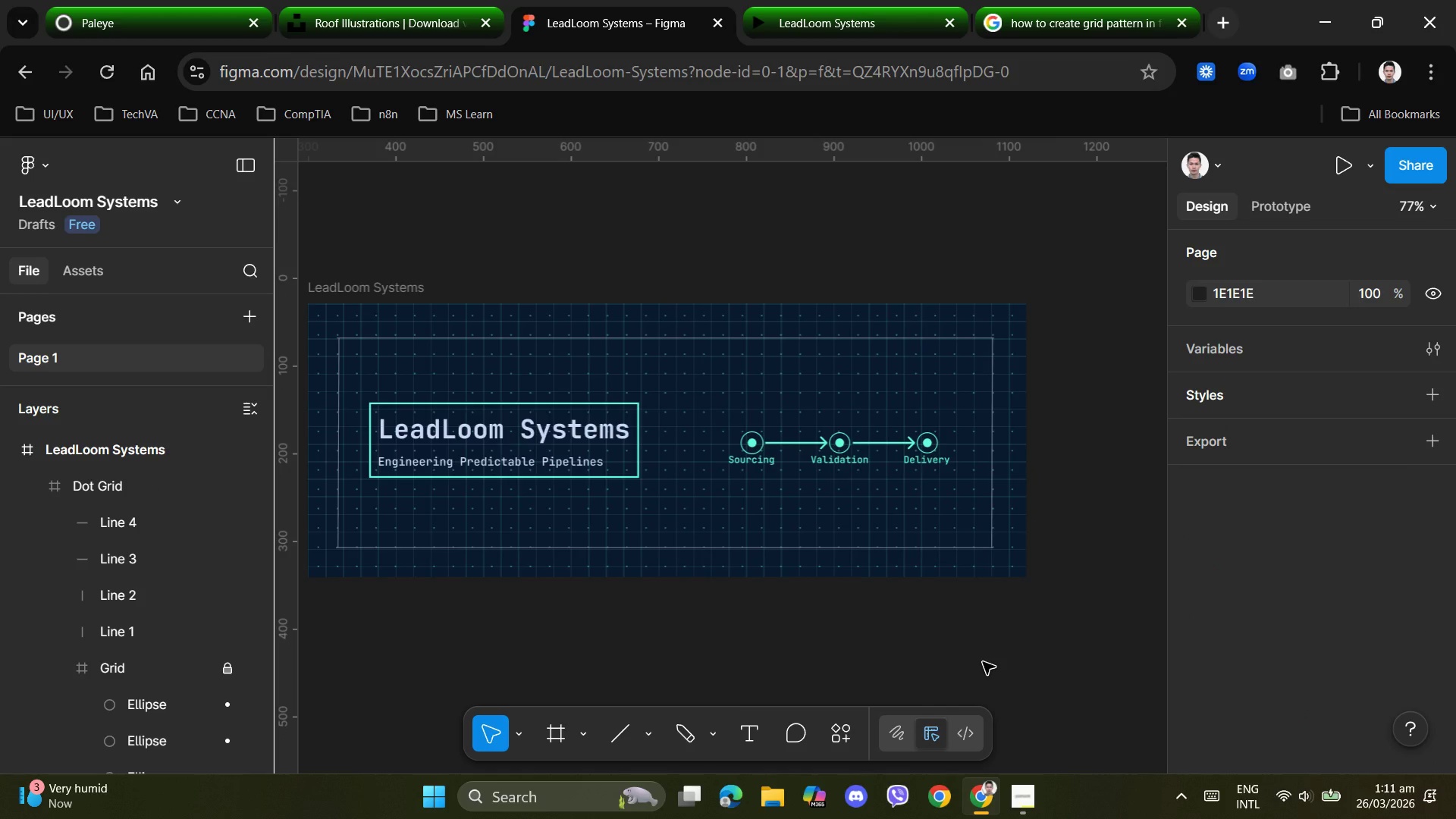 
left_click([669, 670])
 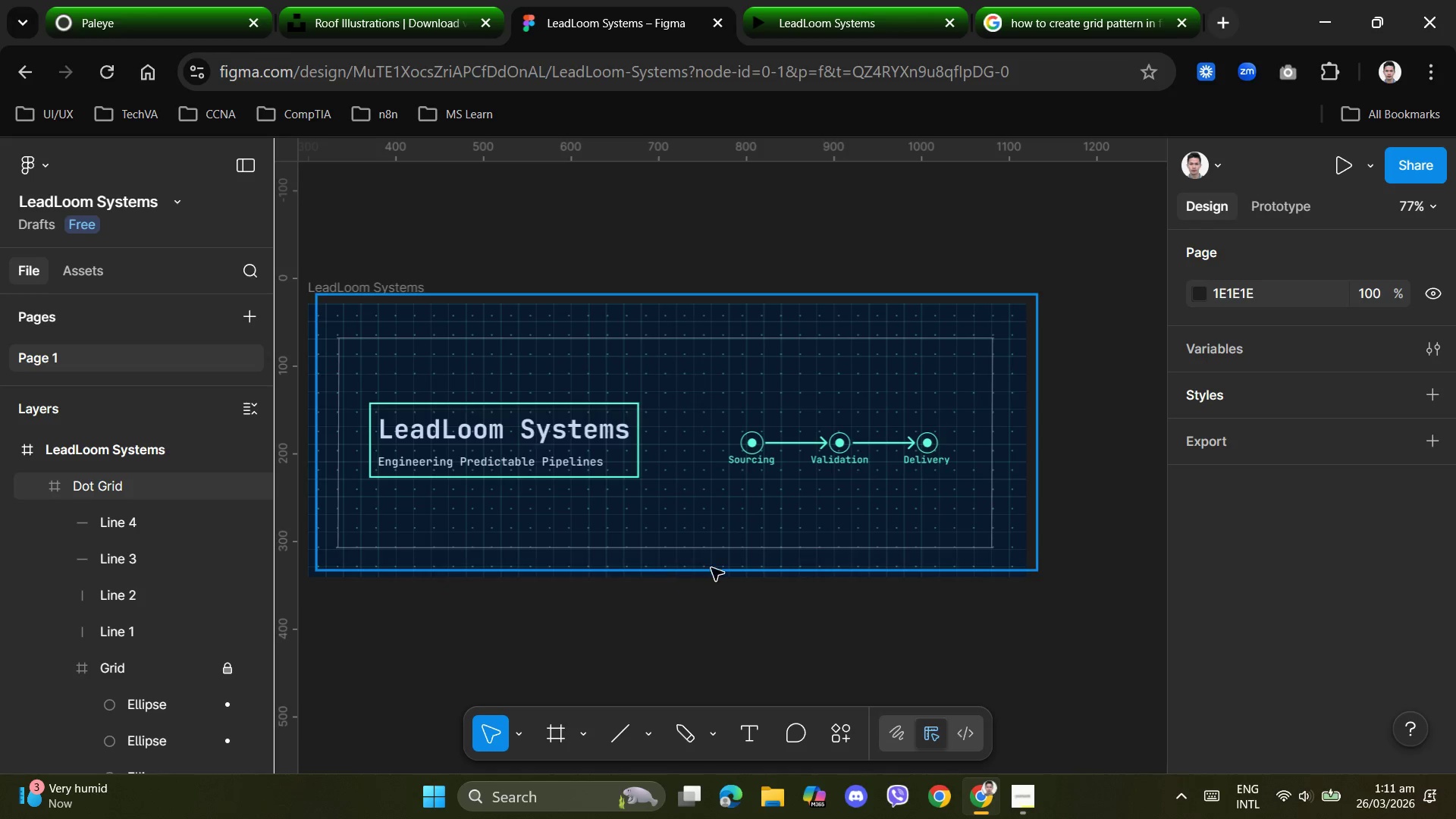 
left_click([816, 18])
 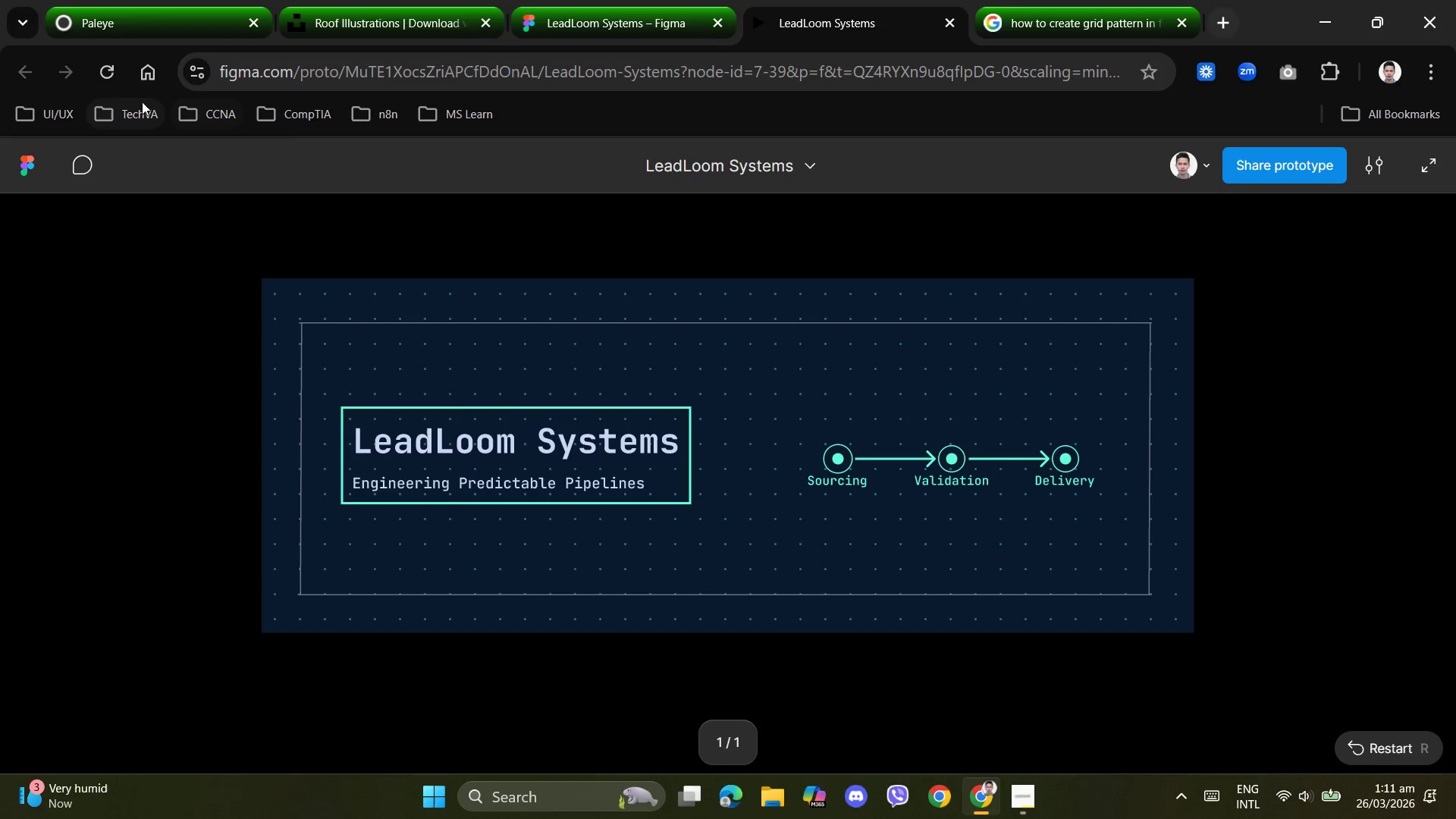 
left_click([111, 75])
 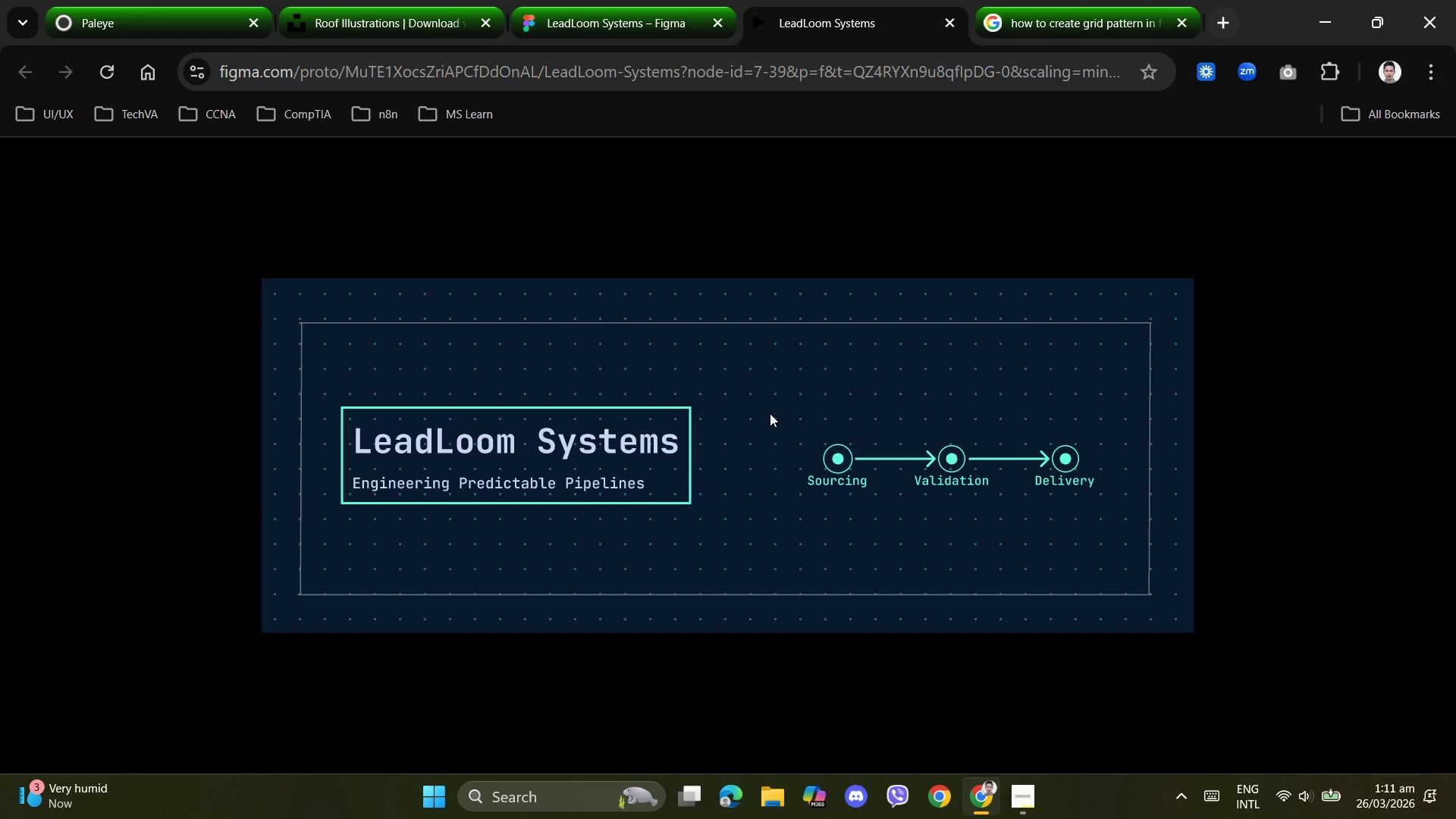 
wait(17.84)
 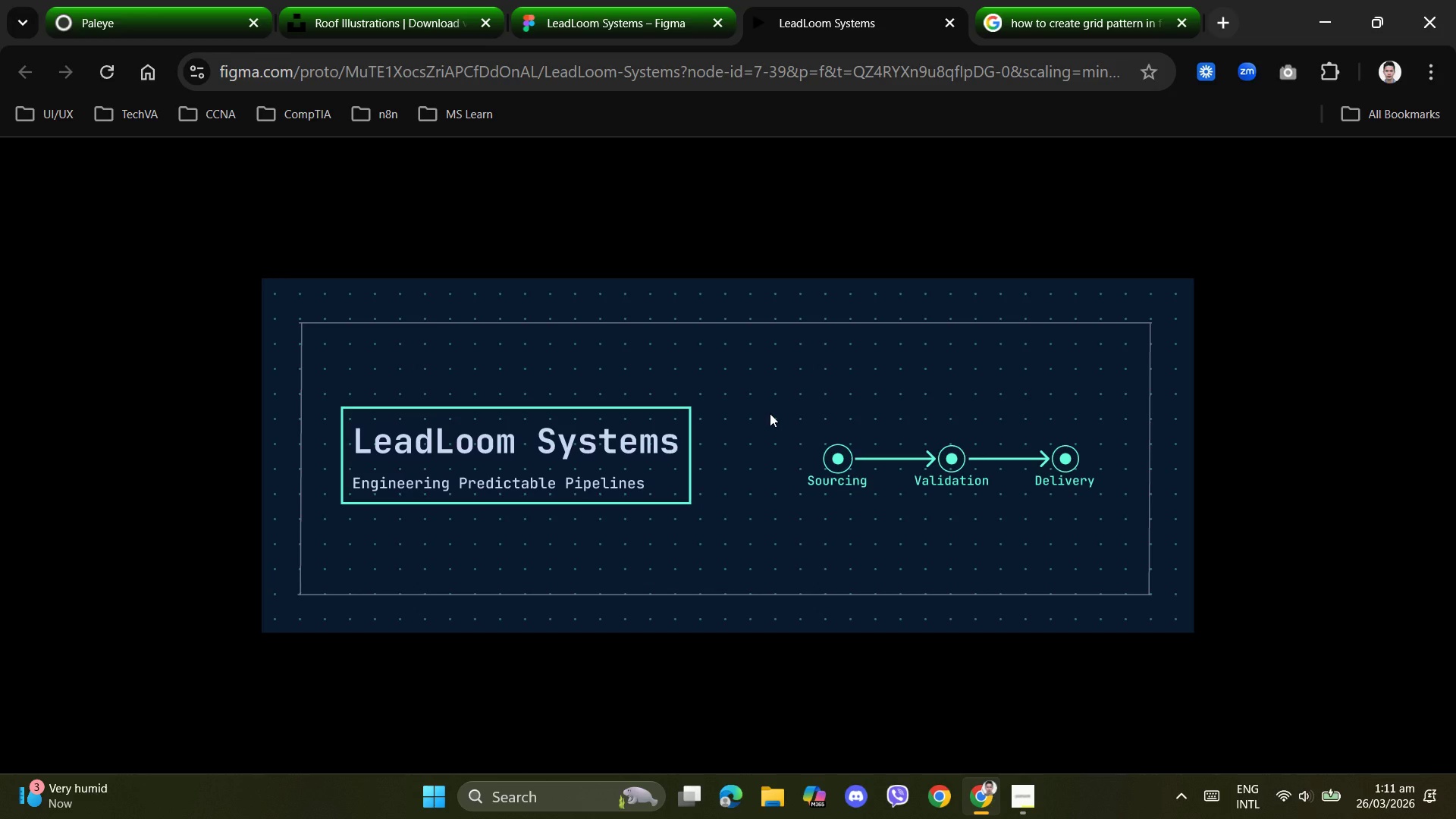 
left_click([602, 17])
 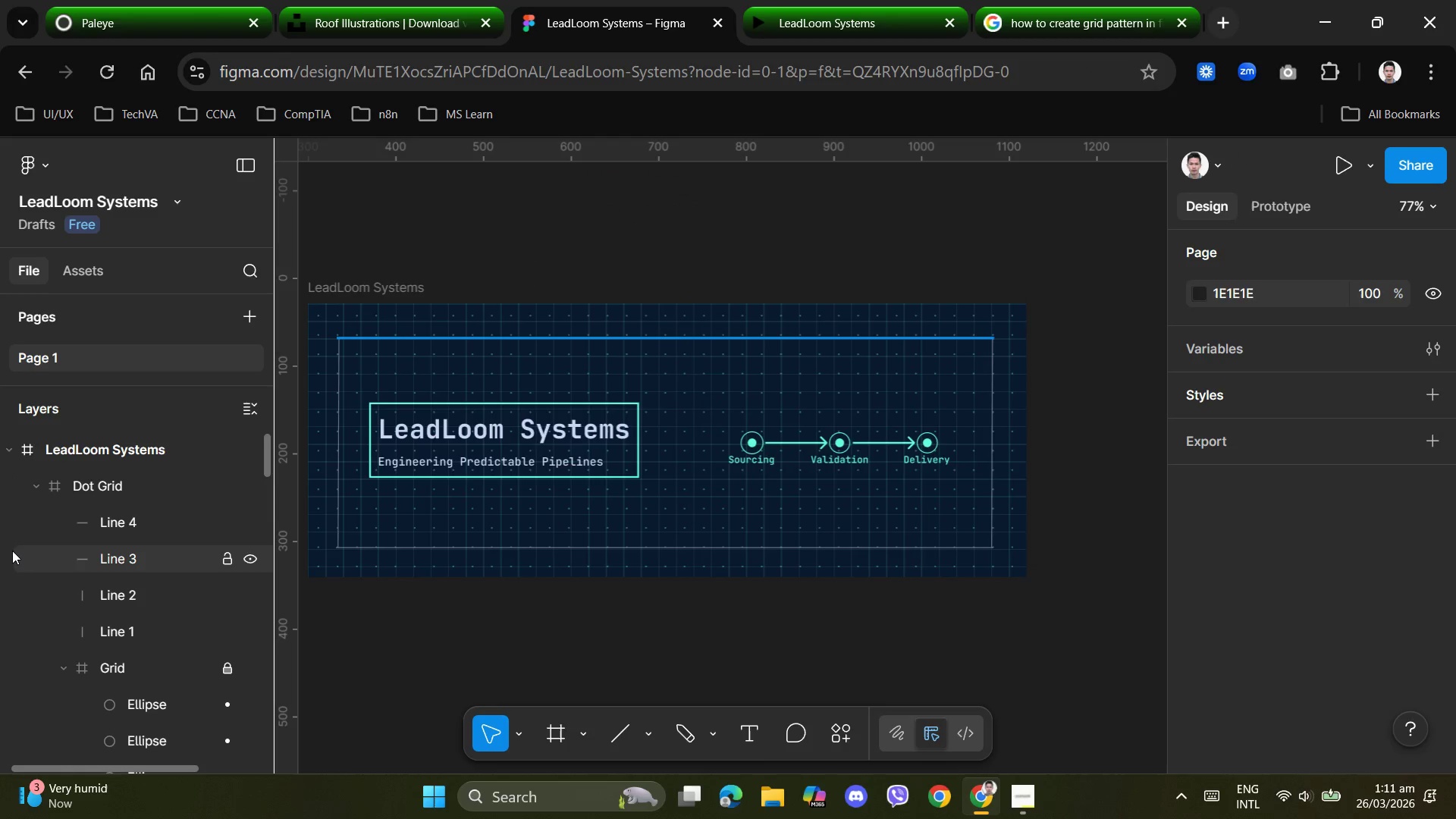 
left_click([119, 525])
 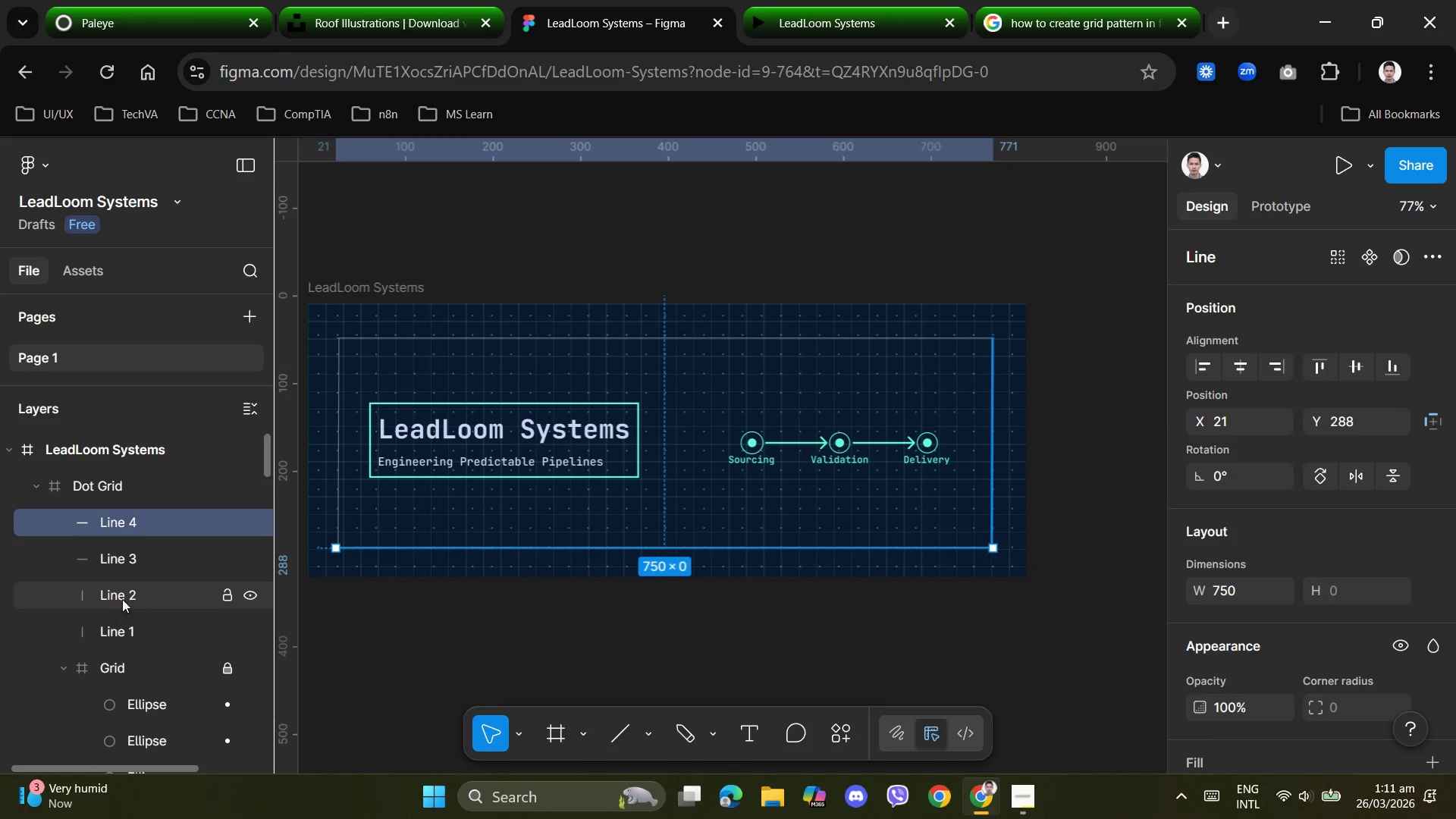 
left_click([125, 562])
 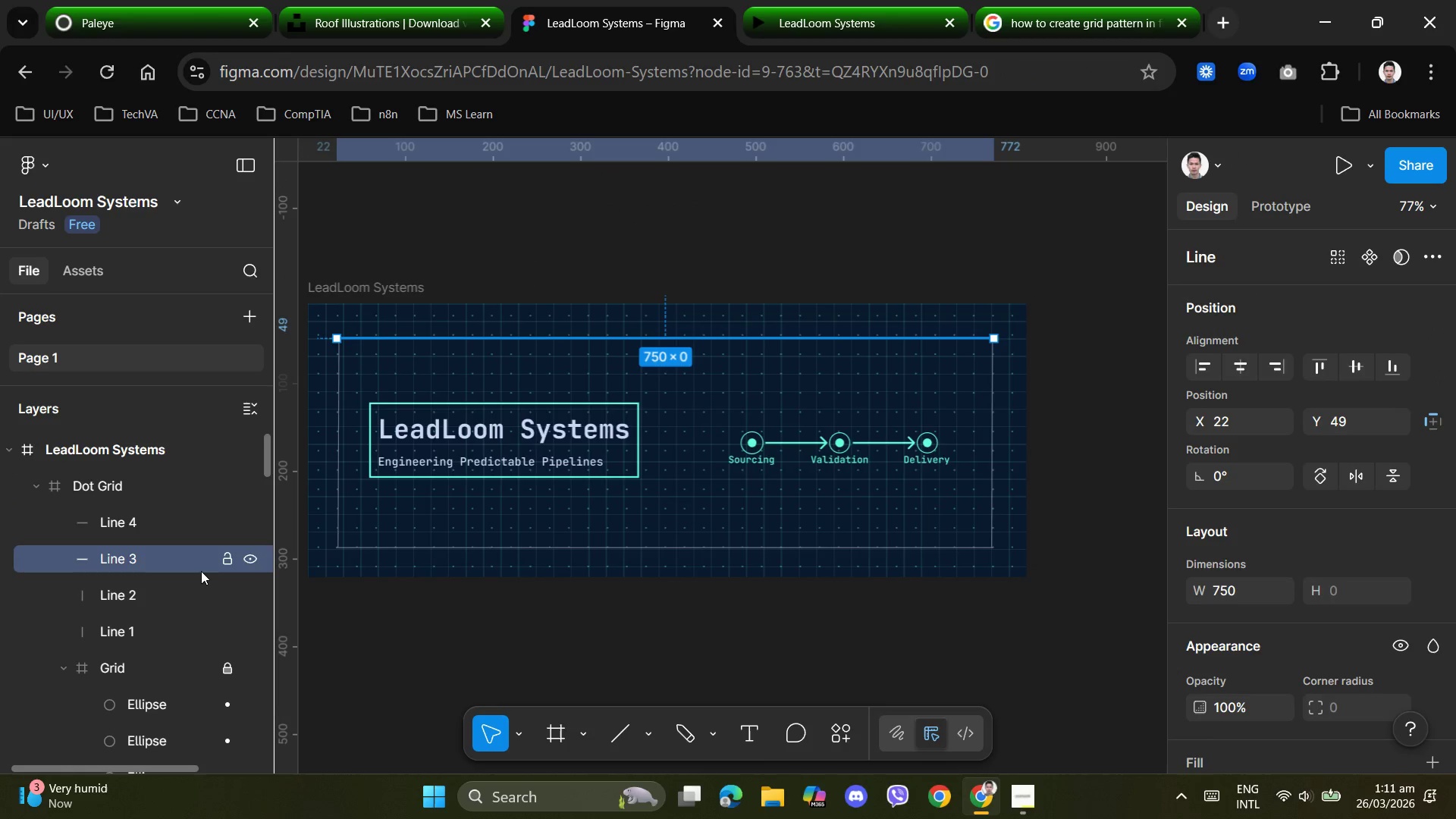 
key(ArrowUp)
 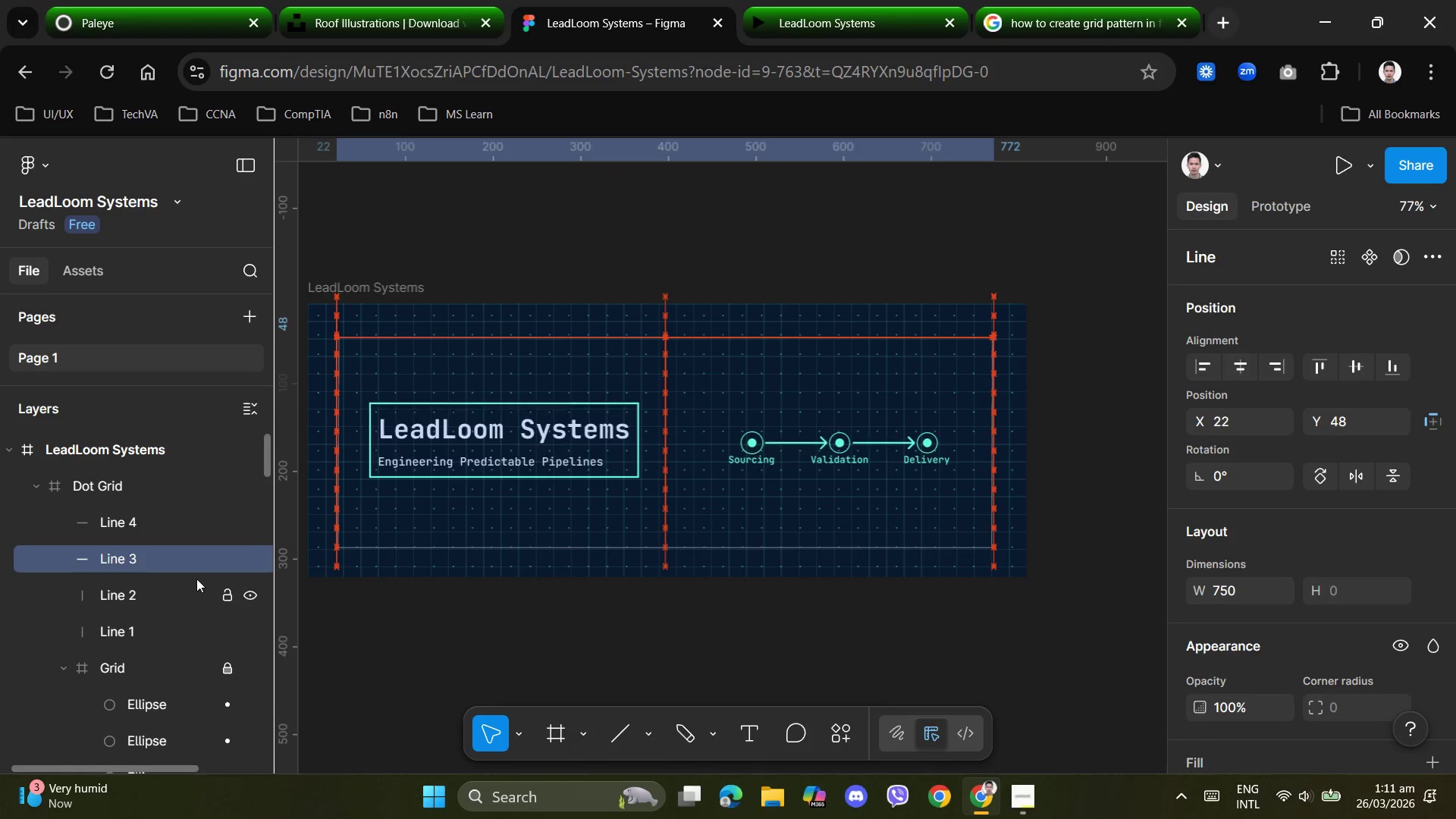 
key(ArrowUp)
 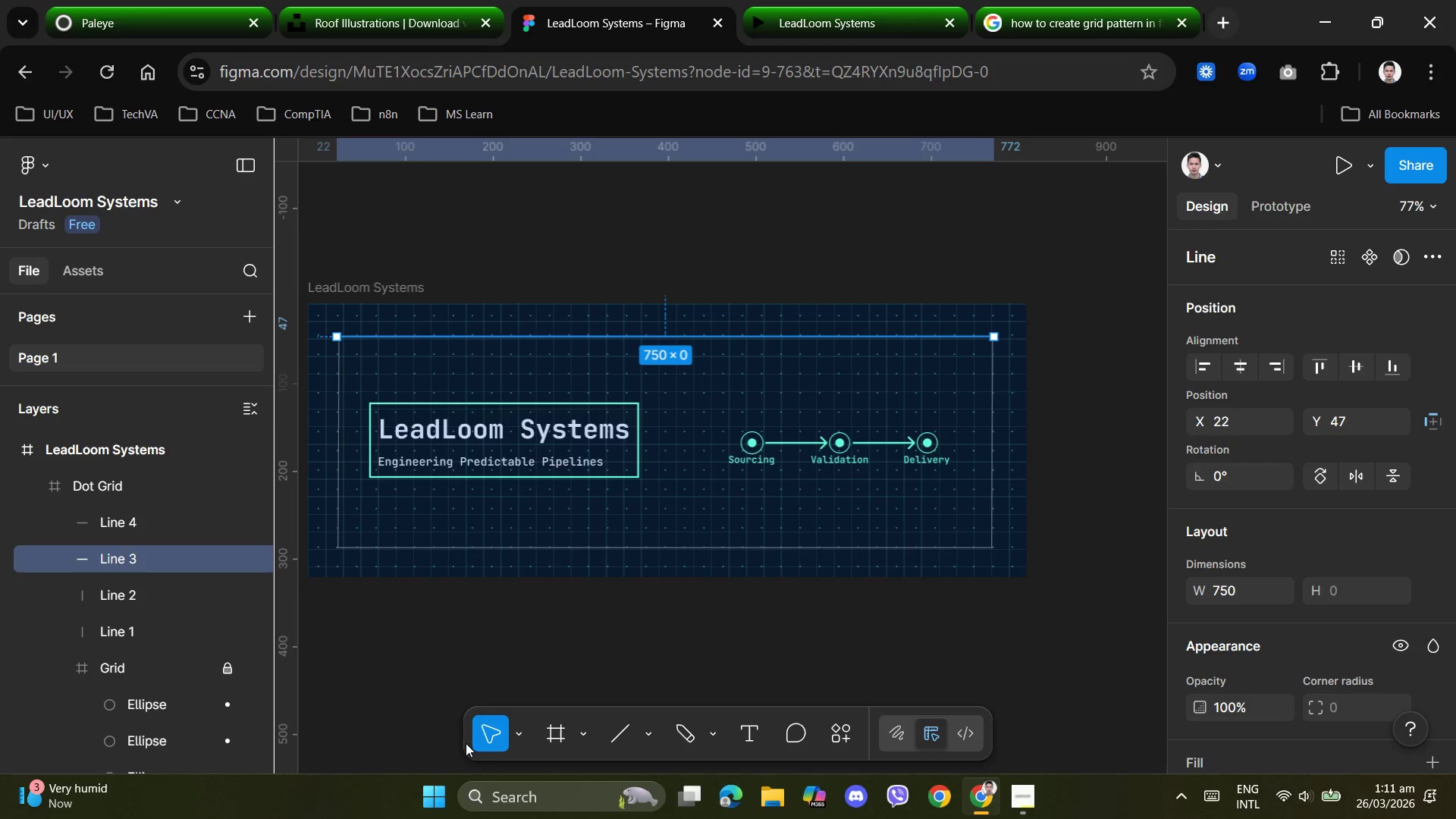 
key(ArrowUp)
 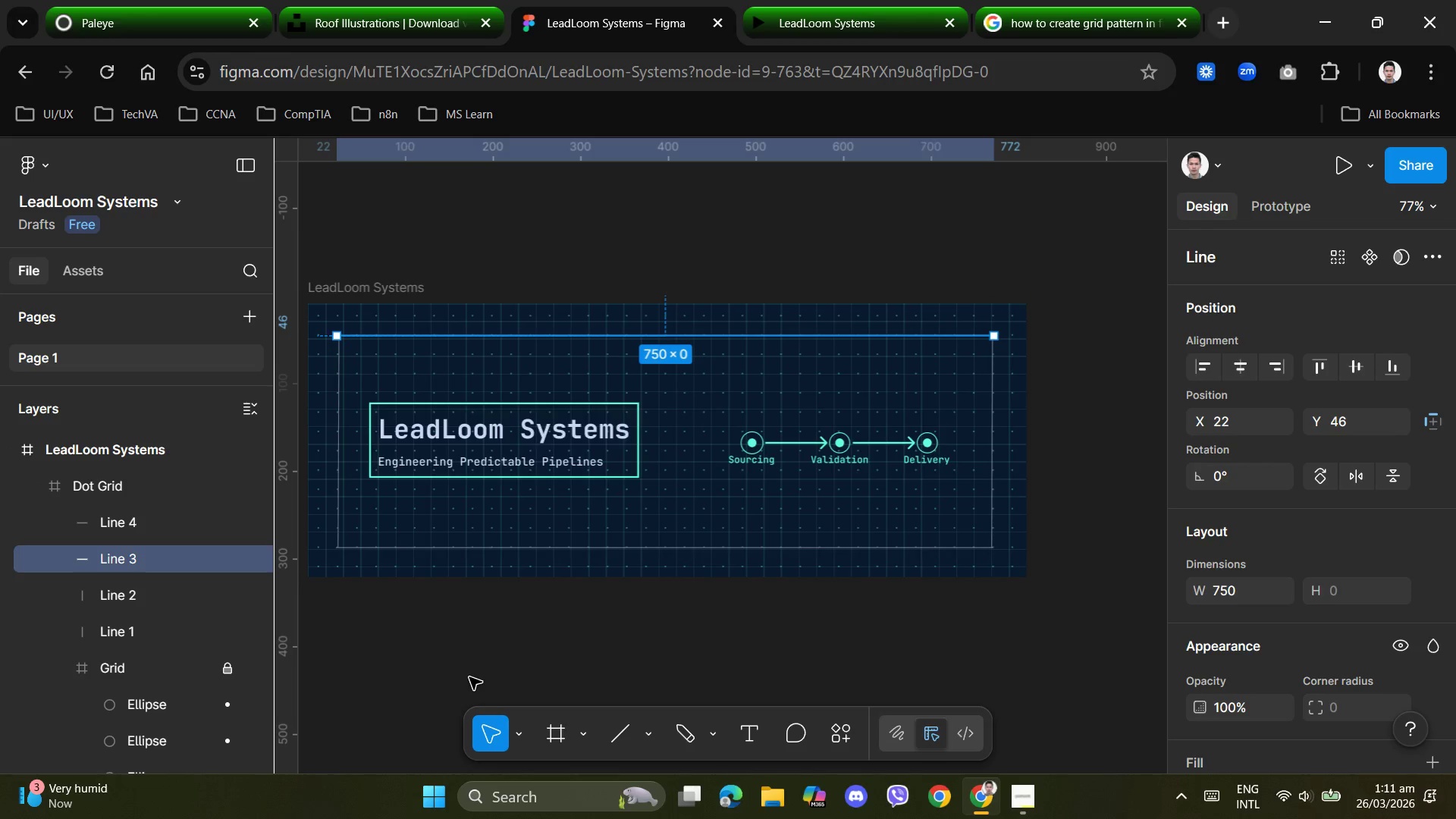 
left_click([469, 677])
 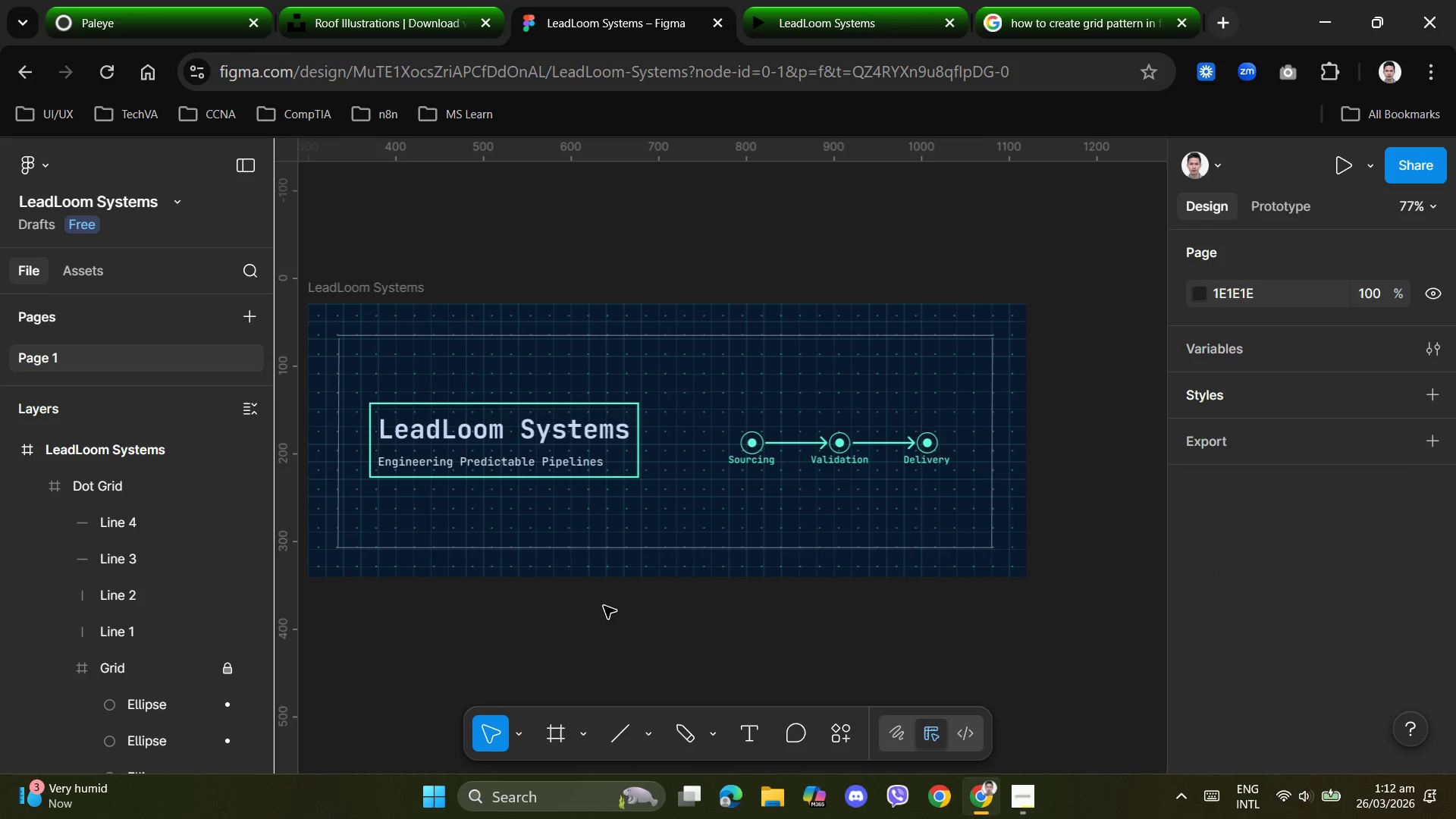 
hold_key(key=ControlLeft, duration=0.89)
scroll: coordinate [676, 659], scroll_direction: up, amount: 8.0
 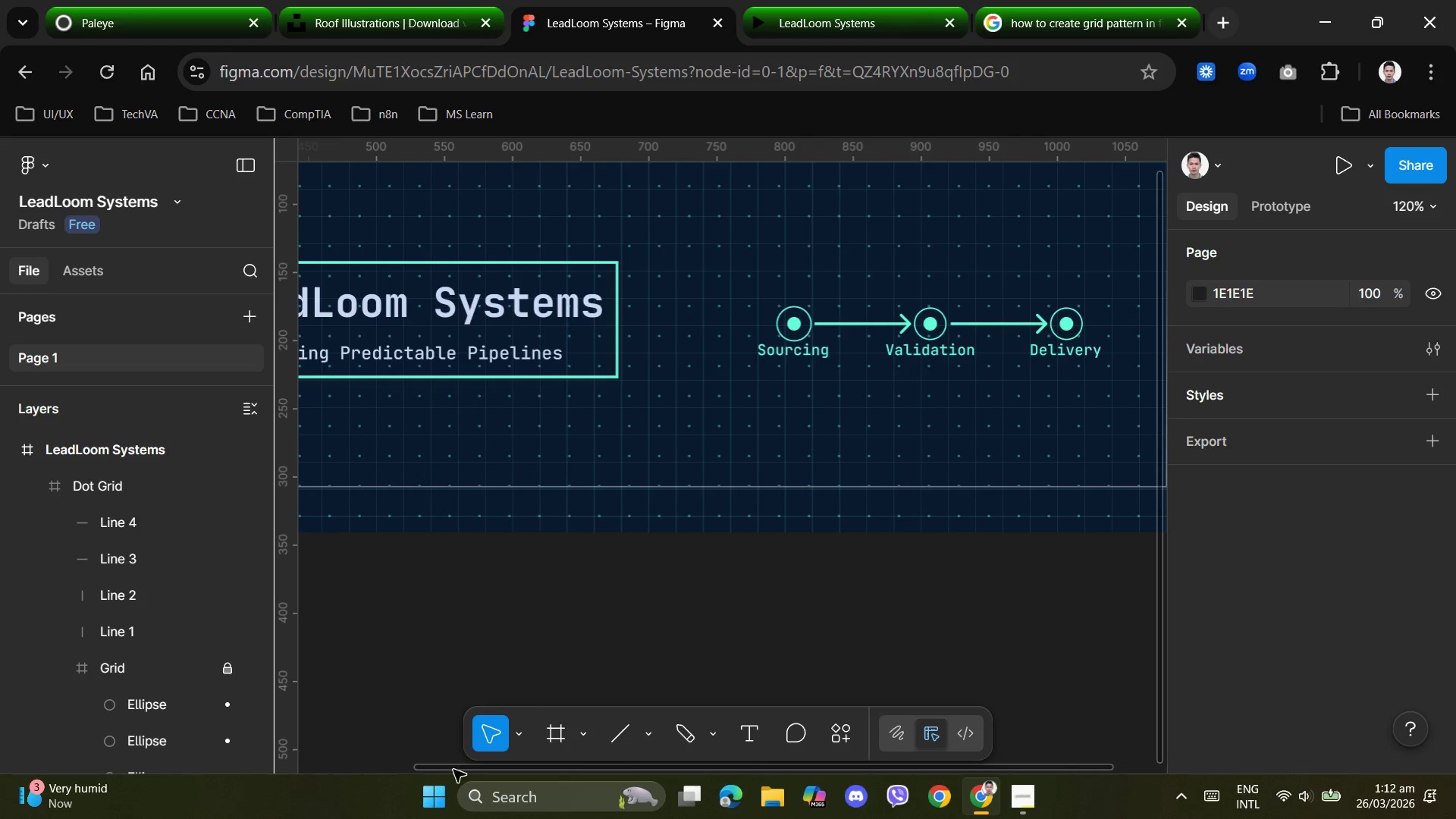 
left_click_drag(start_coordinate=[449, 770], to_coordinate=[229, 752])
 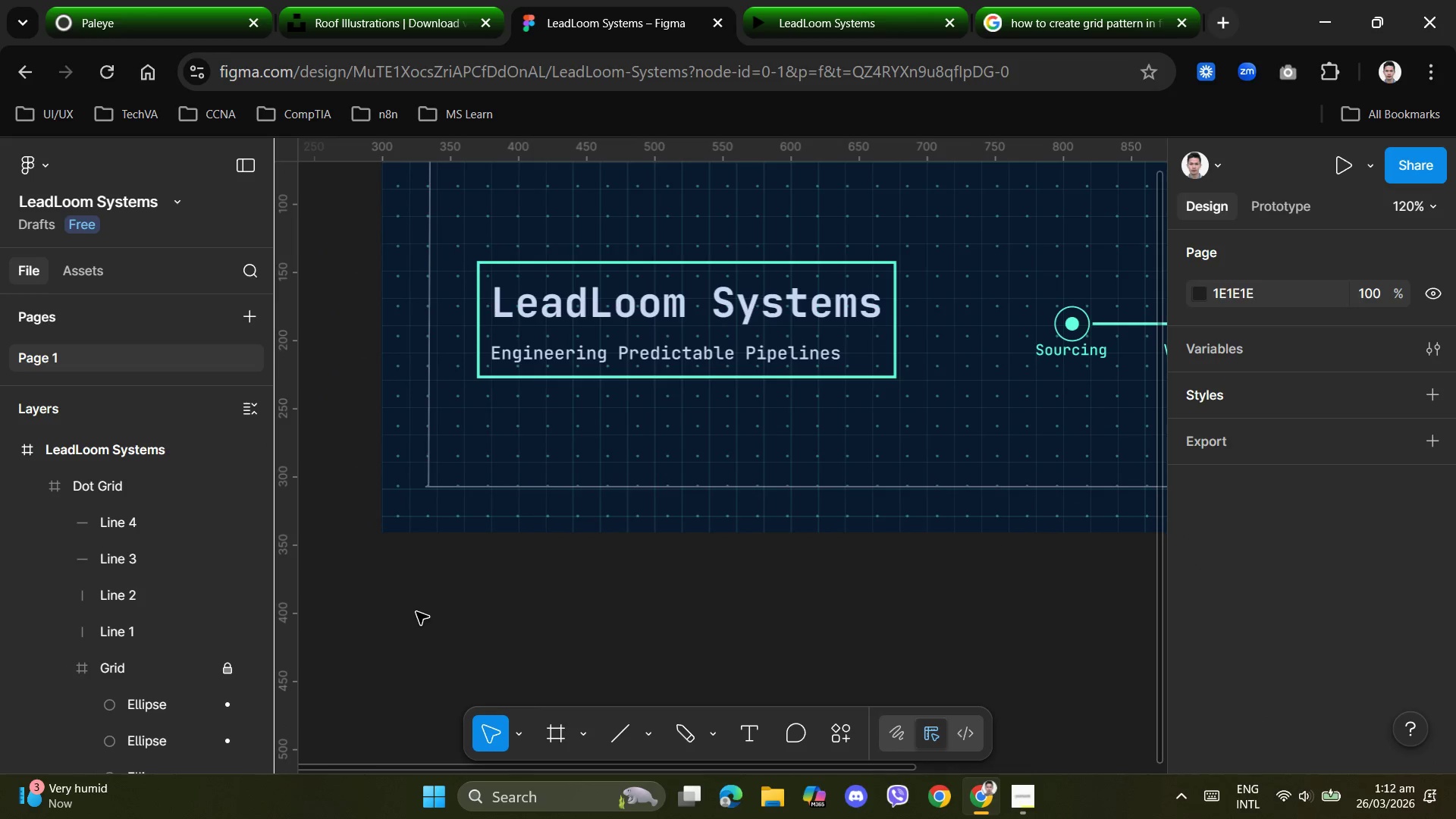 
hold_key(key=ControlLeft, duration=0.41)
scroll: coordinate [416, 612], scroll_direction: up, amount: 3.0
 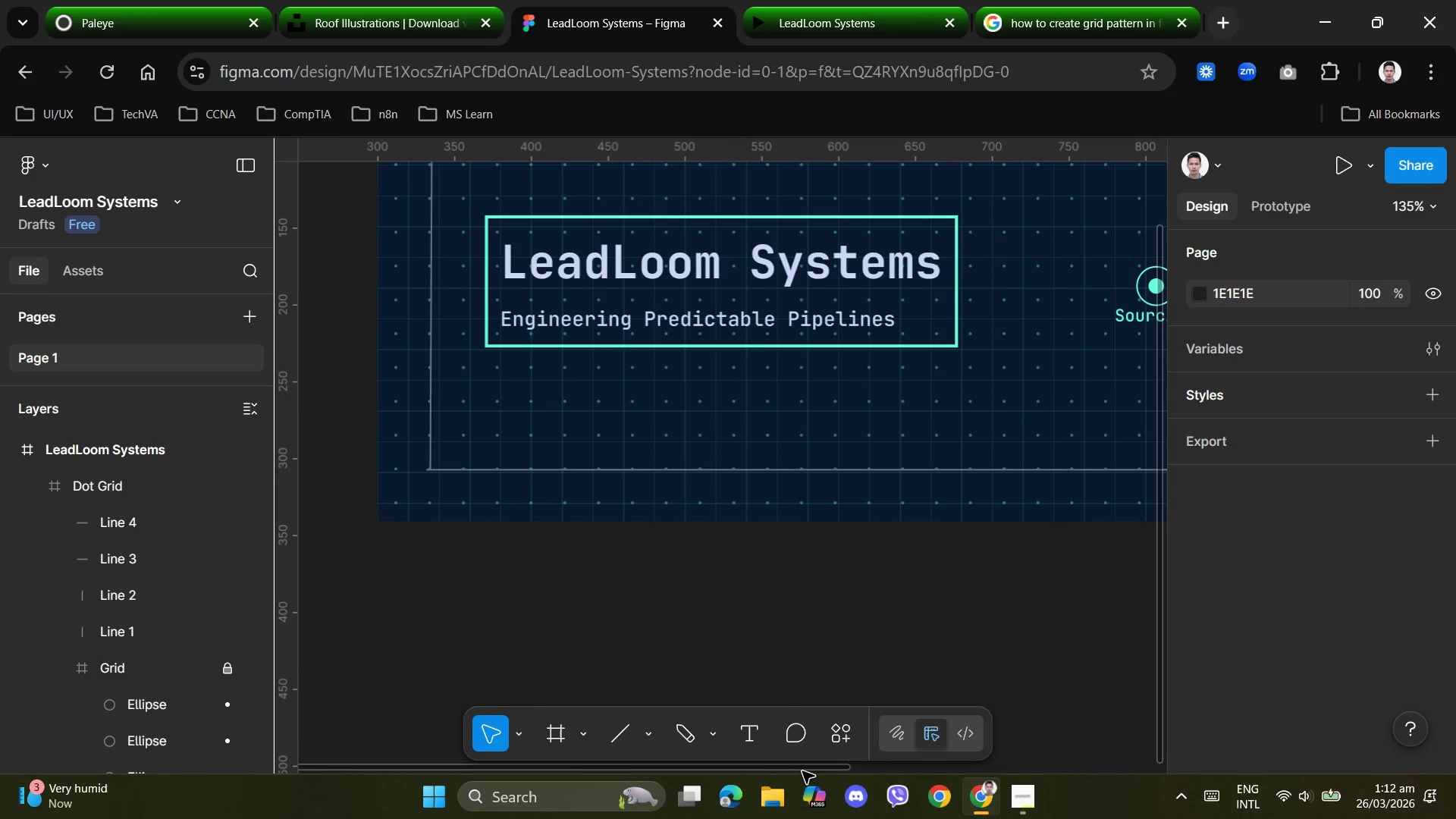 
left_click_drag(start_coordinate=[802, 771], to_coordinate=[899, 770])
 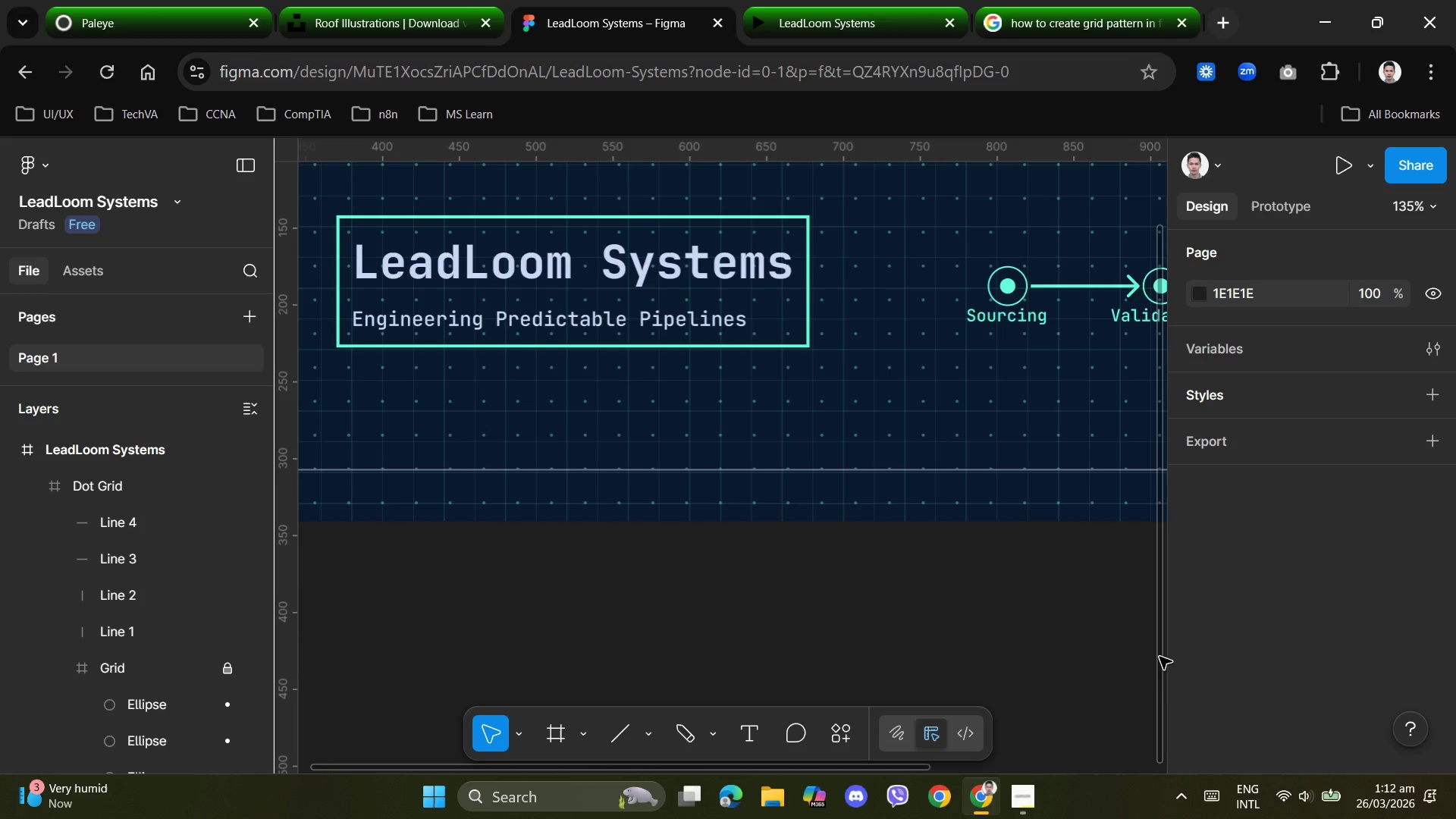 
left_click_drag(start_coordinate=[1159, 657], to_coordinate=[1153, 529])
 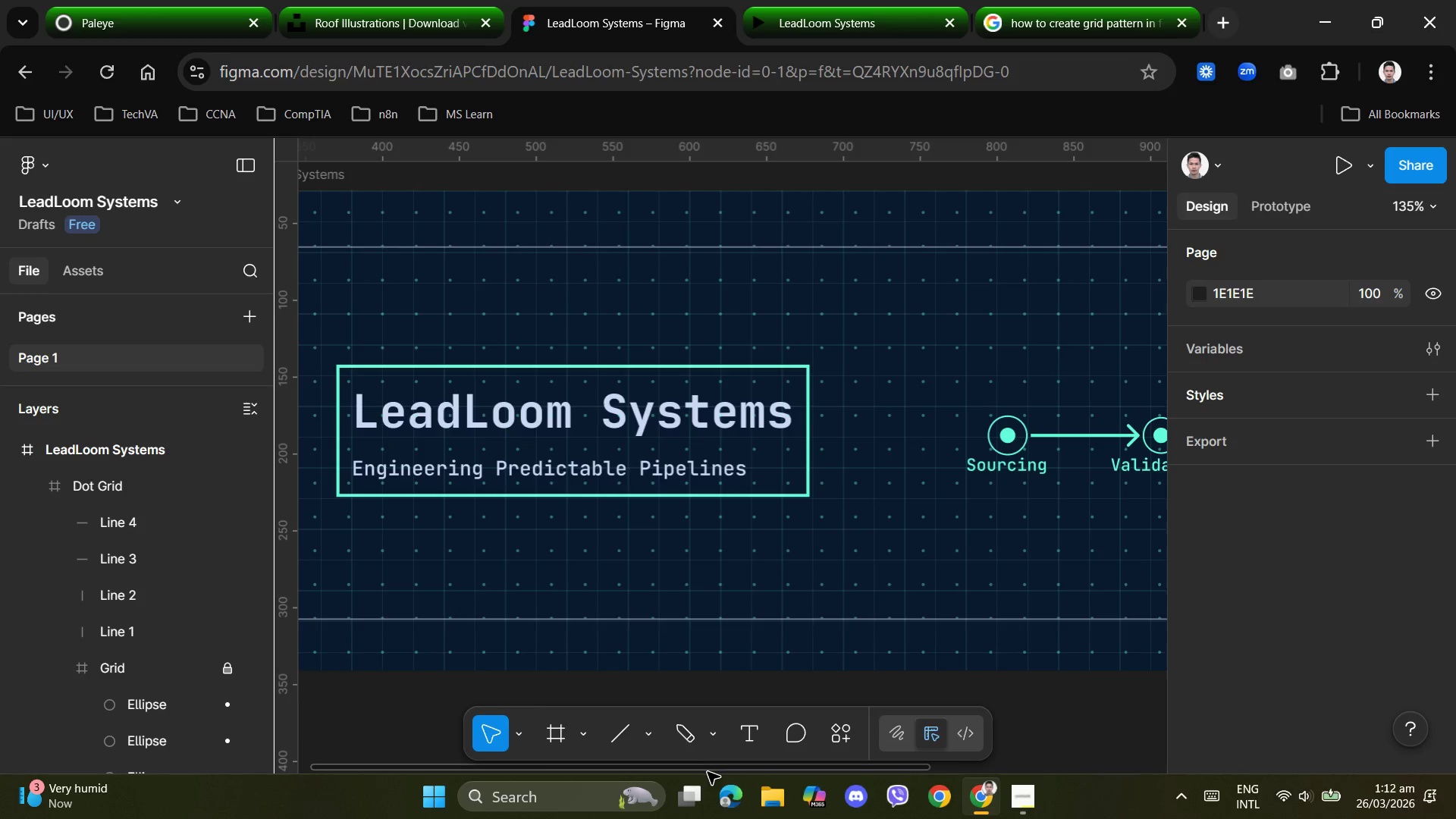 
left_click_drag(start_coordinate=[704, 772], to_coordinate=[521, 766])
 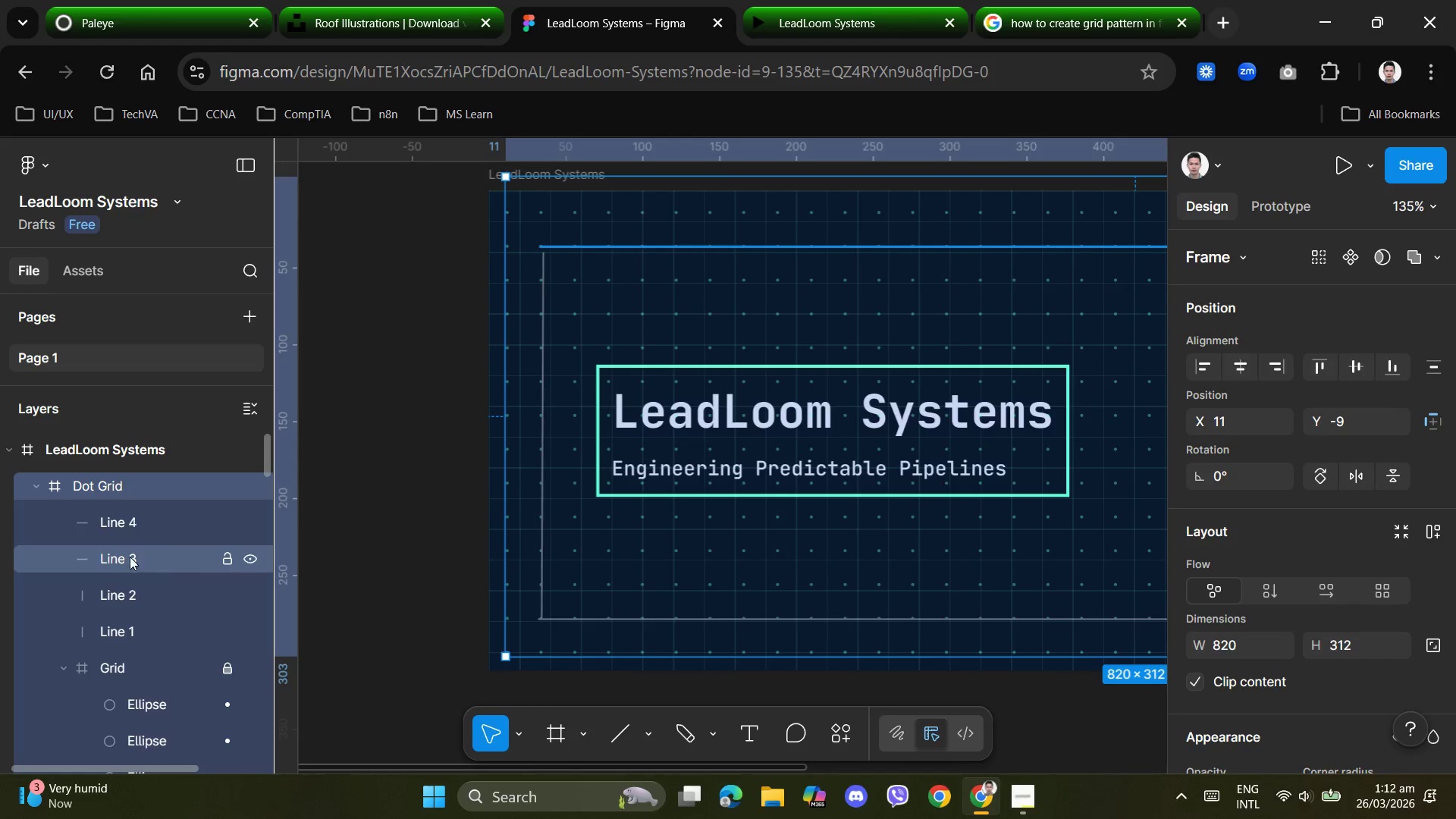 
left_click([121, 589])
 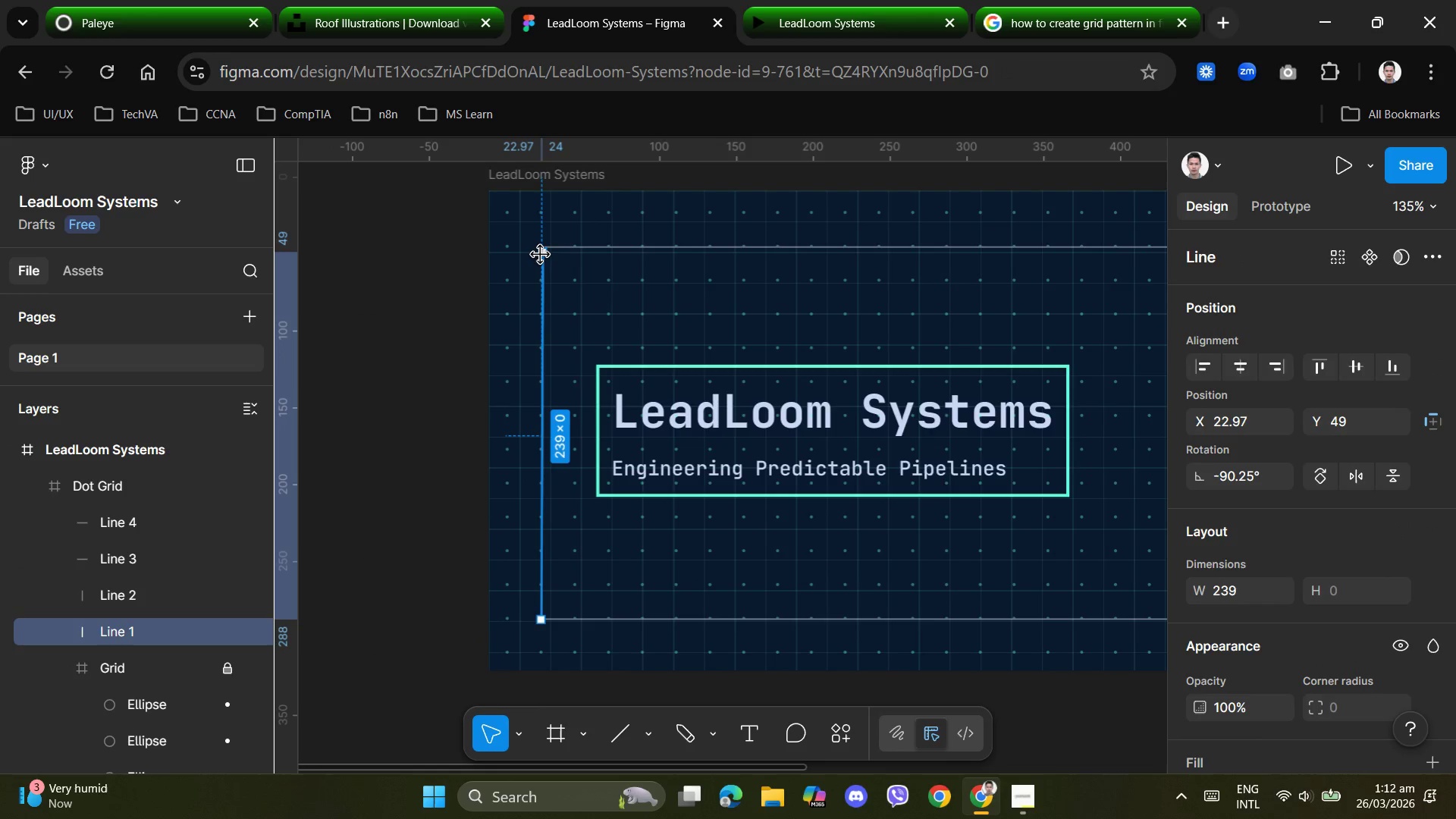 
left_click_drag(start_coordinate=[542, 253], to_coordinate=[540, 246])
 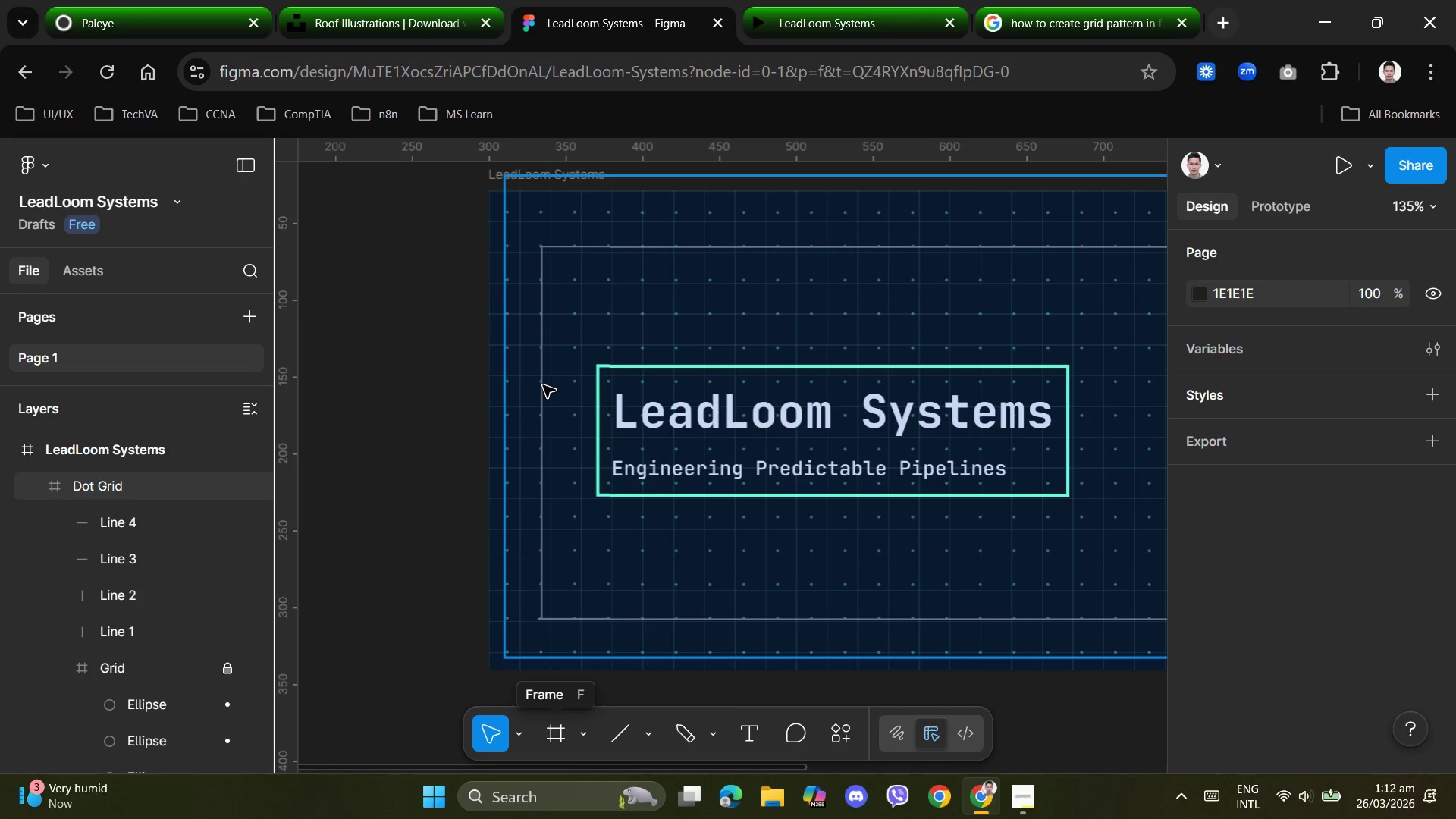 
left_click([140, 633])
 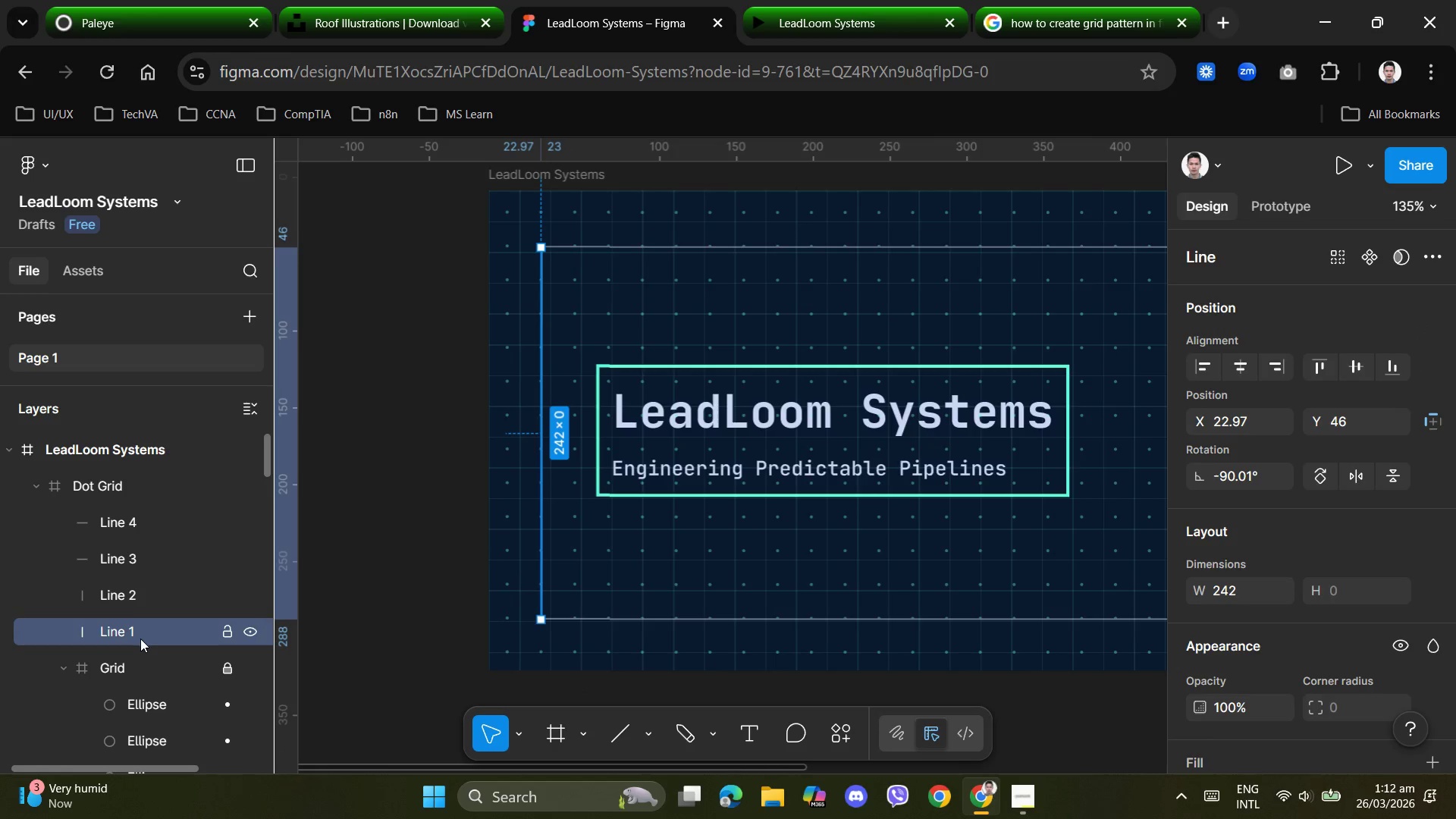 
key(ArrowLeft)
 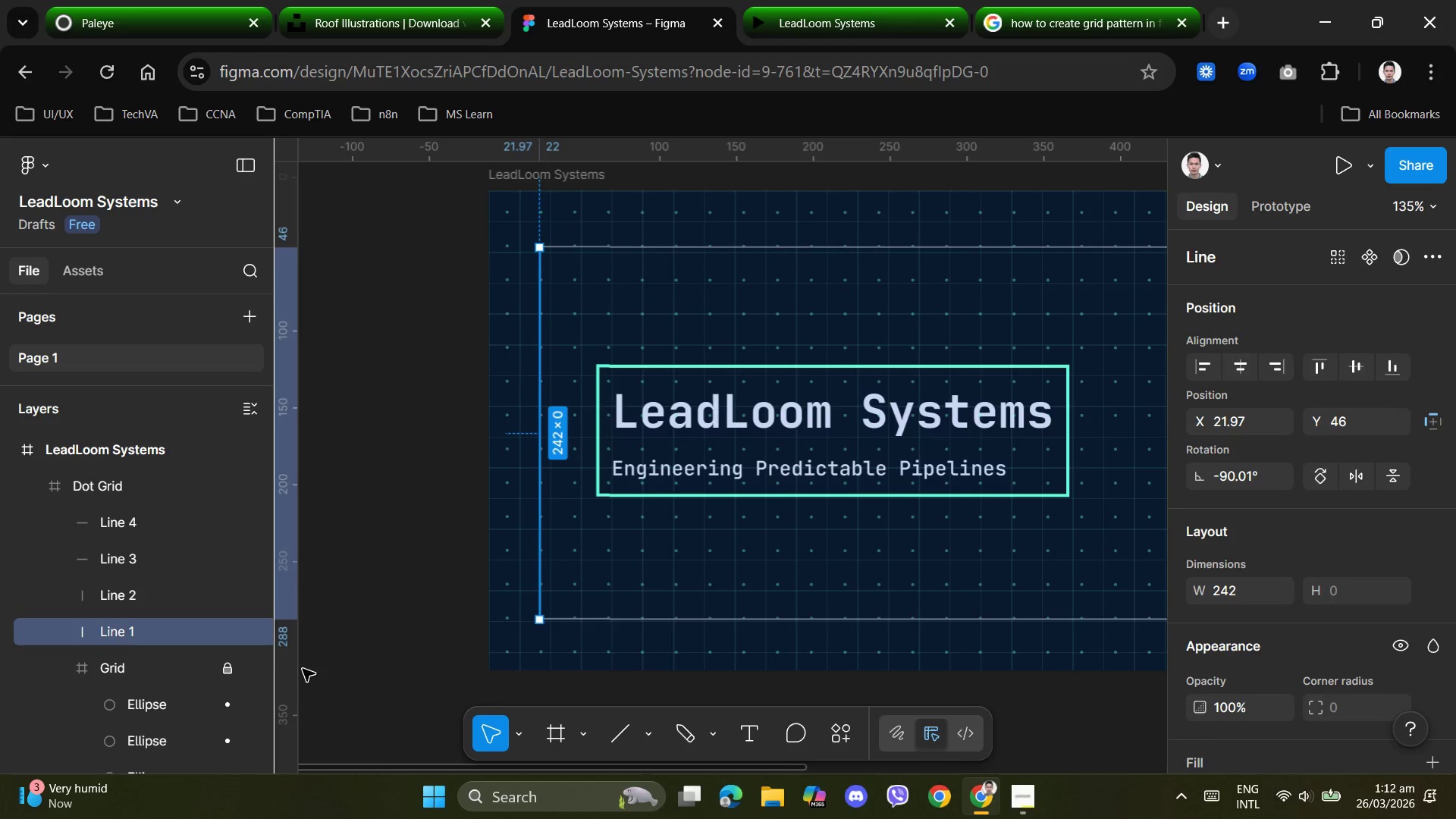 
key(ArrowRight)
 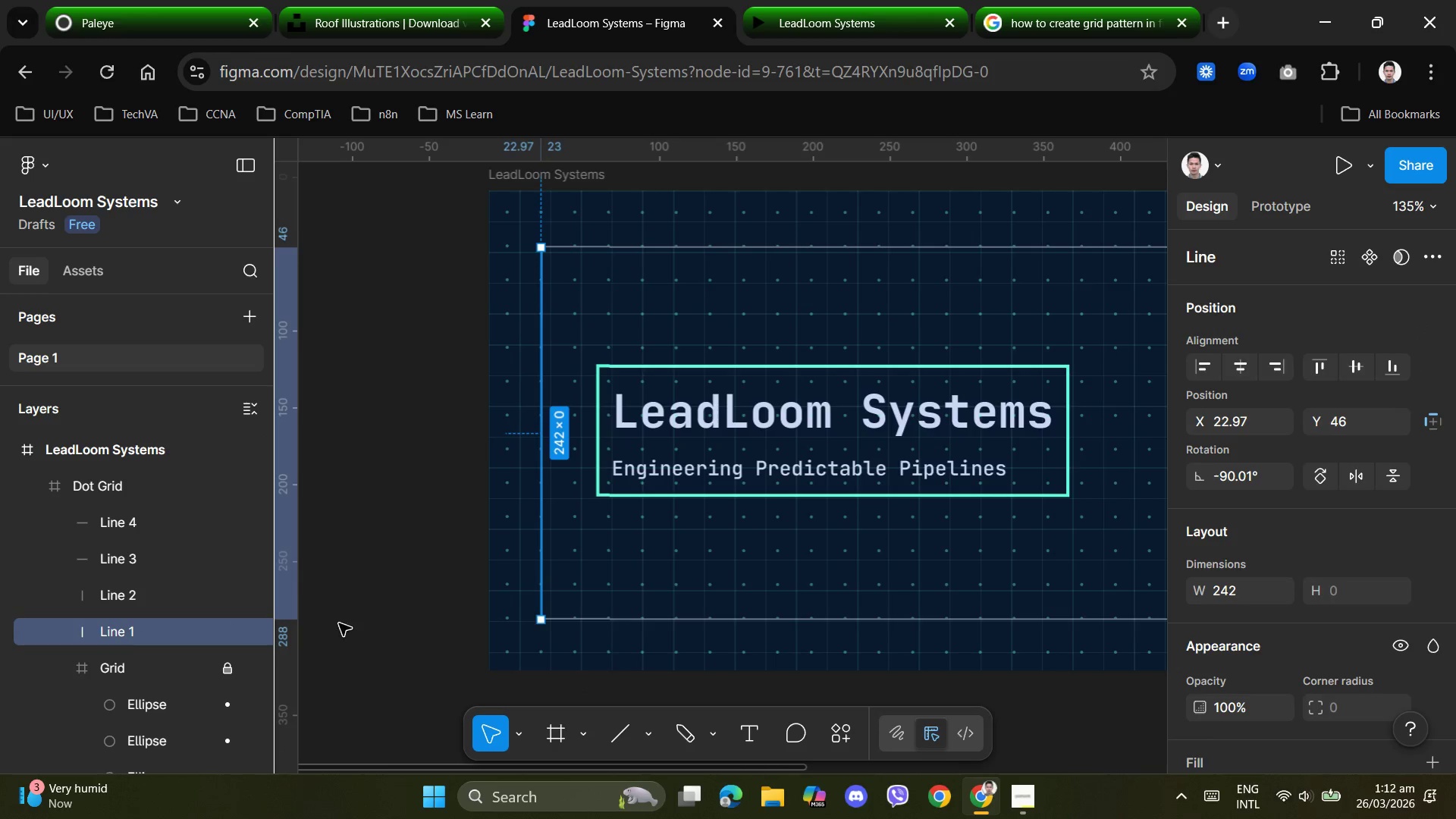 
left_click([343, 617])
 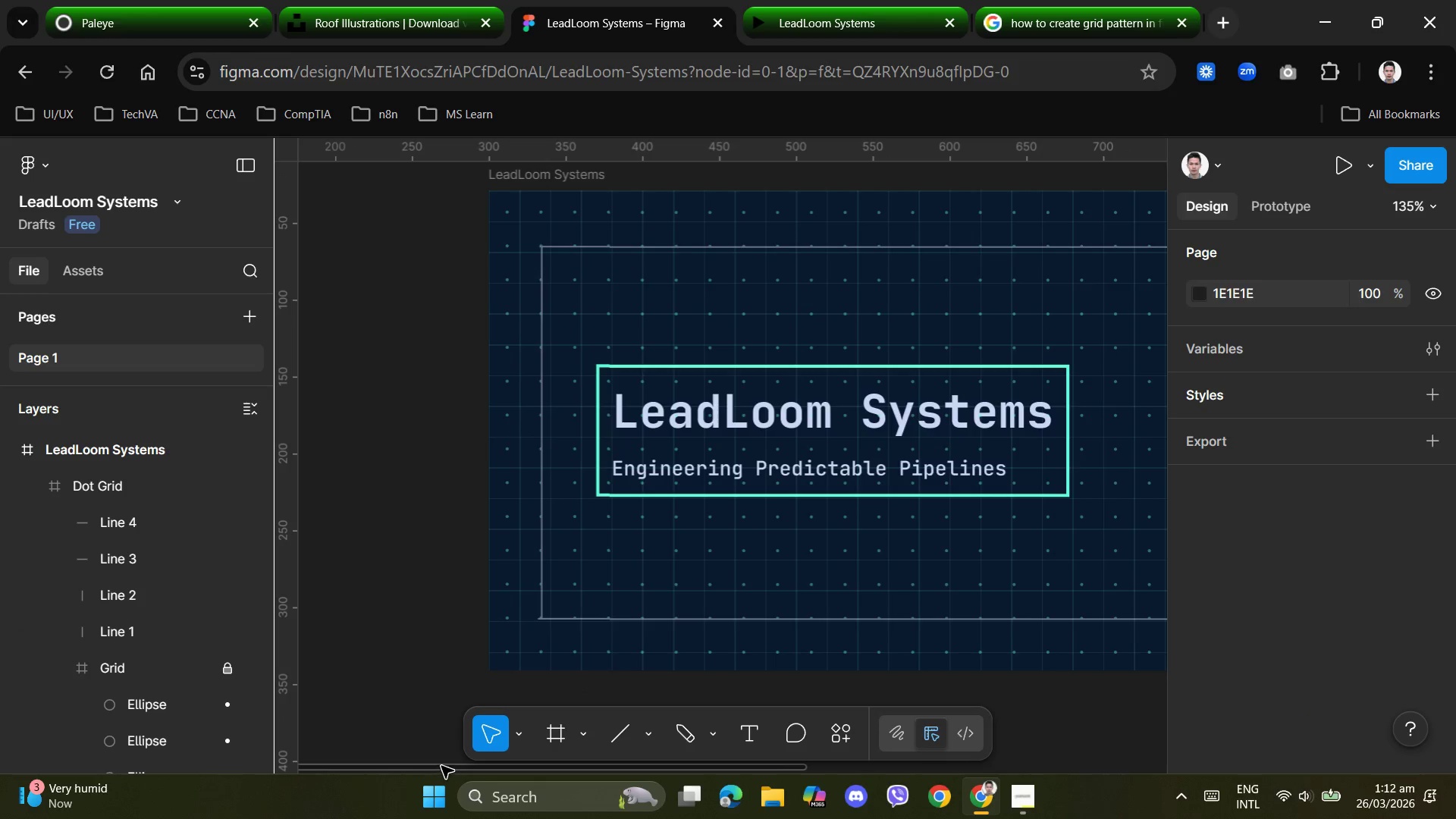 
left_click_drag(start_coordinate=[441, 766], to_coordinate=[824, 783])
 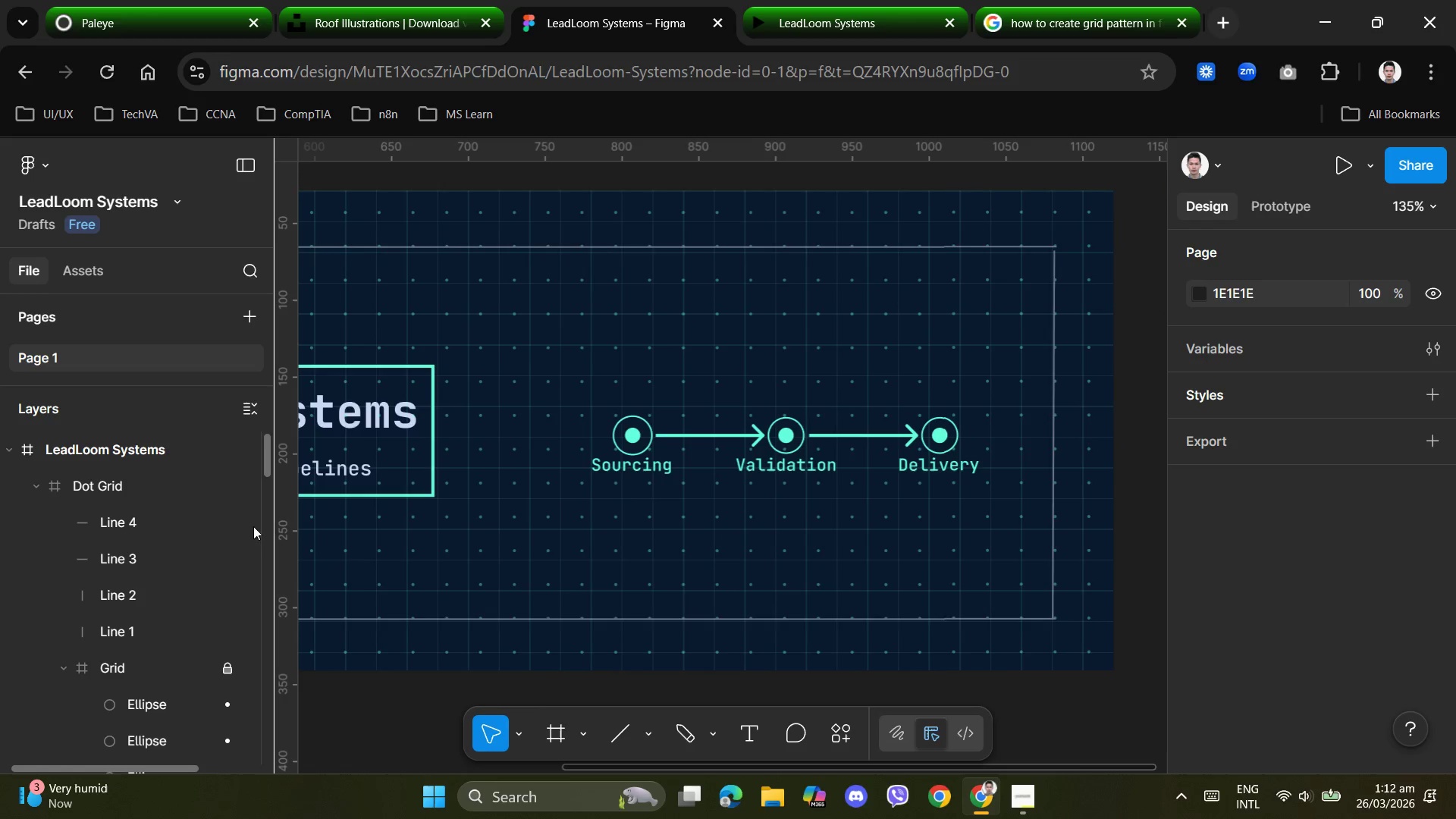 
left_click([125, 560])
 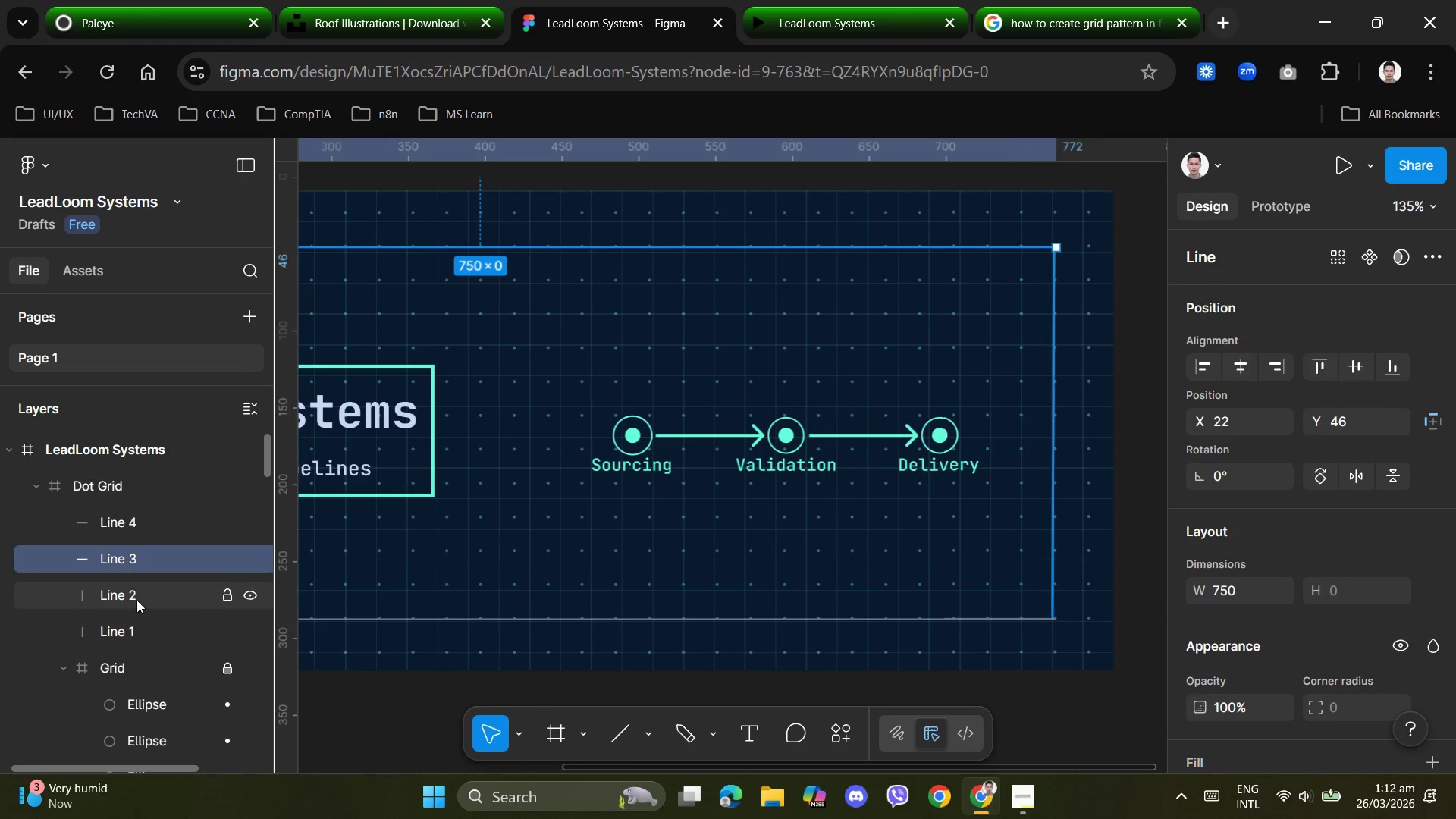 
left_click([137, 599])
 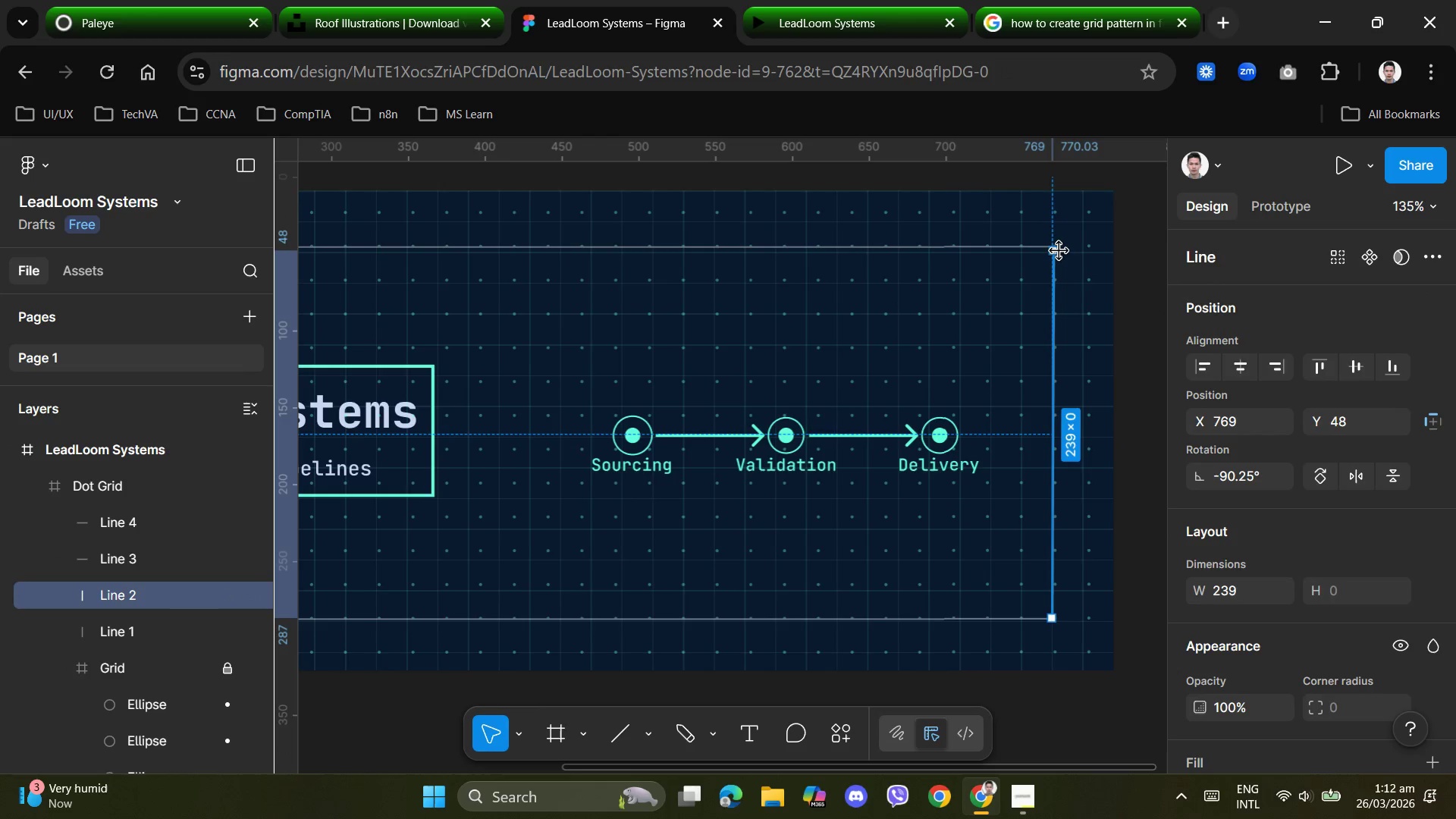 
key(ArrowRight)
 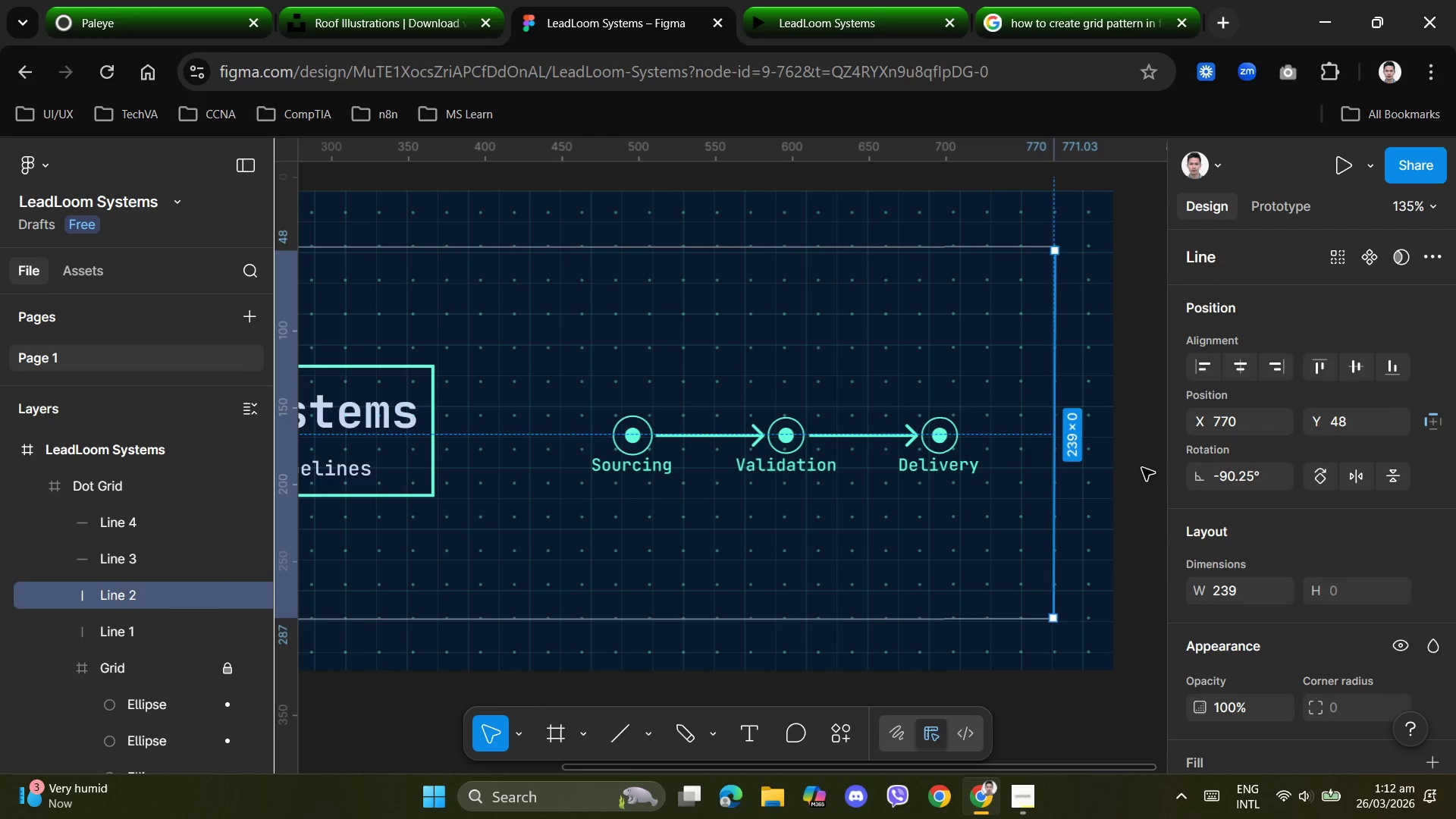 
key(ArrowRight)
 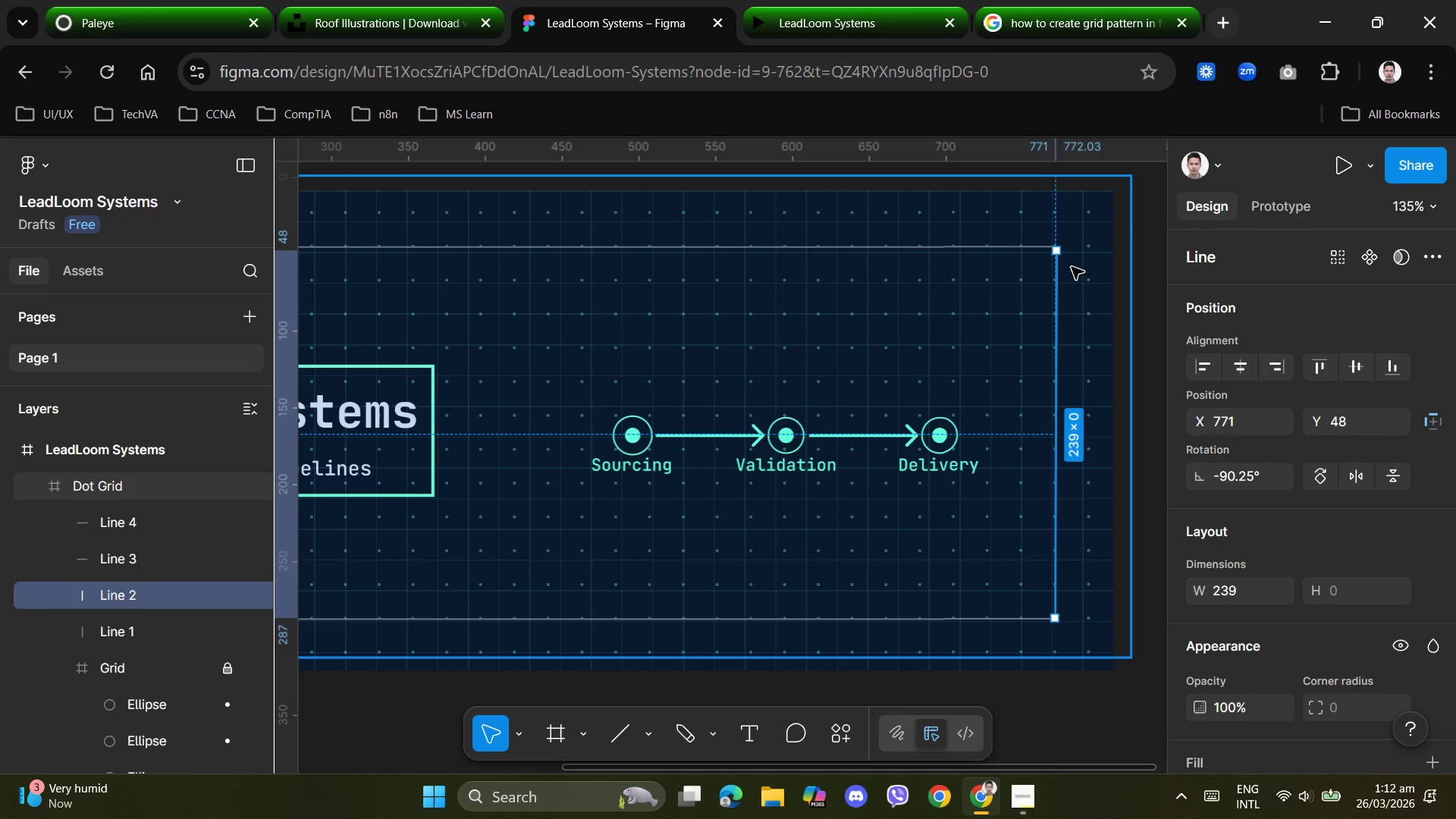 
left_click_drag(start_coordinate=[1059, 252], to_coordinate=[1053, 247])
 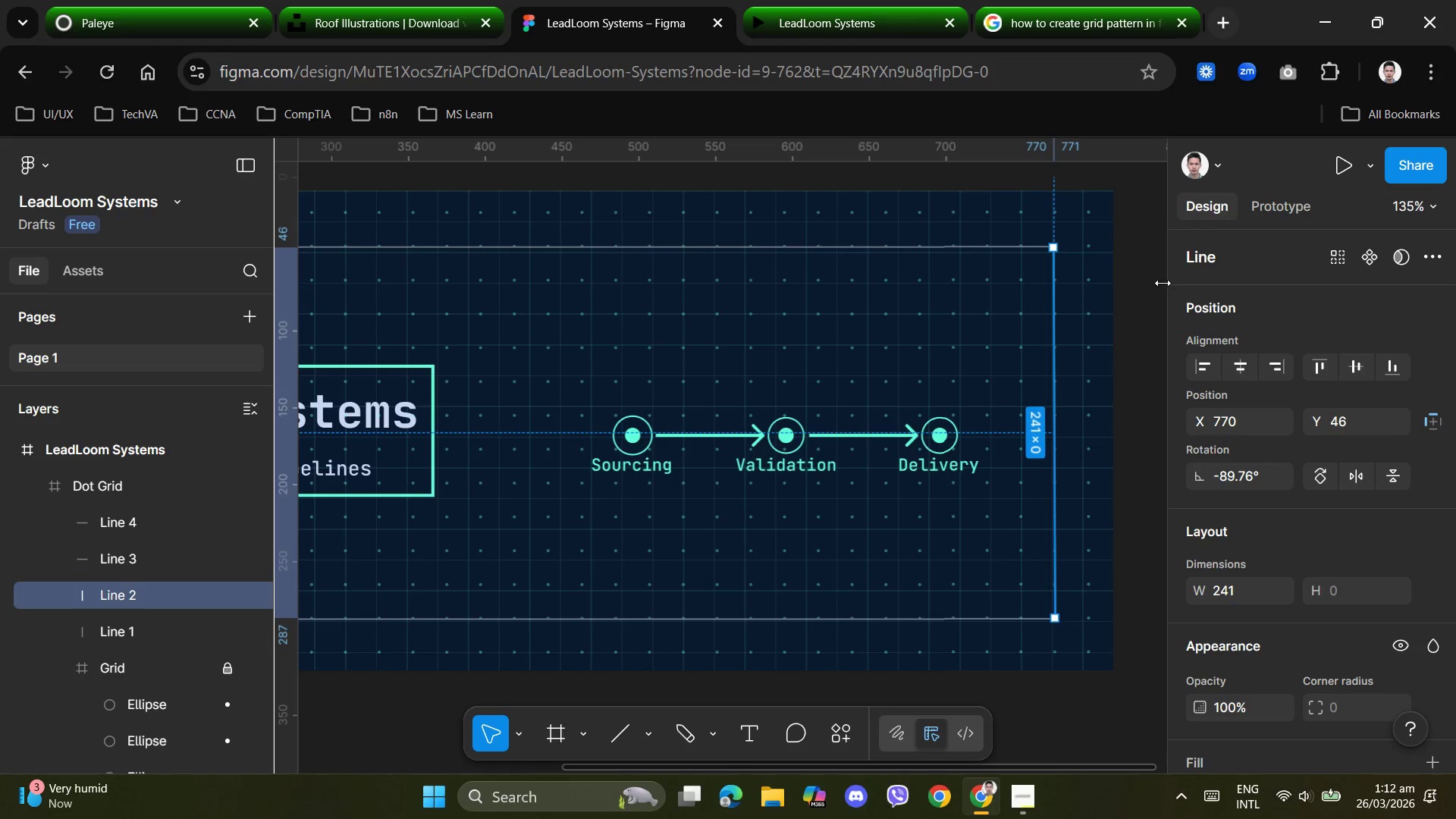 
left_click([1163, 283])
 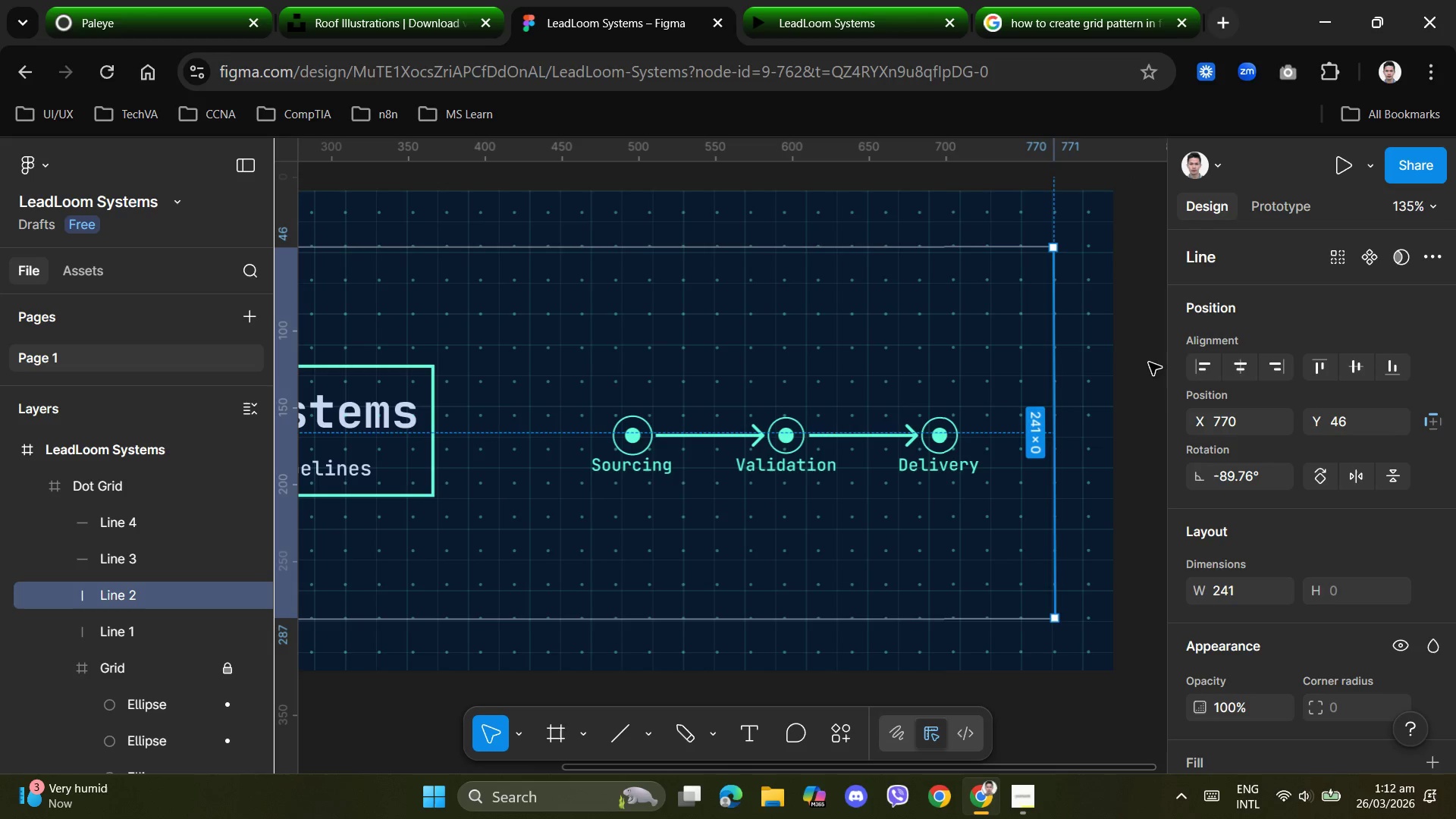 
left_click([1158, 400])
 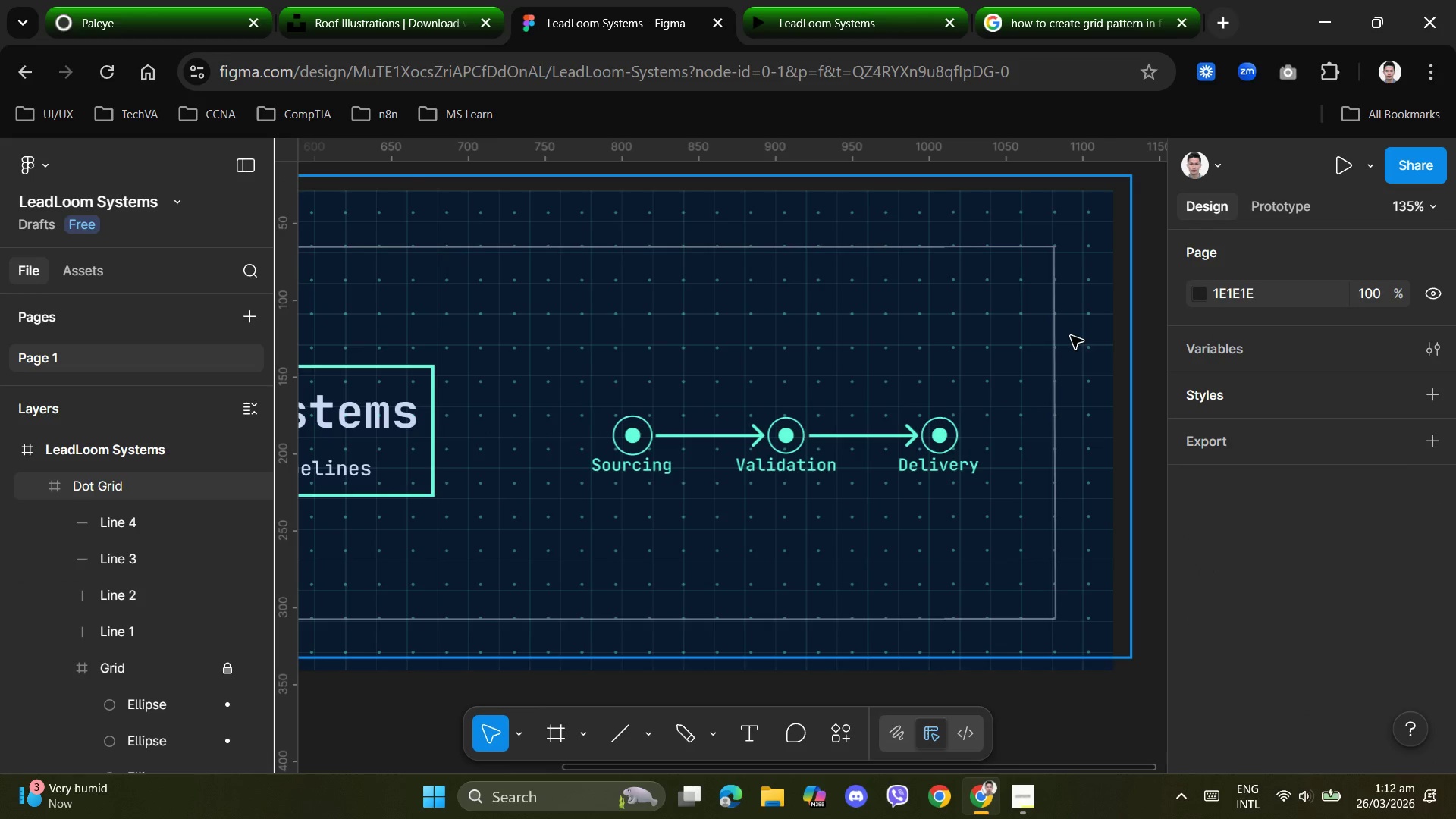 
left_click([1037, 245])
 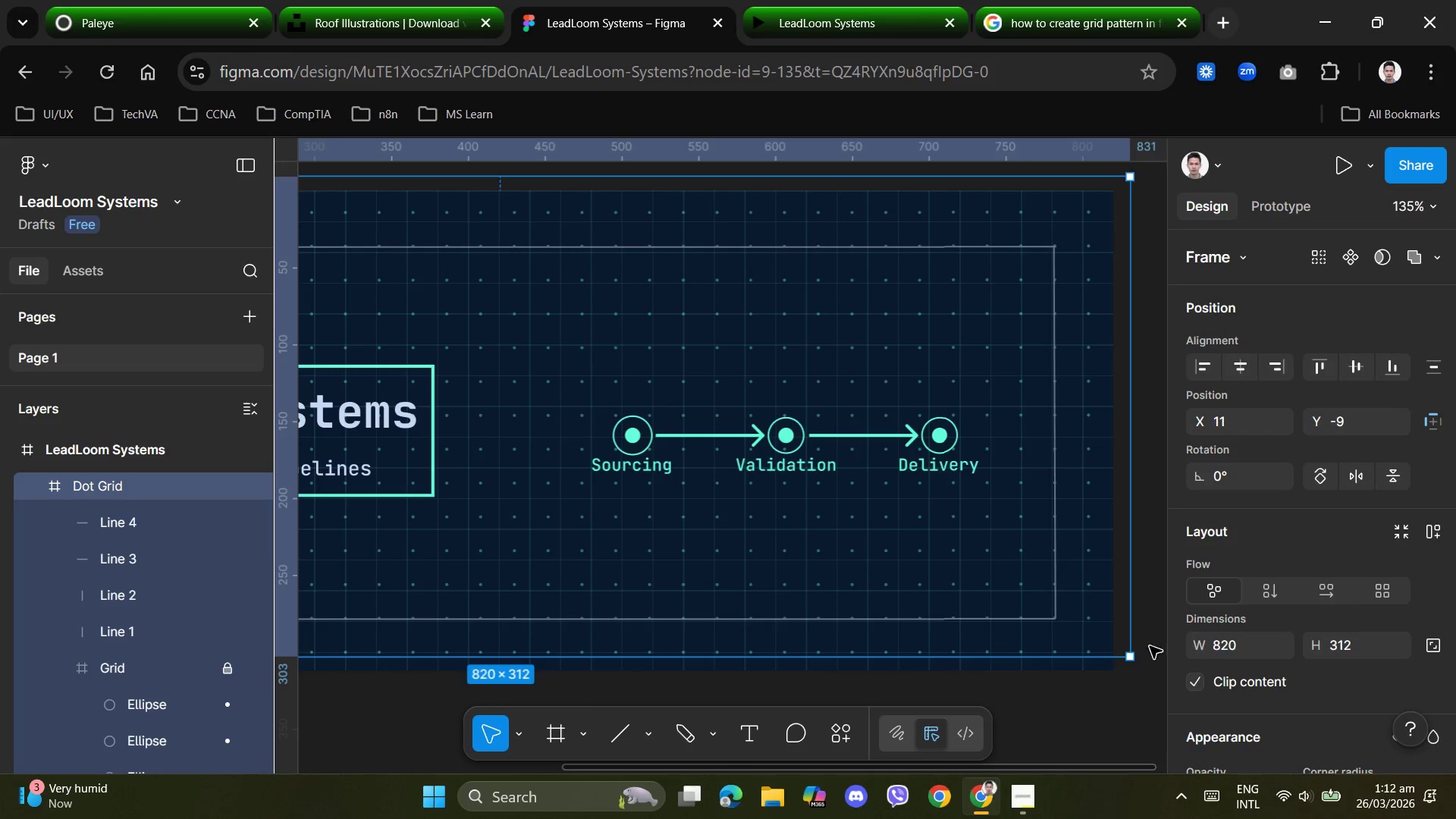 
left_click([1118, 679])
 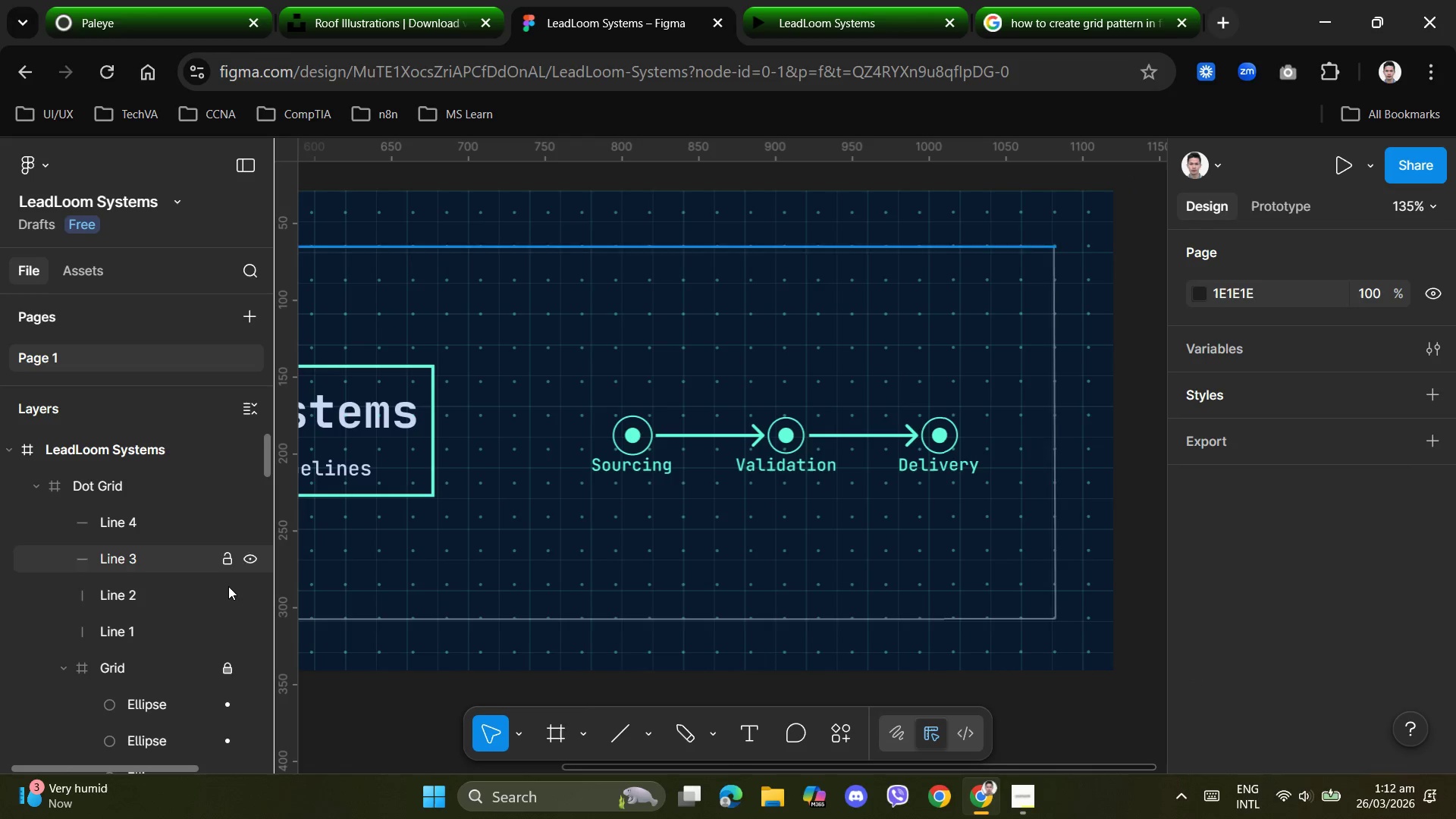 
left_click([136, 515])
 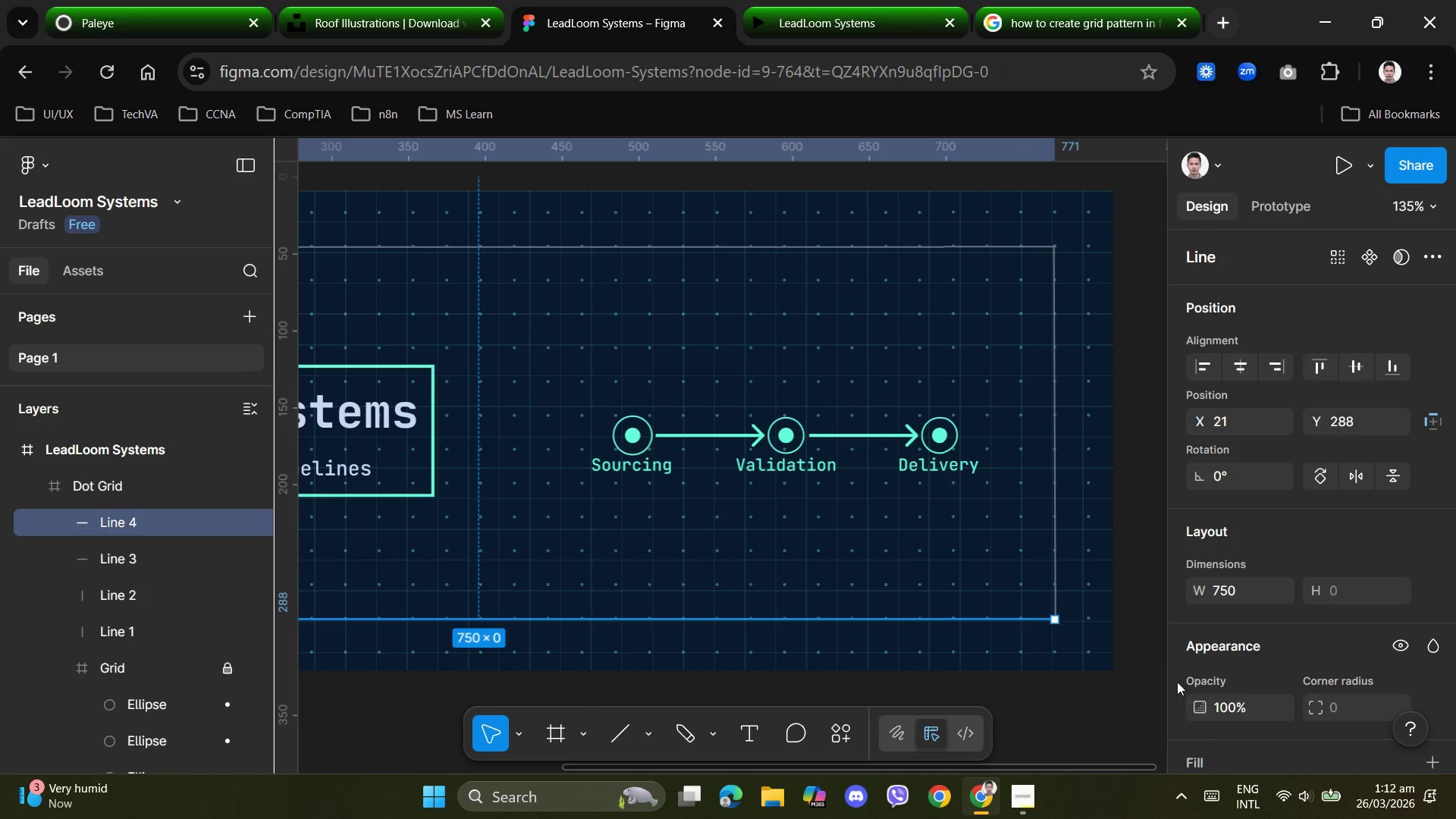 
scroll: coordinate [1247, 642], scroll_direction: down, amount: 4.0
 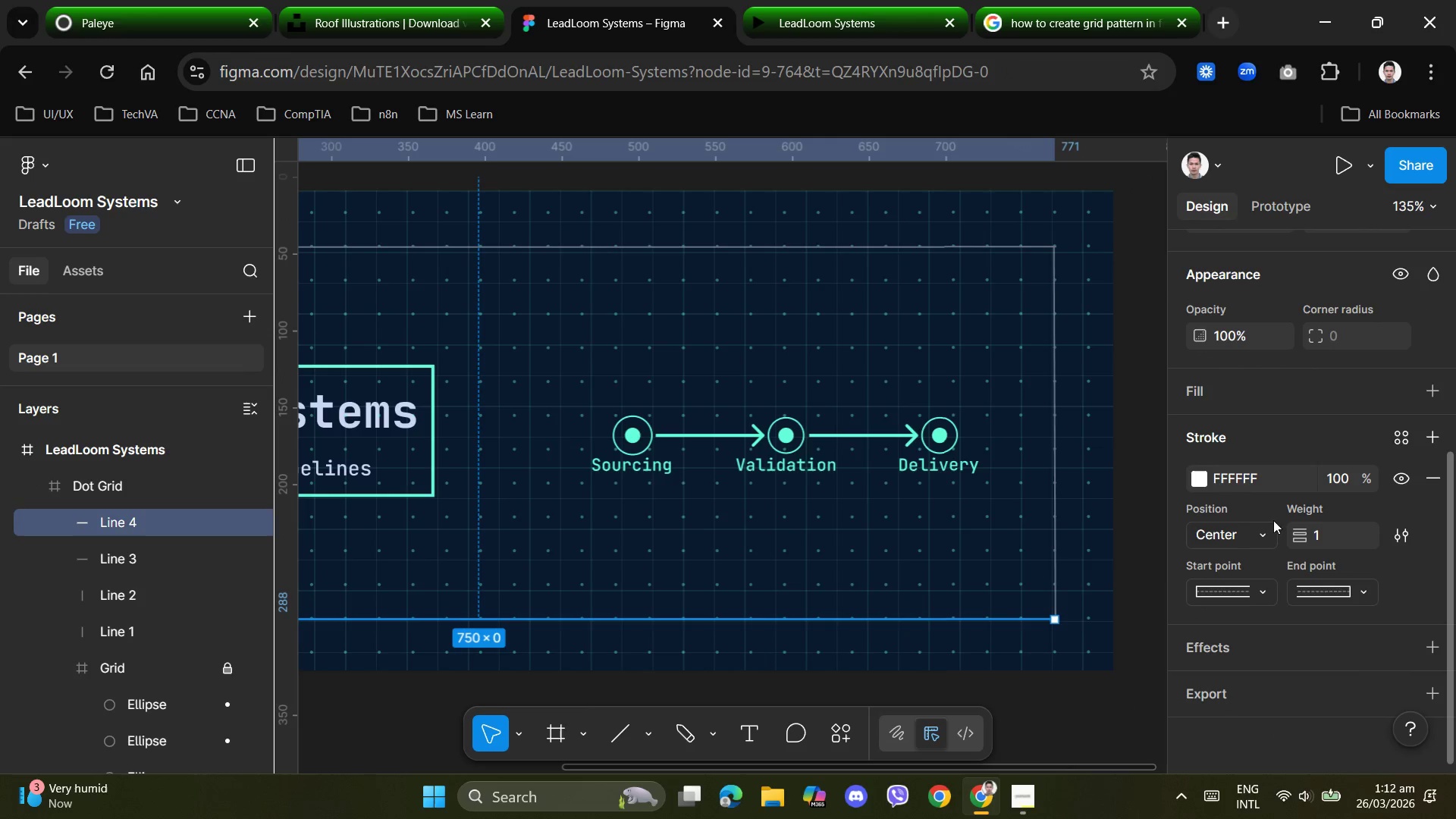 
left_click([1200, 477])
 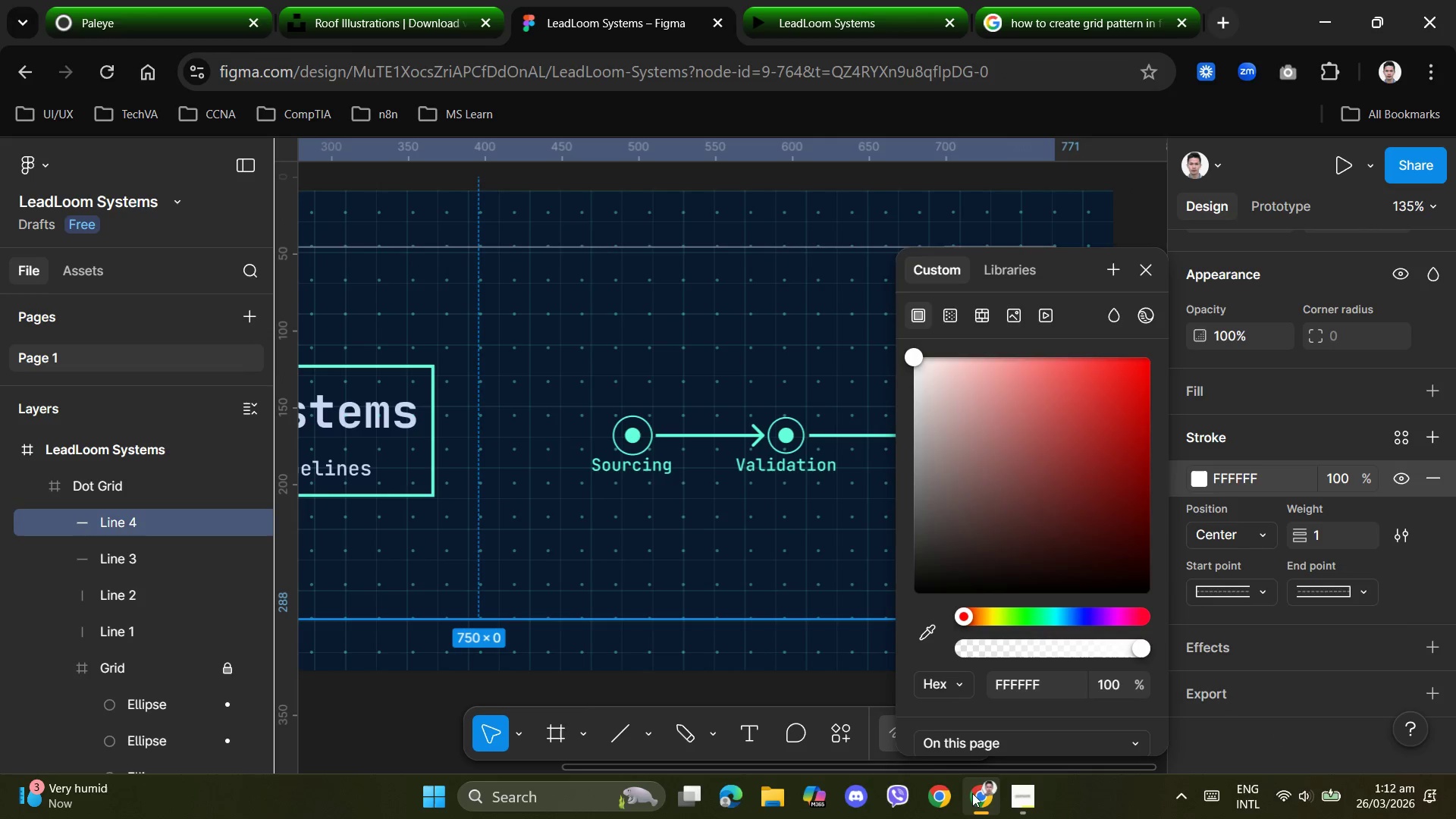 
left_click([1025, 683])
 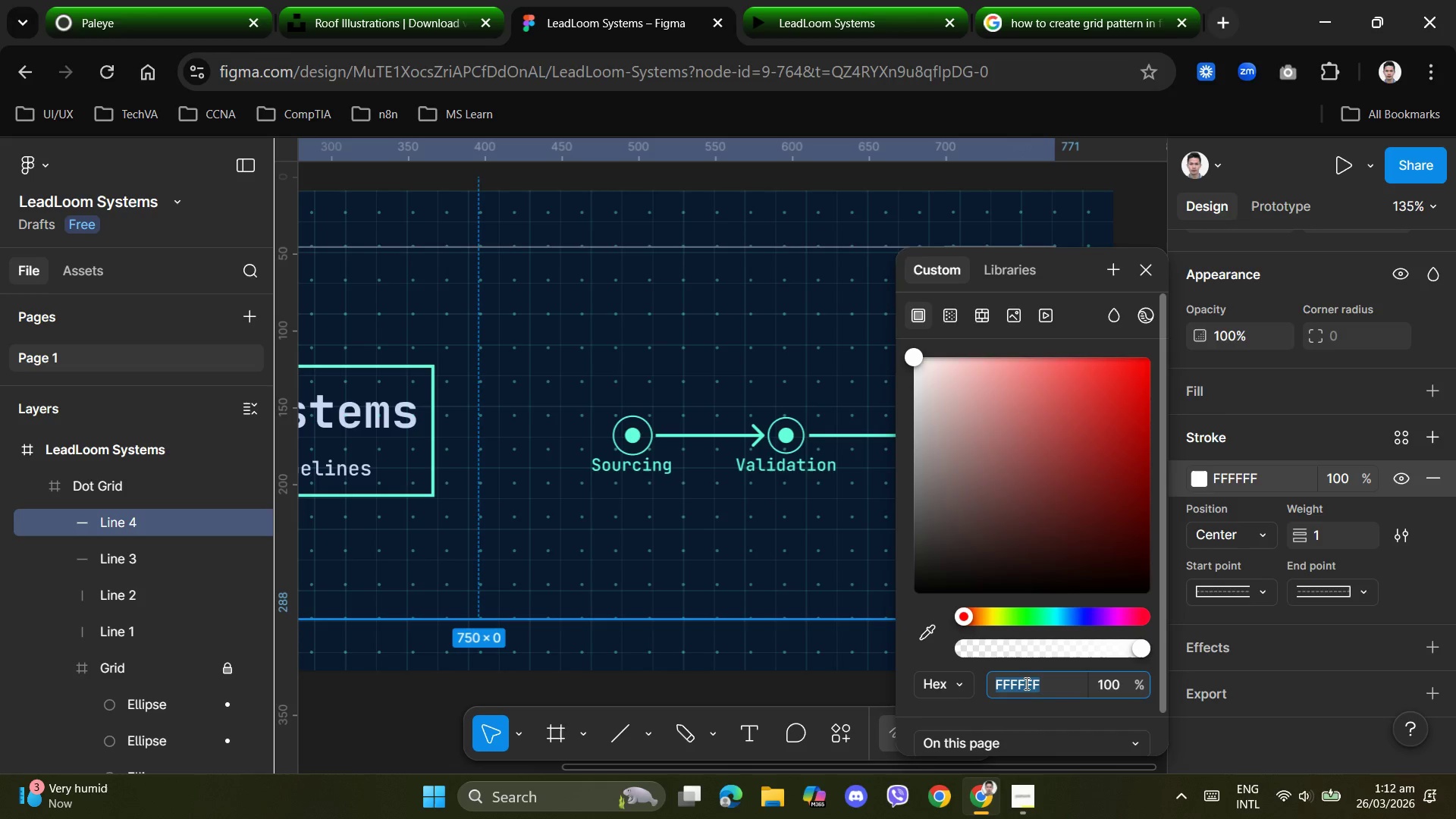 
key(Control+V)
 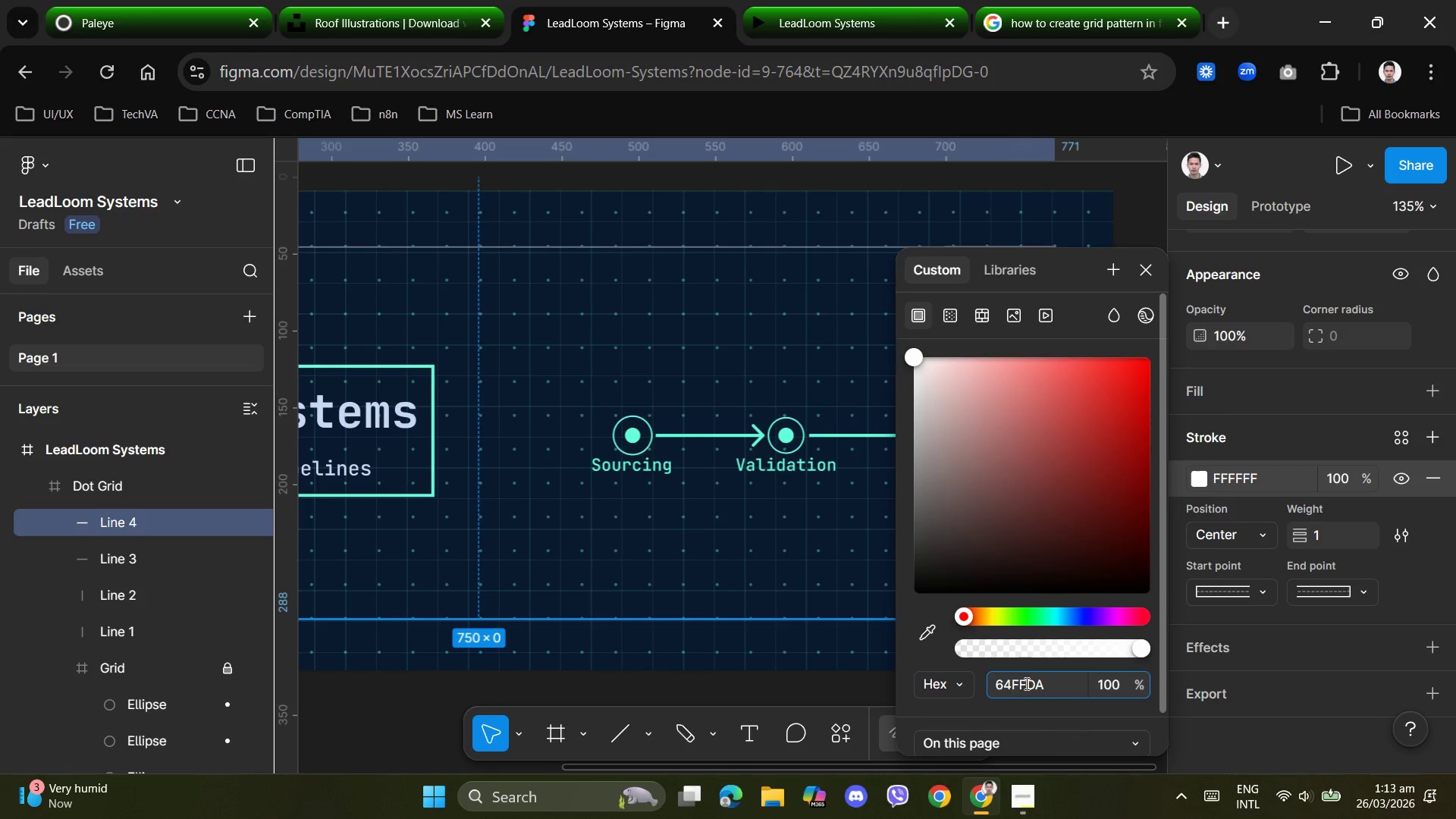 
key(NumpadEnter)
 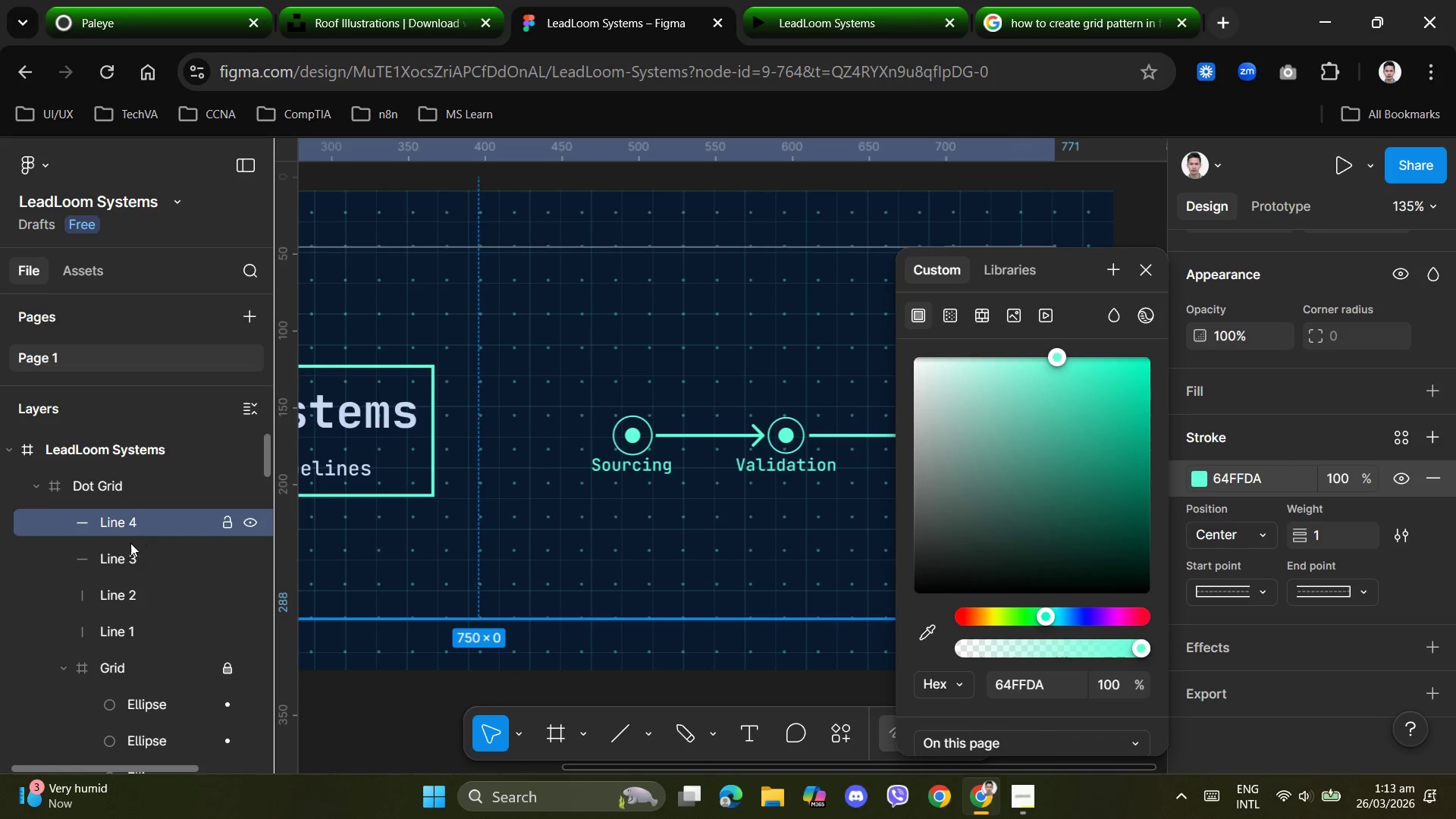 
left_click([130, 550])
 